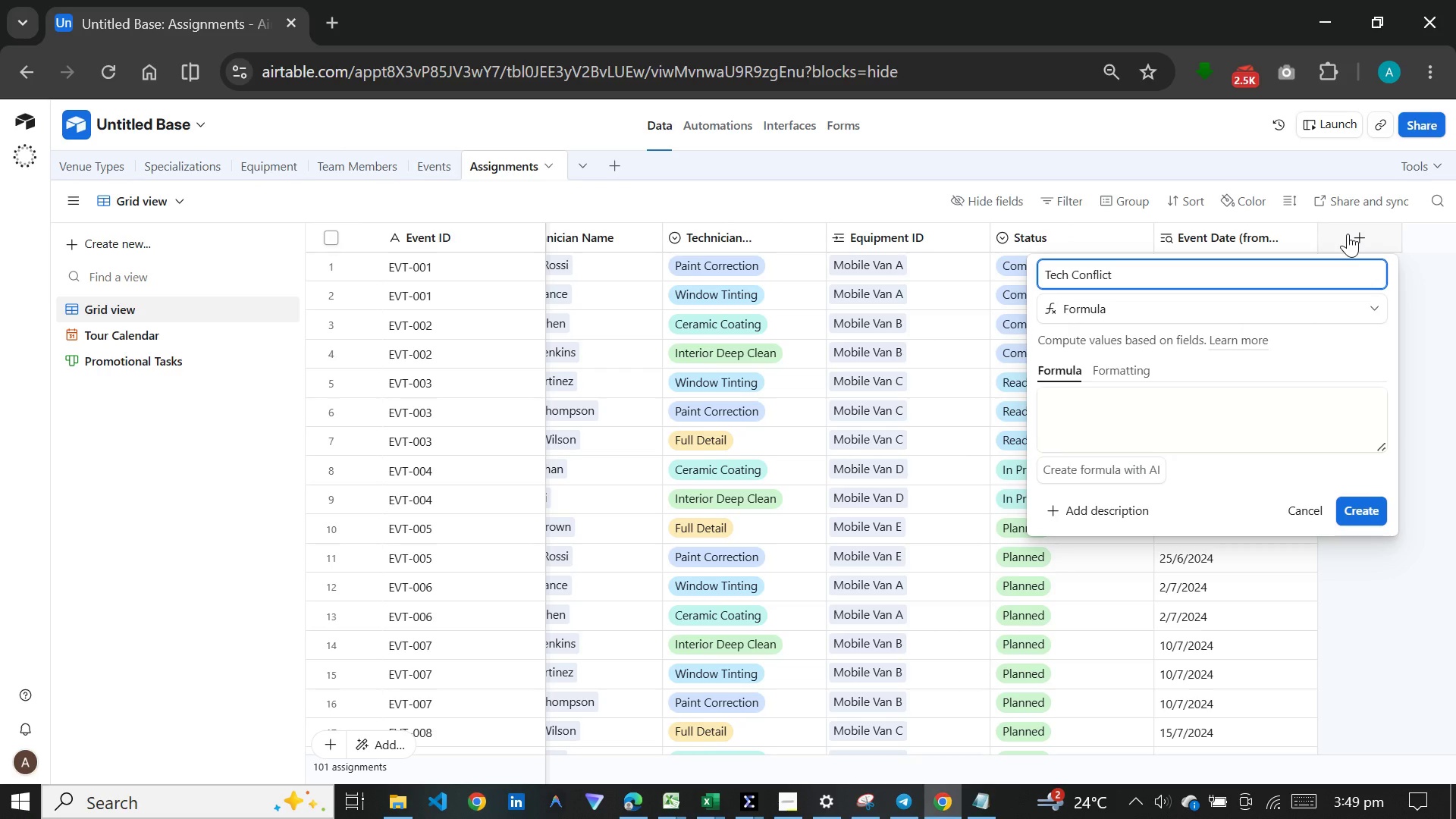 
key(Enter)
 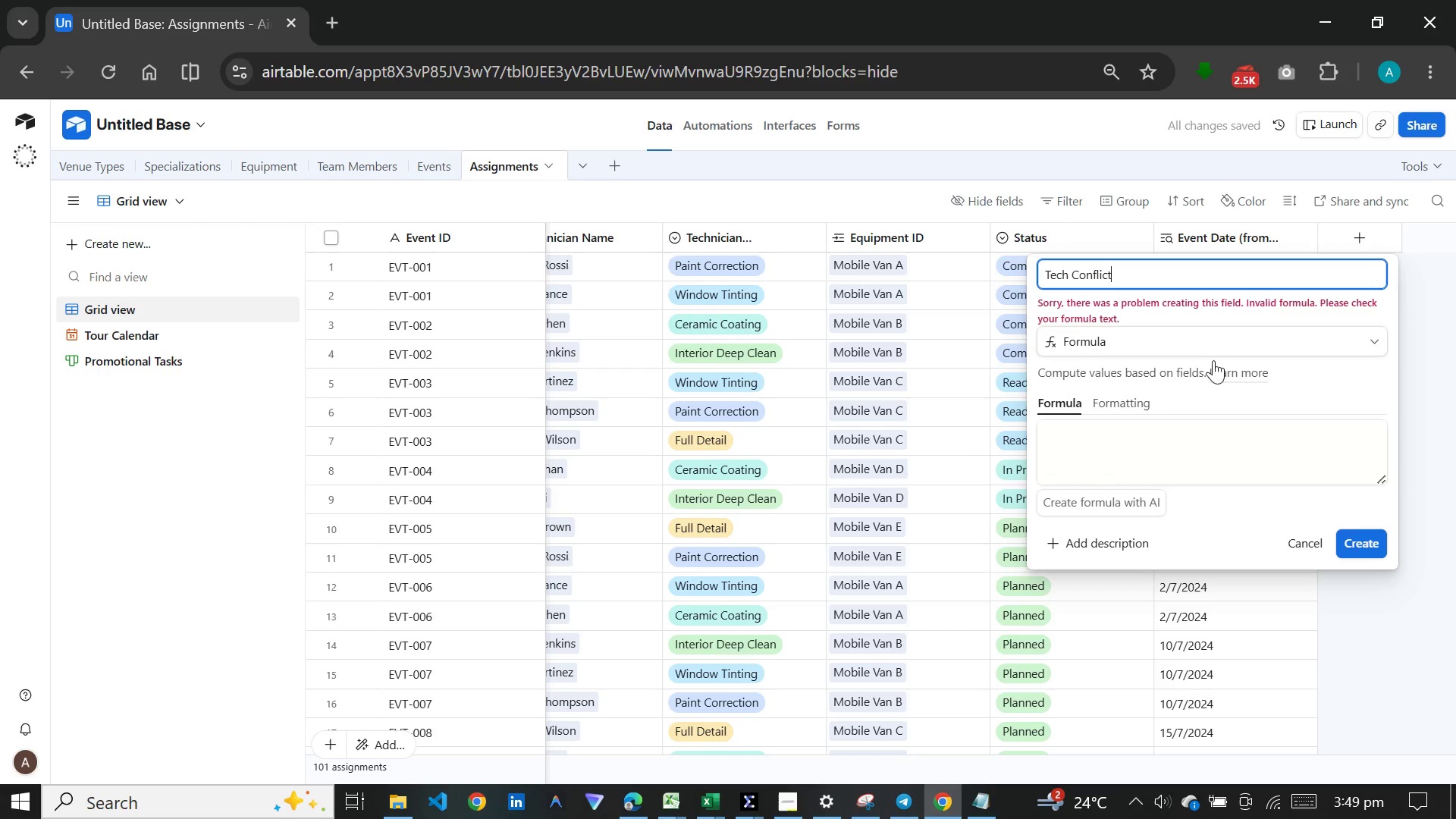 
left_click([1178, 445])
 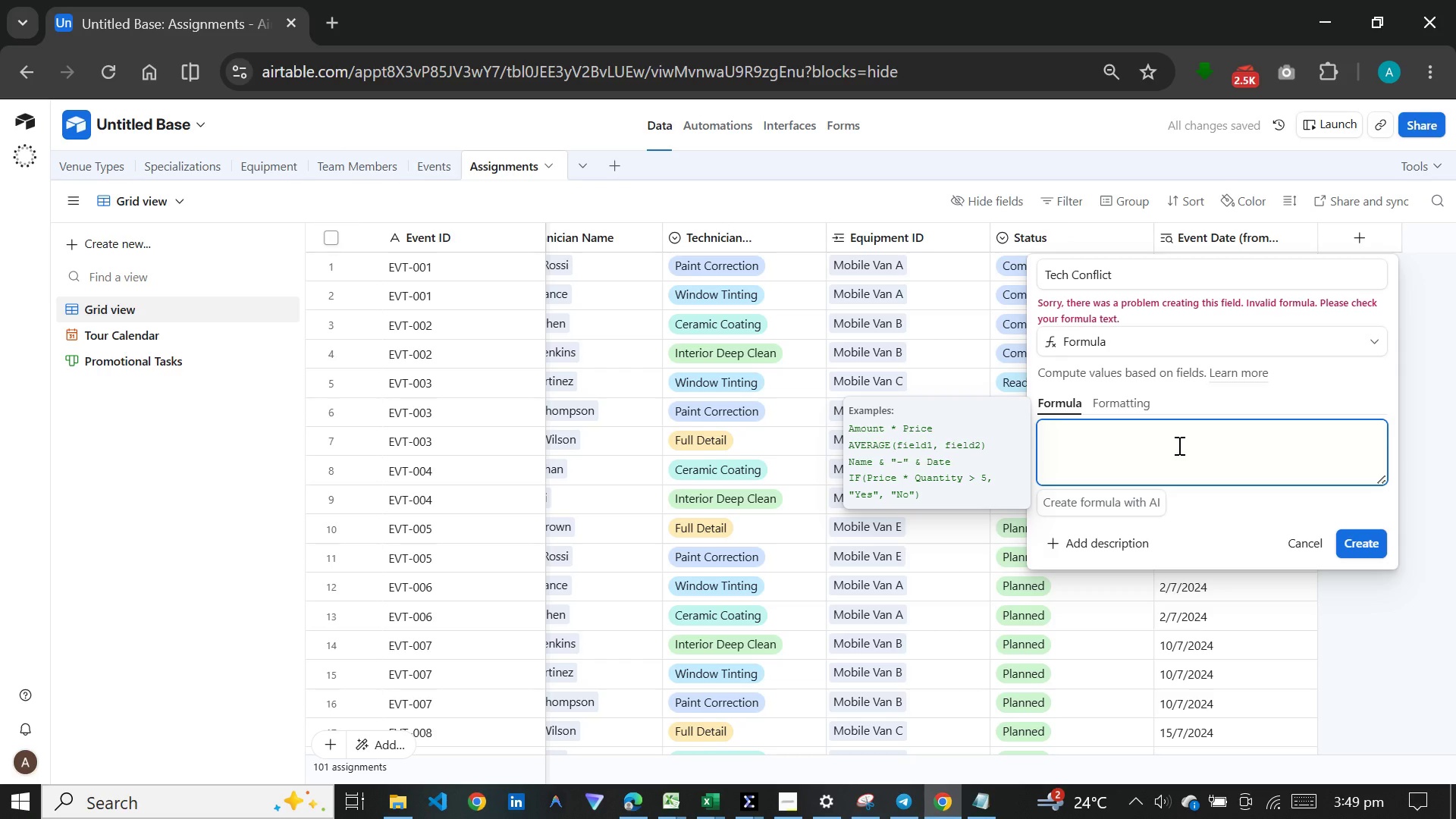 
key(Meta+V)
 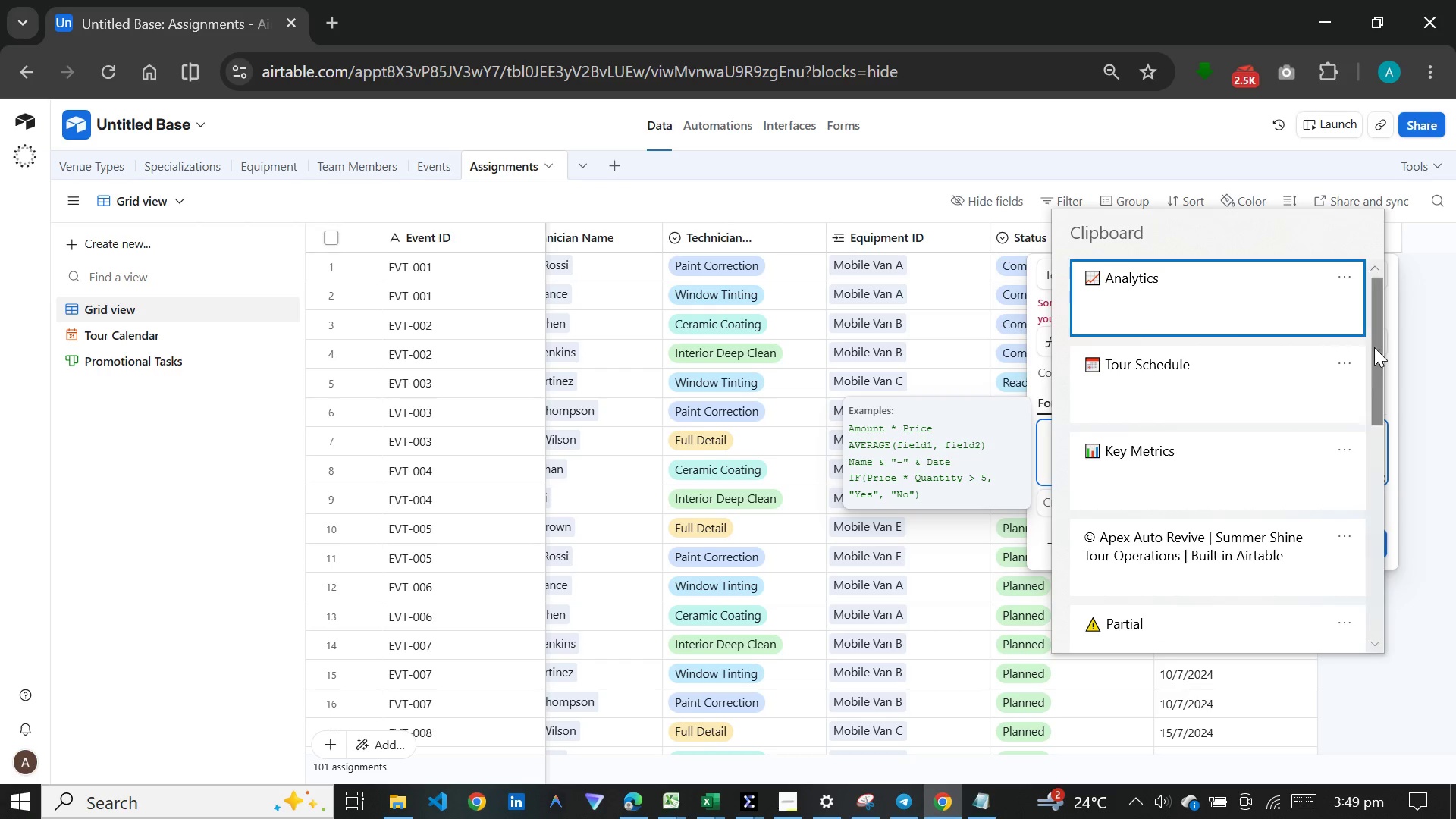 
left_click_drag(start_coordinate=[1374, 347], to_coordinate=[1374, 570])
 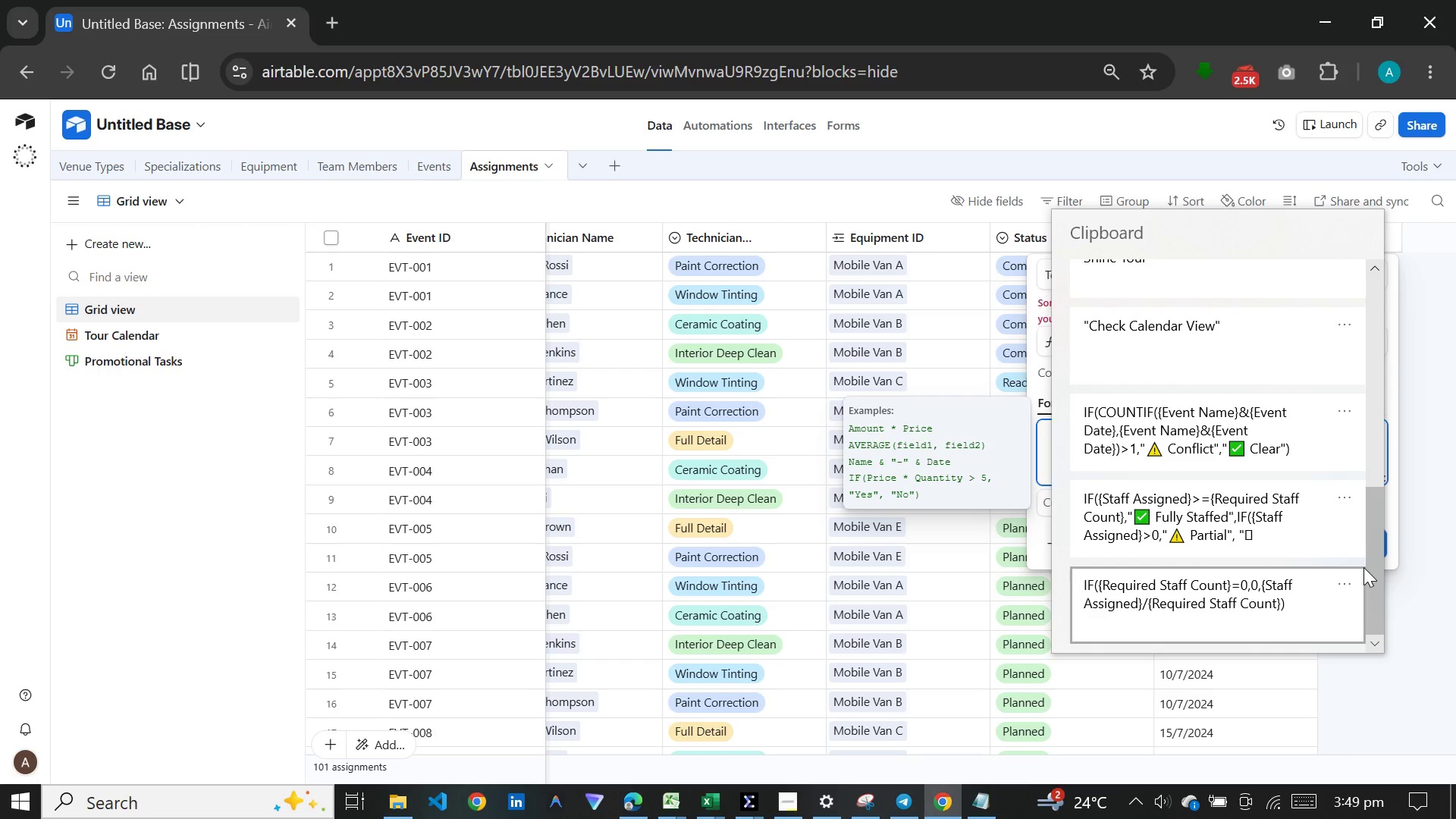 
wait(8.09)
 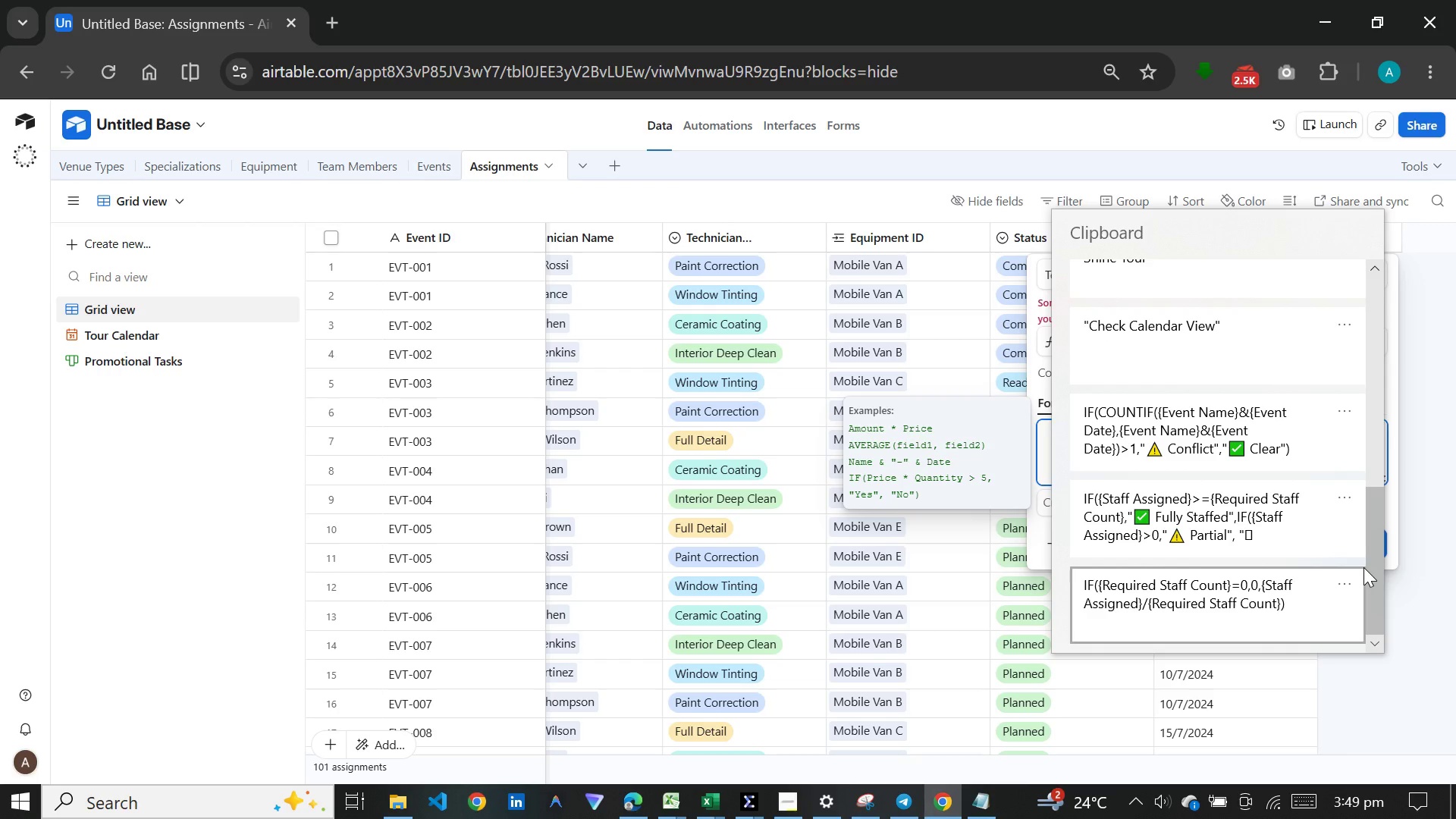 
mouse_move([1348, 572])
 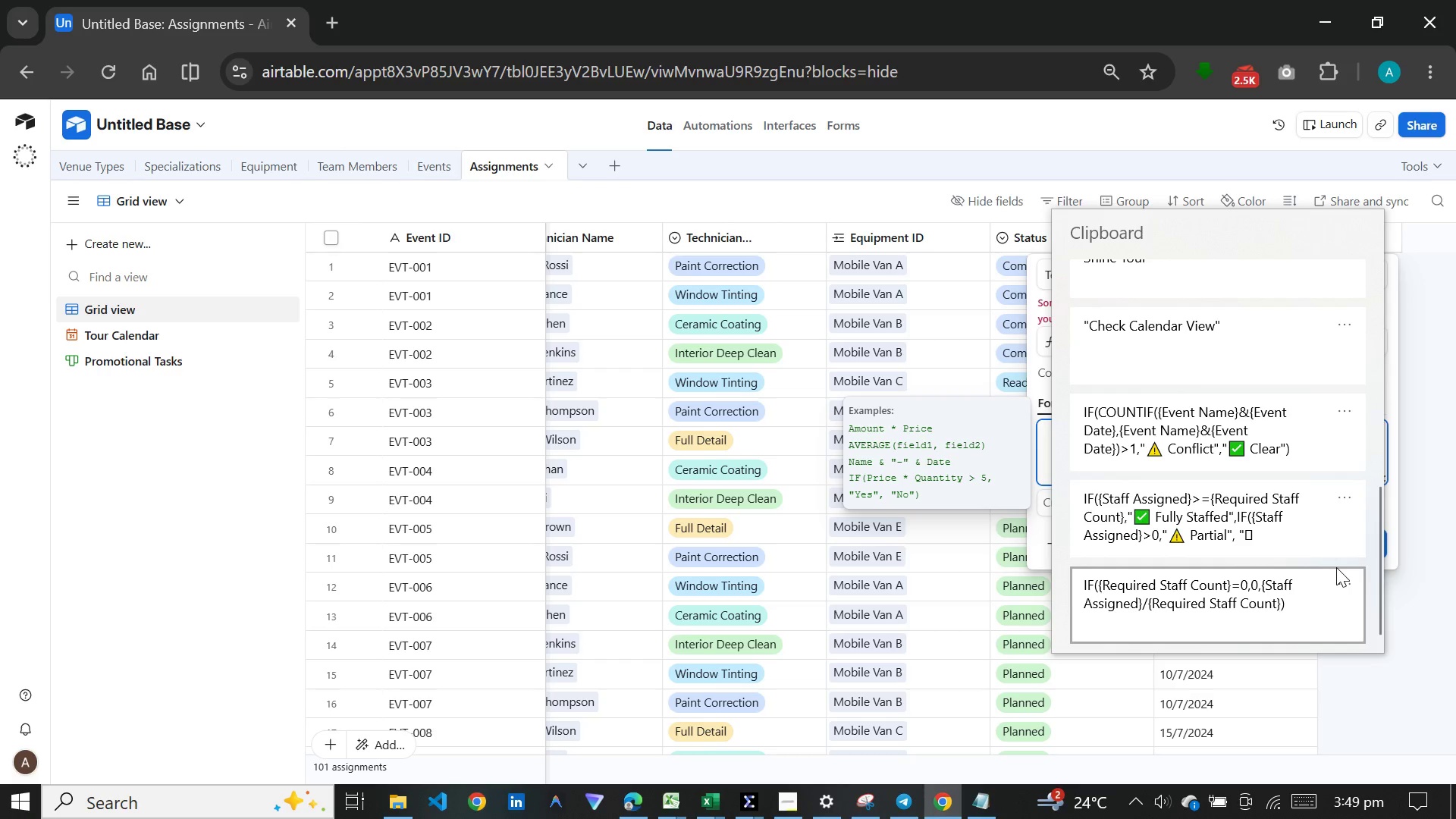 
wait(11.0)
 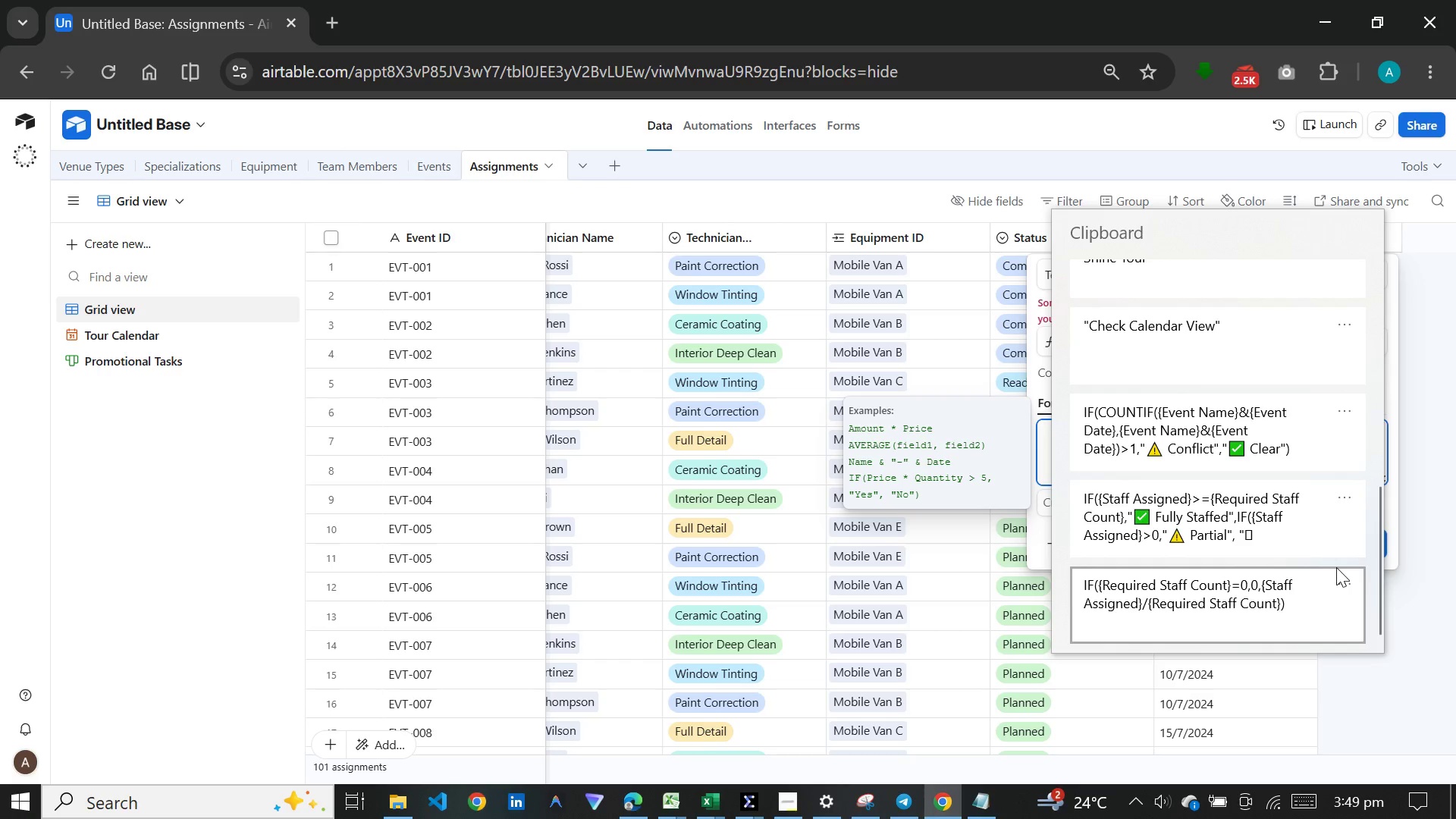 
left_click([830, 366])
 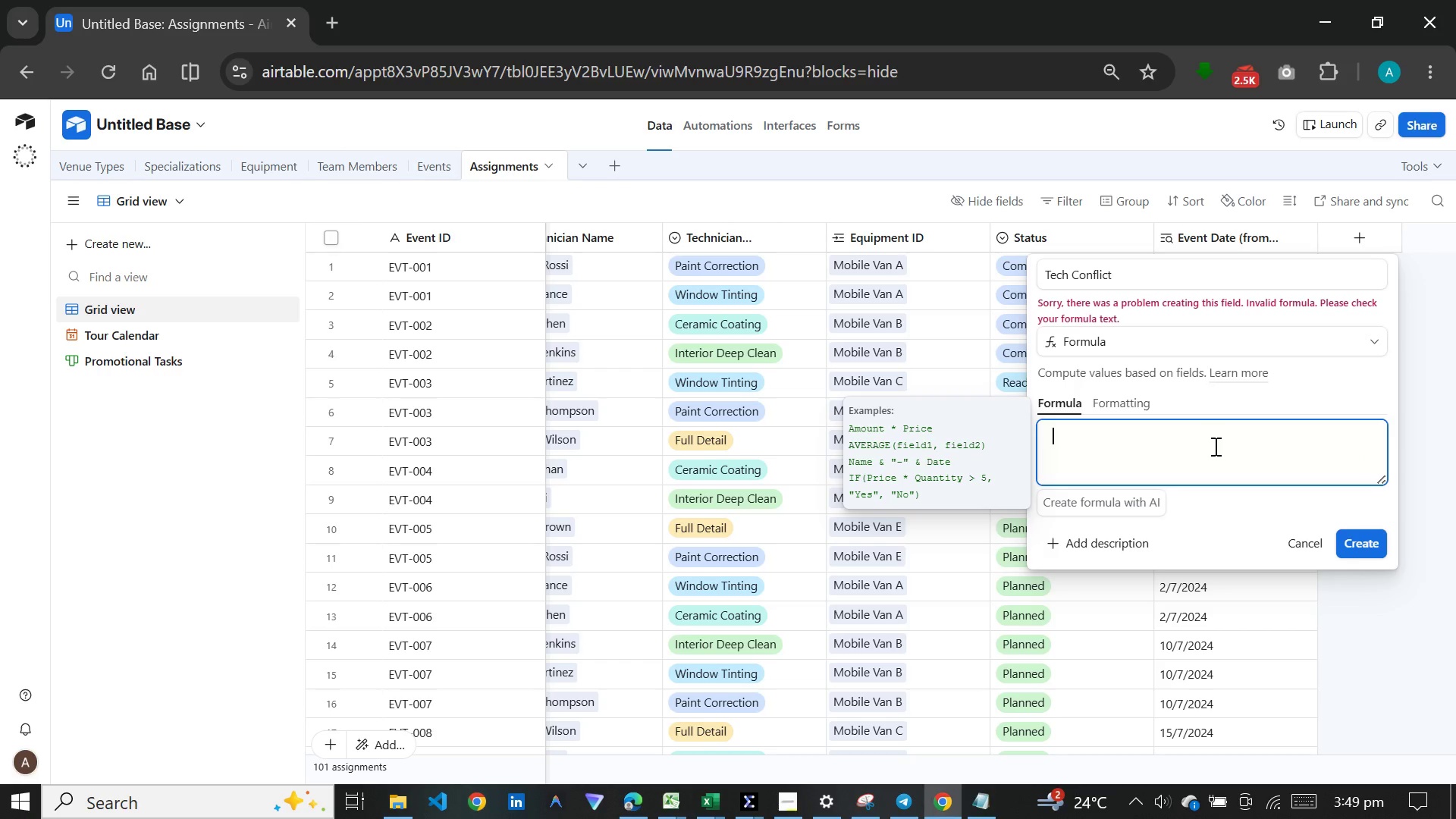 
left_click([1213, 446])
 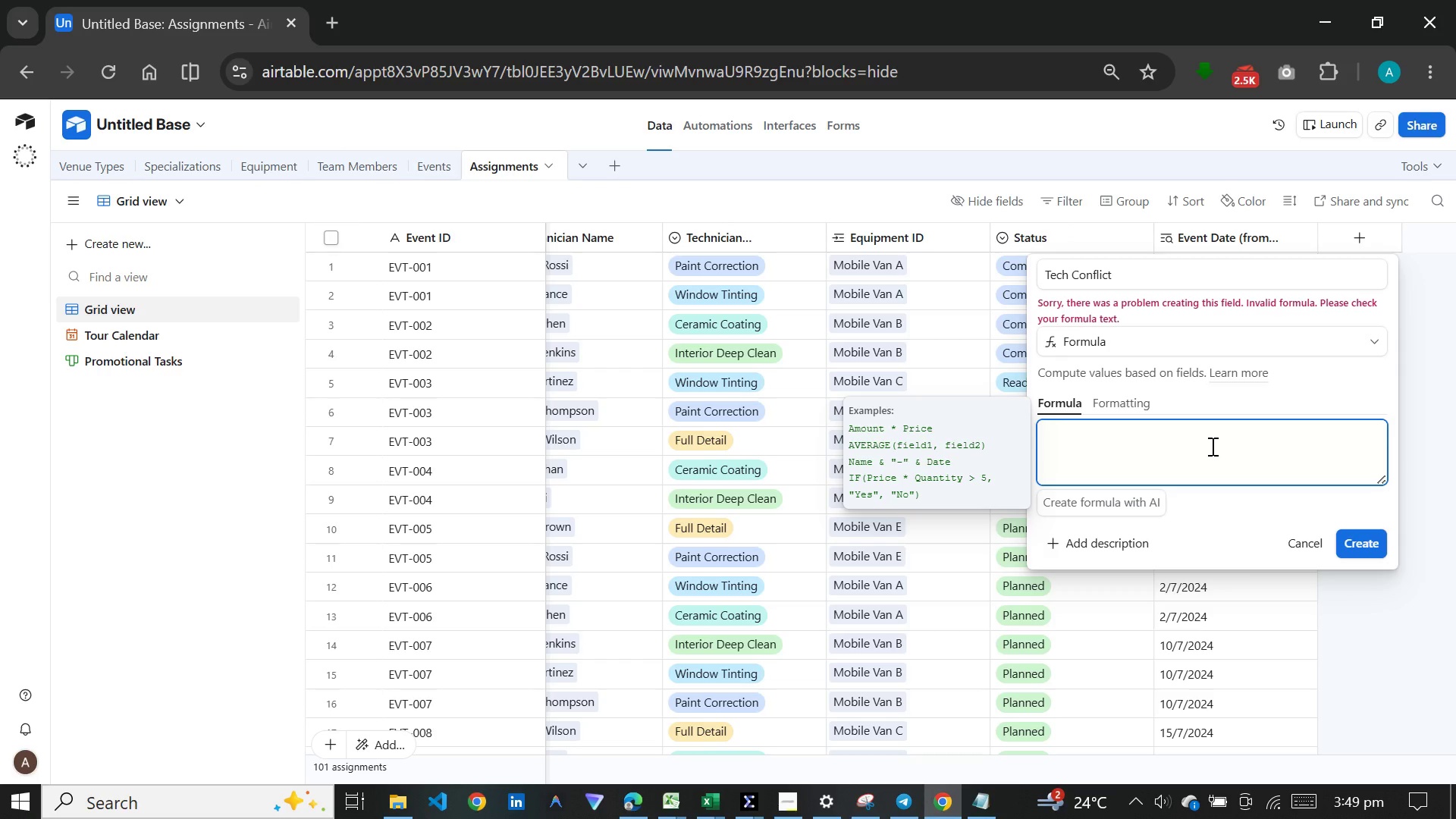 
wait(14.38)
 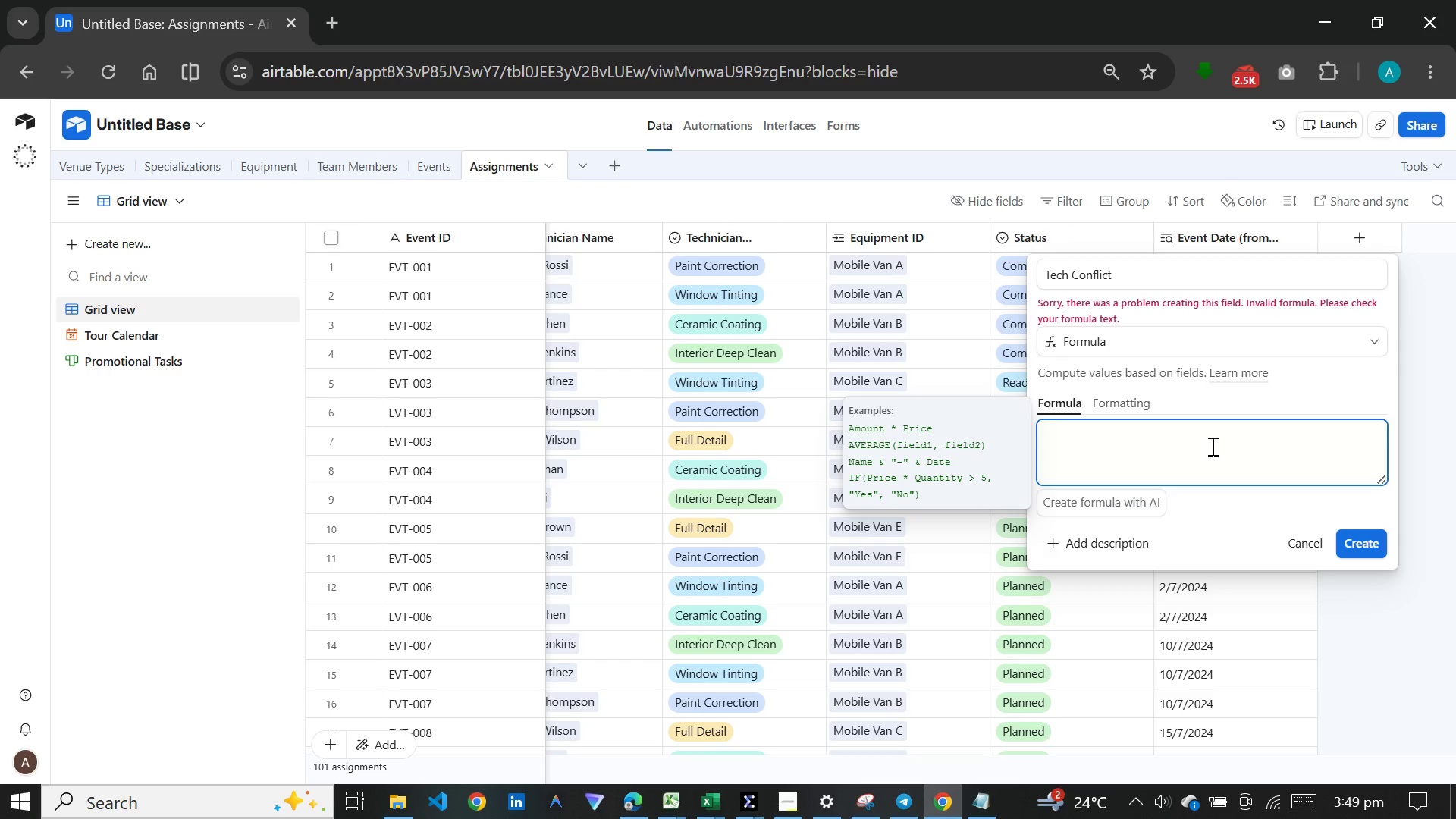 
left_click([902, 808])
 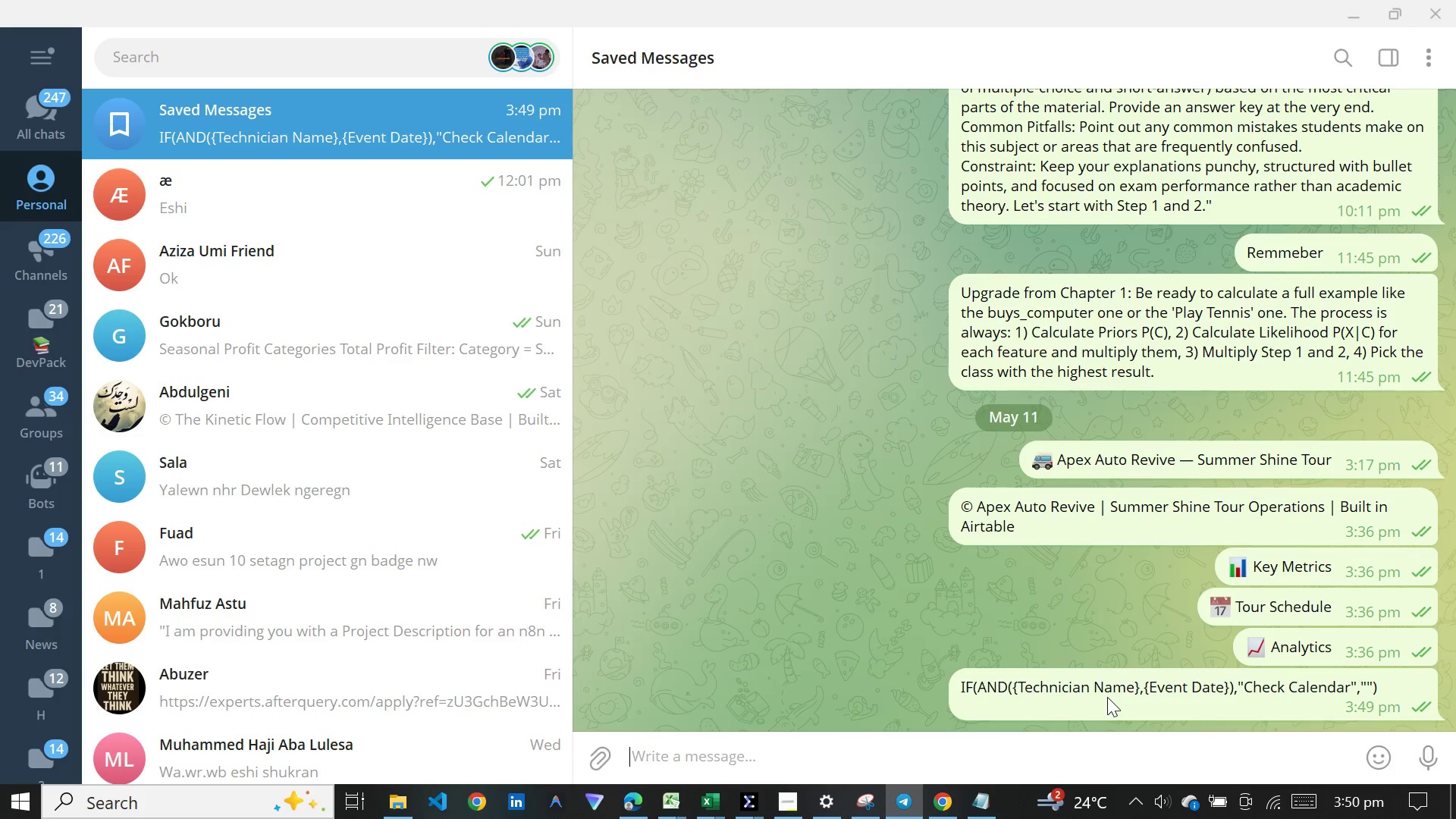 
right_click([1106, 693])
 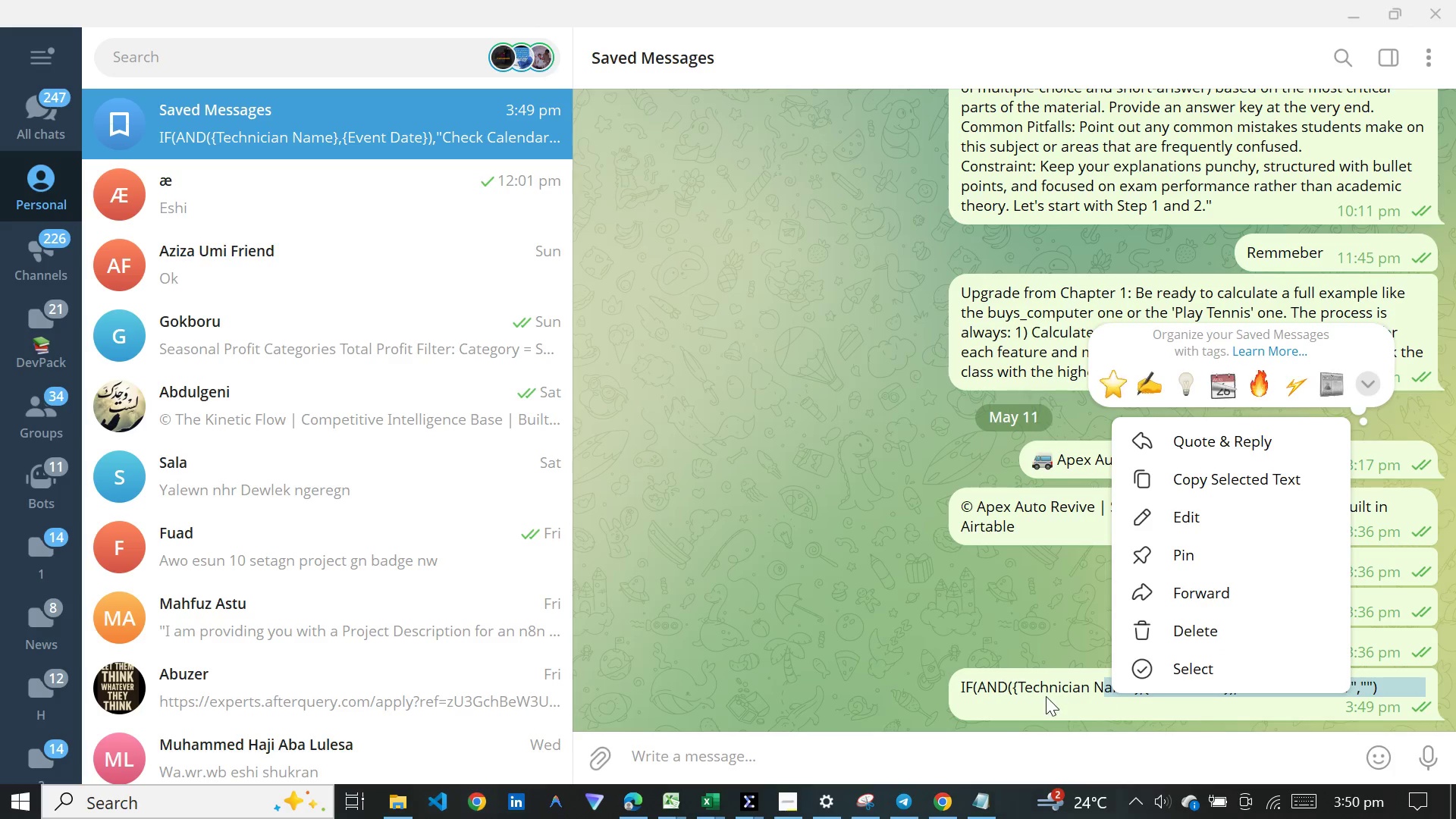 
left_click([1046, 696])
 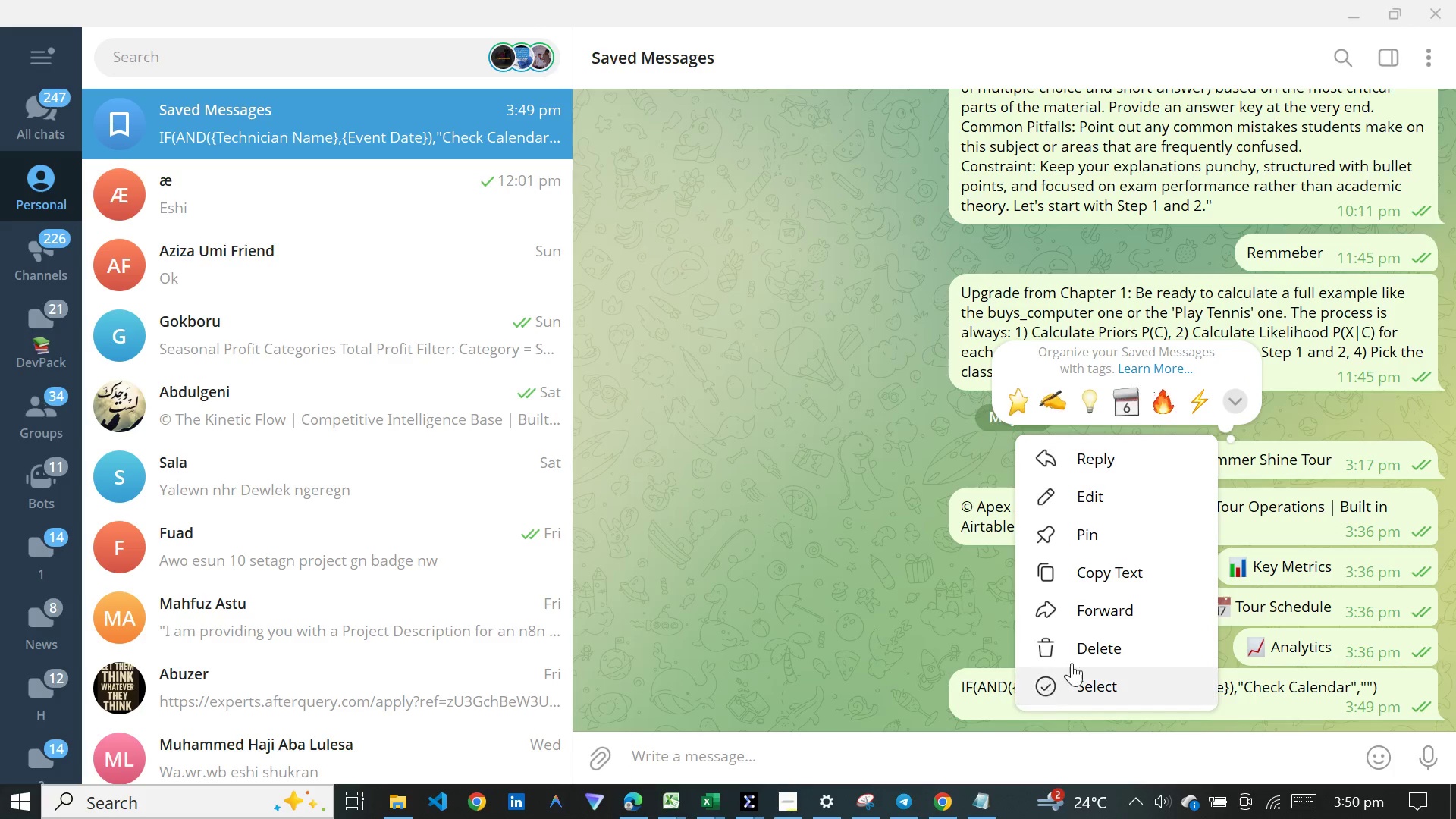 
left_click([1109, 576])
 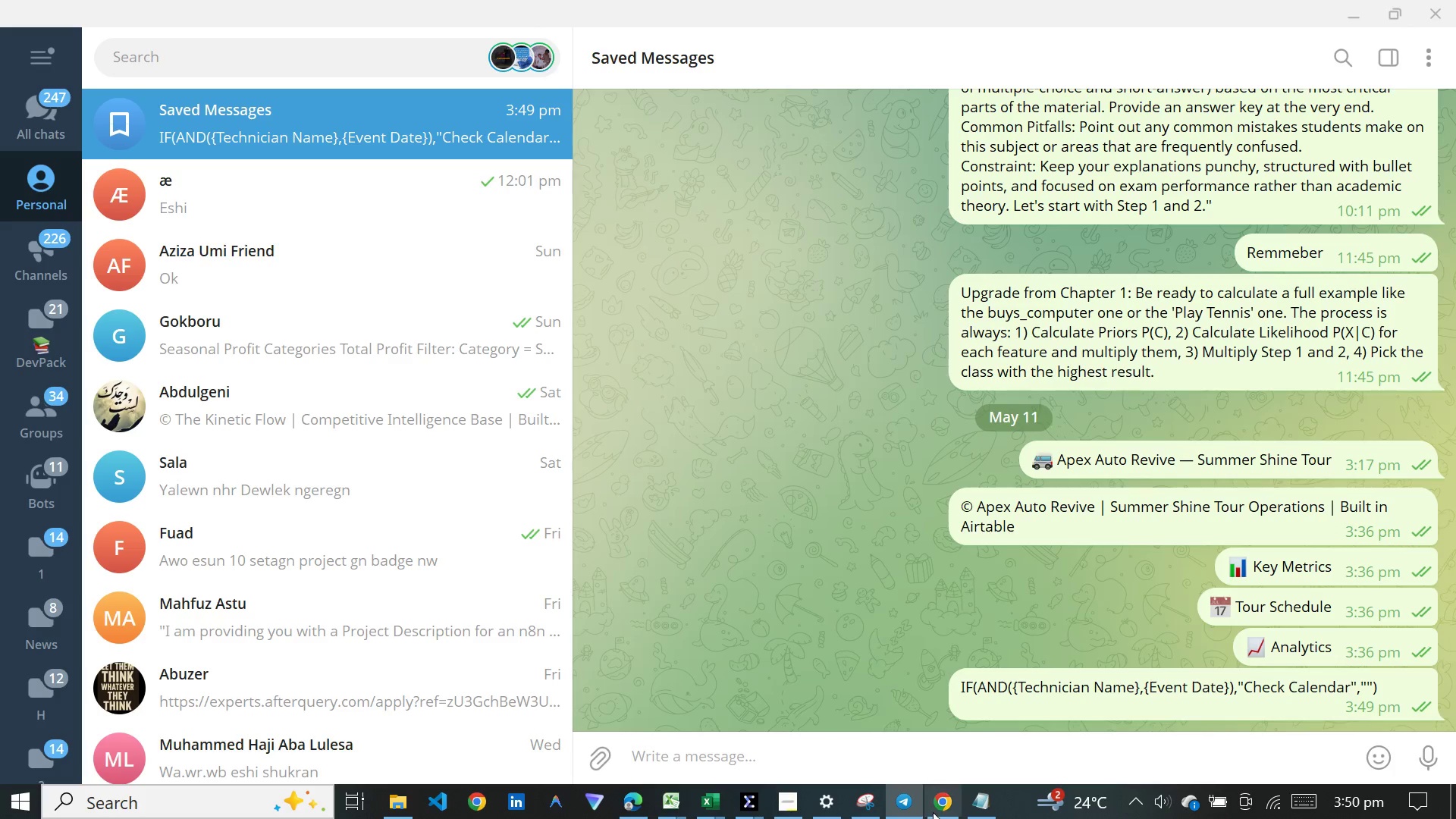 
left_click([933, 818])
 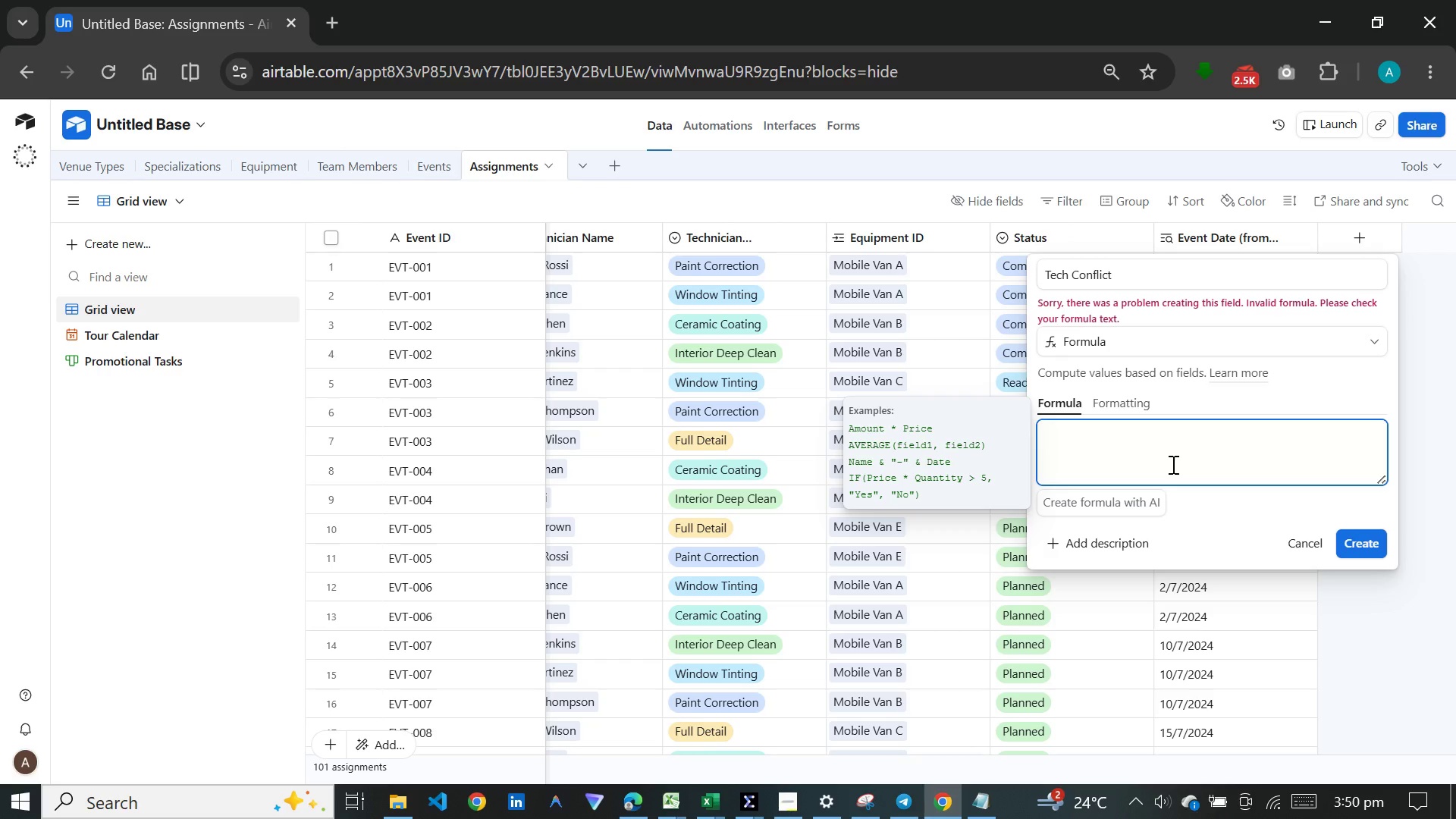 
left_click([1172, 464])
 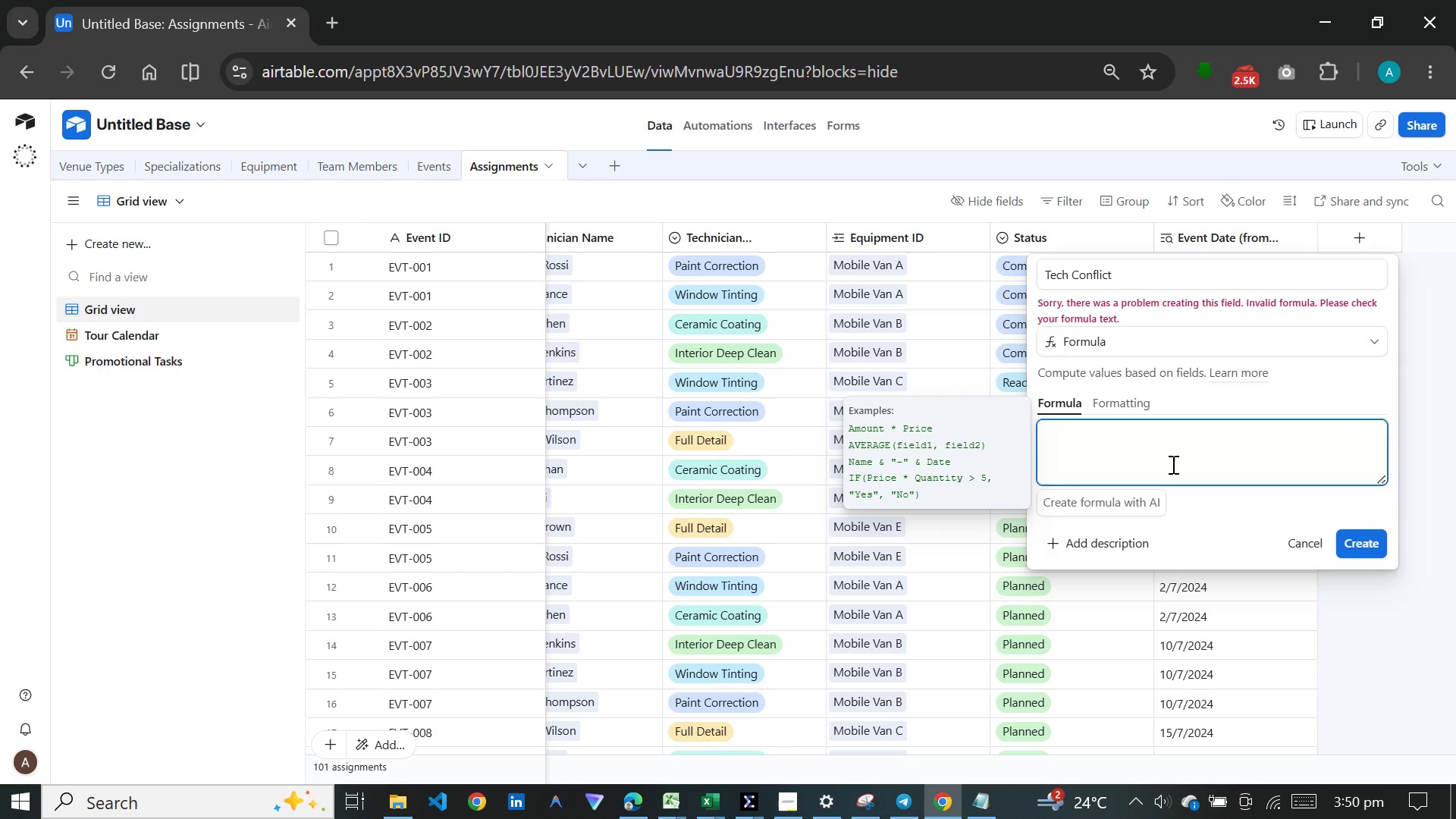 
key(Control+V)
 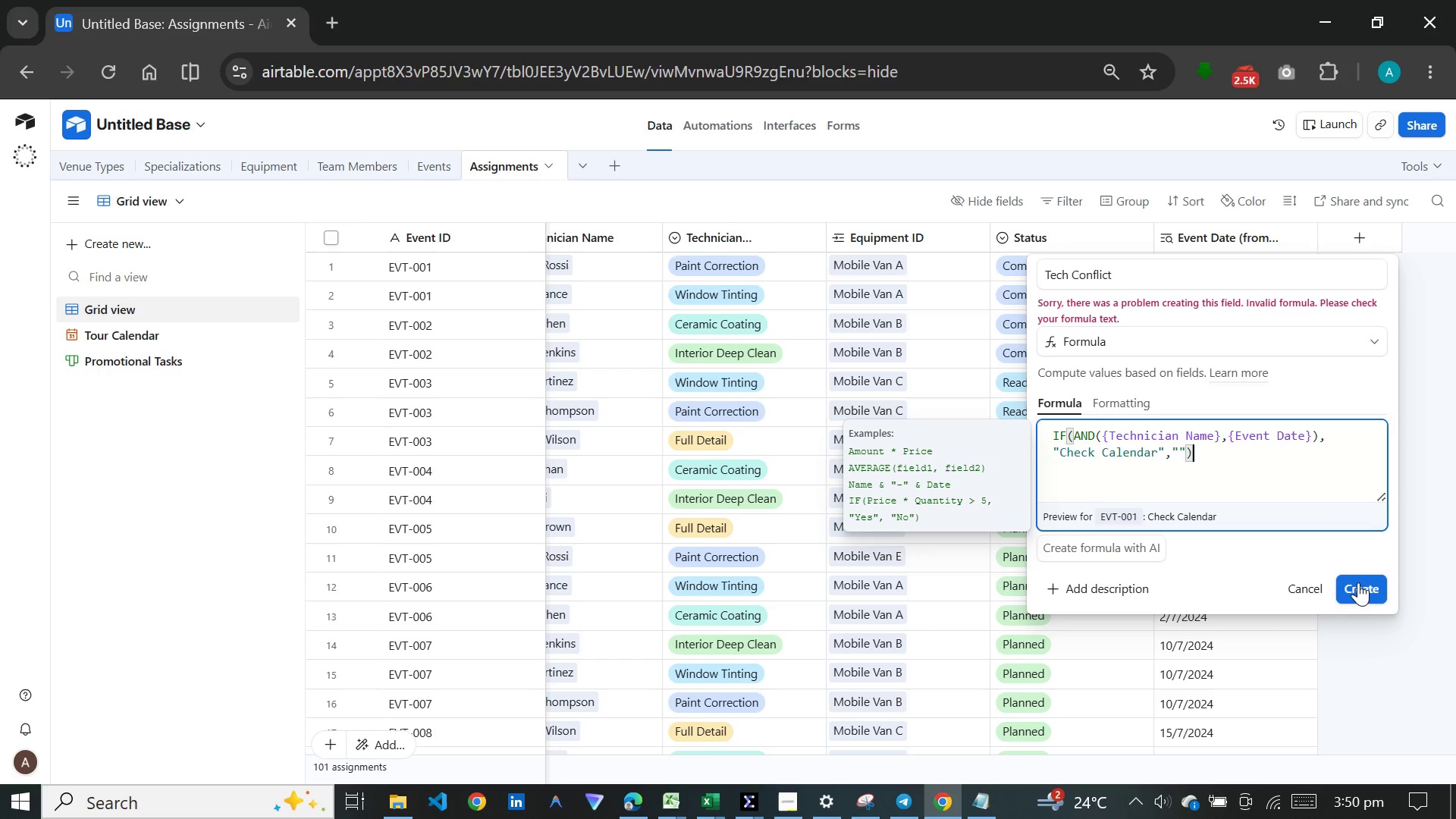 
left_click([1358, 582])
 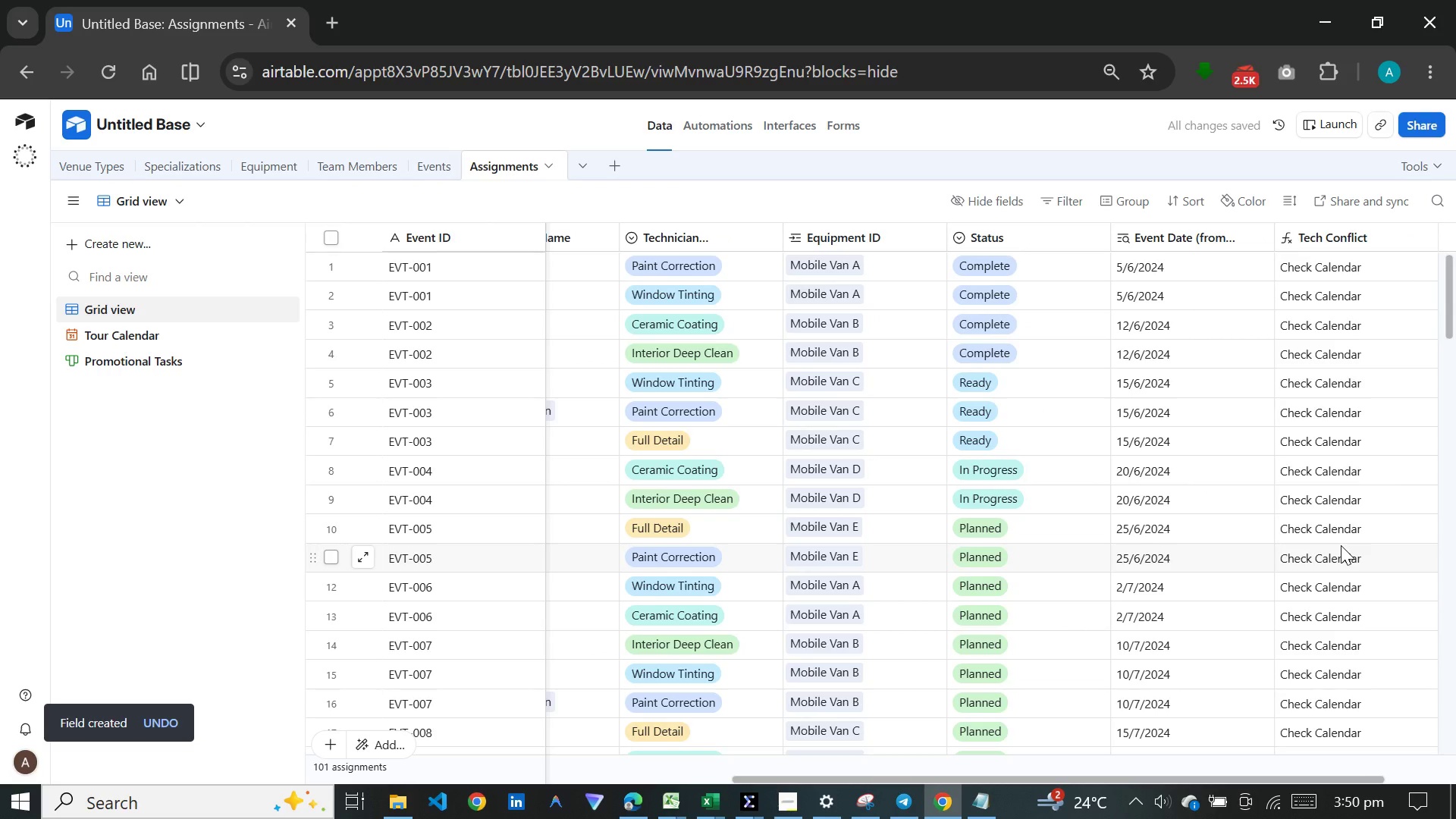 
scroll: coordinate [1339, 545], scroll_direction: down, amount: 23.0
 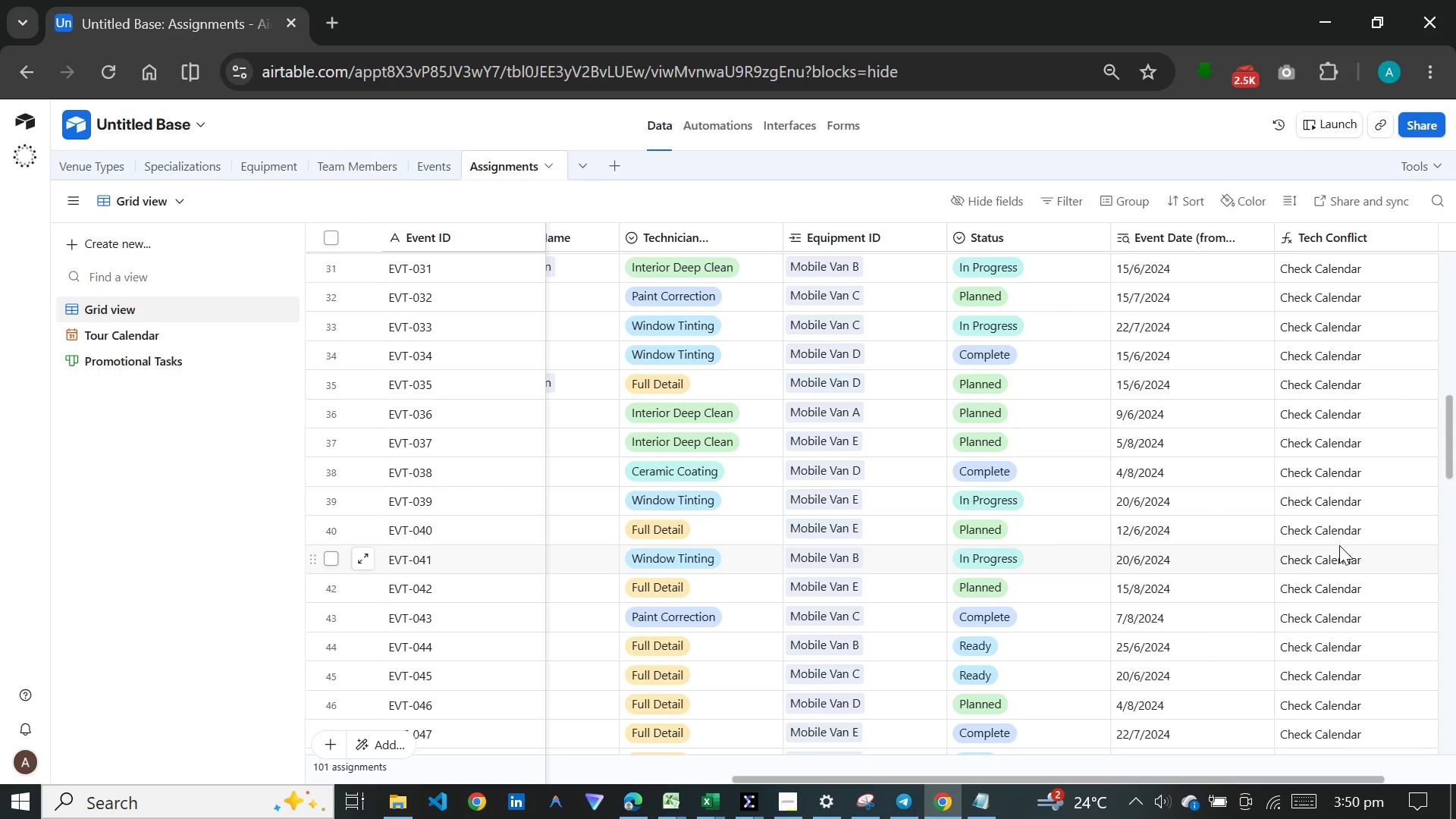 
wait(24.42)
 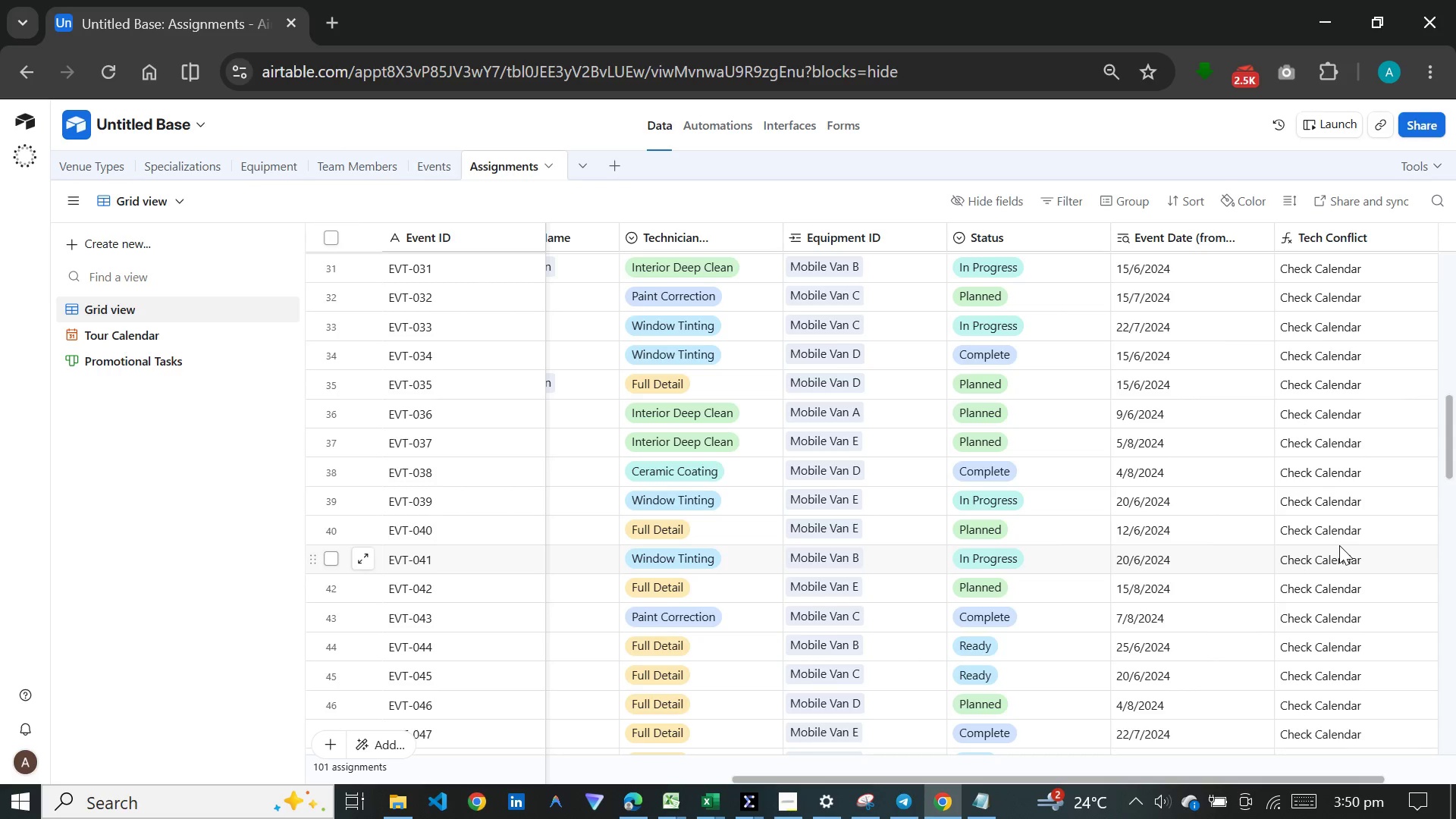 
left_click([105, 327])
 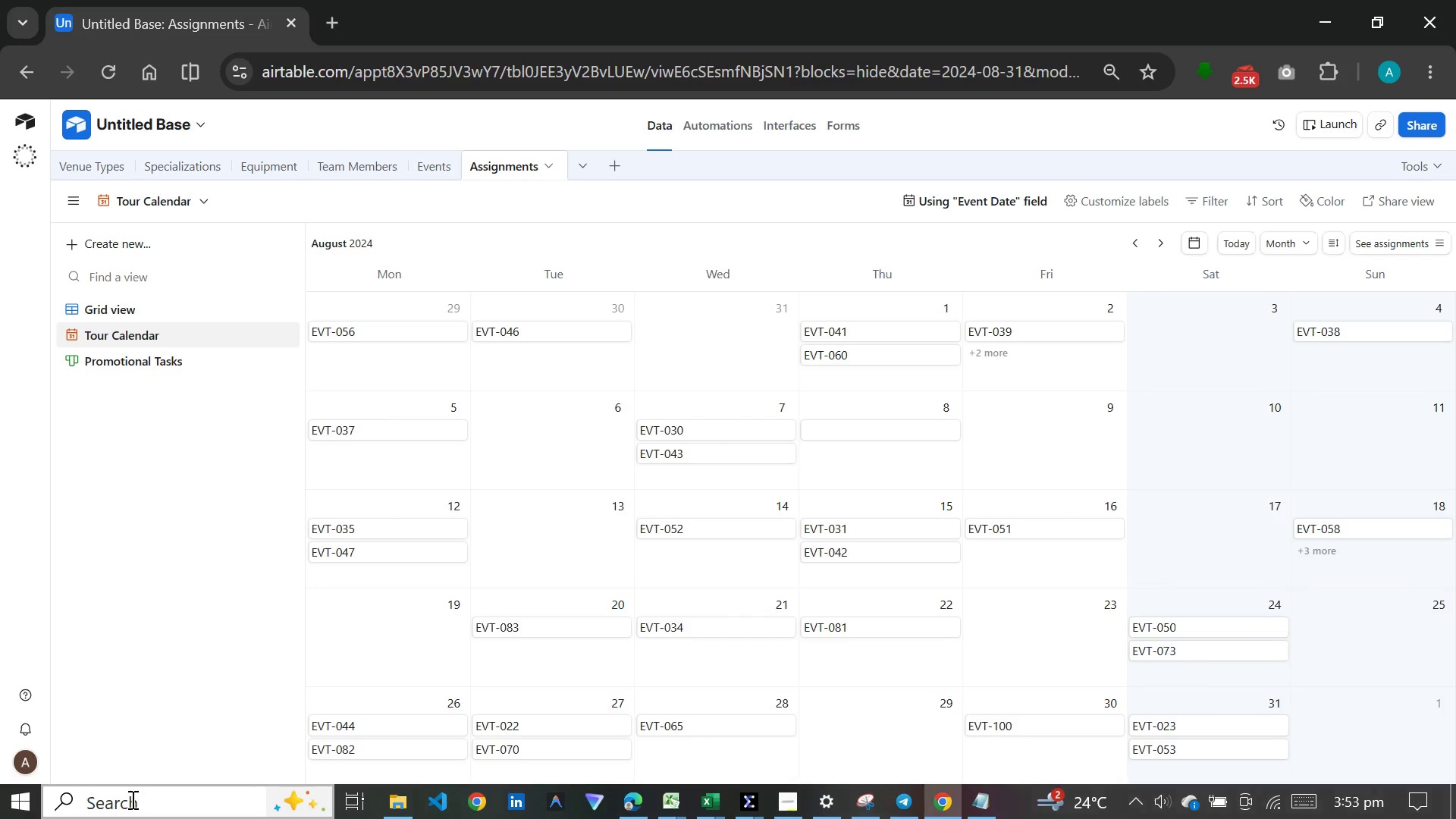 
wait(141.95)
 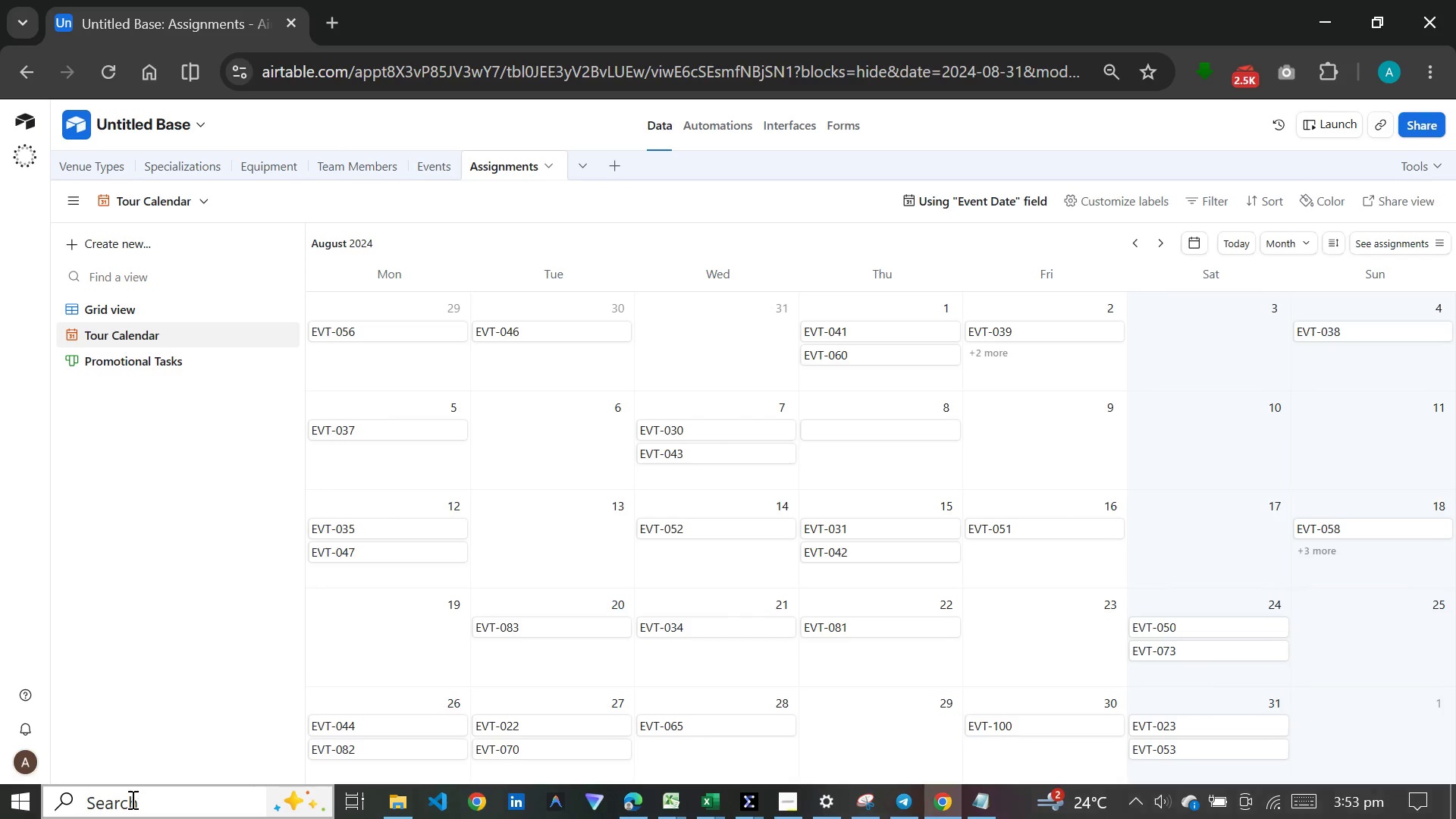 
left_click([254, 336])
 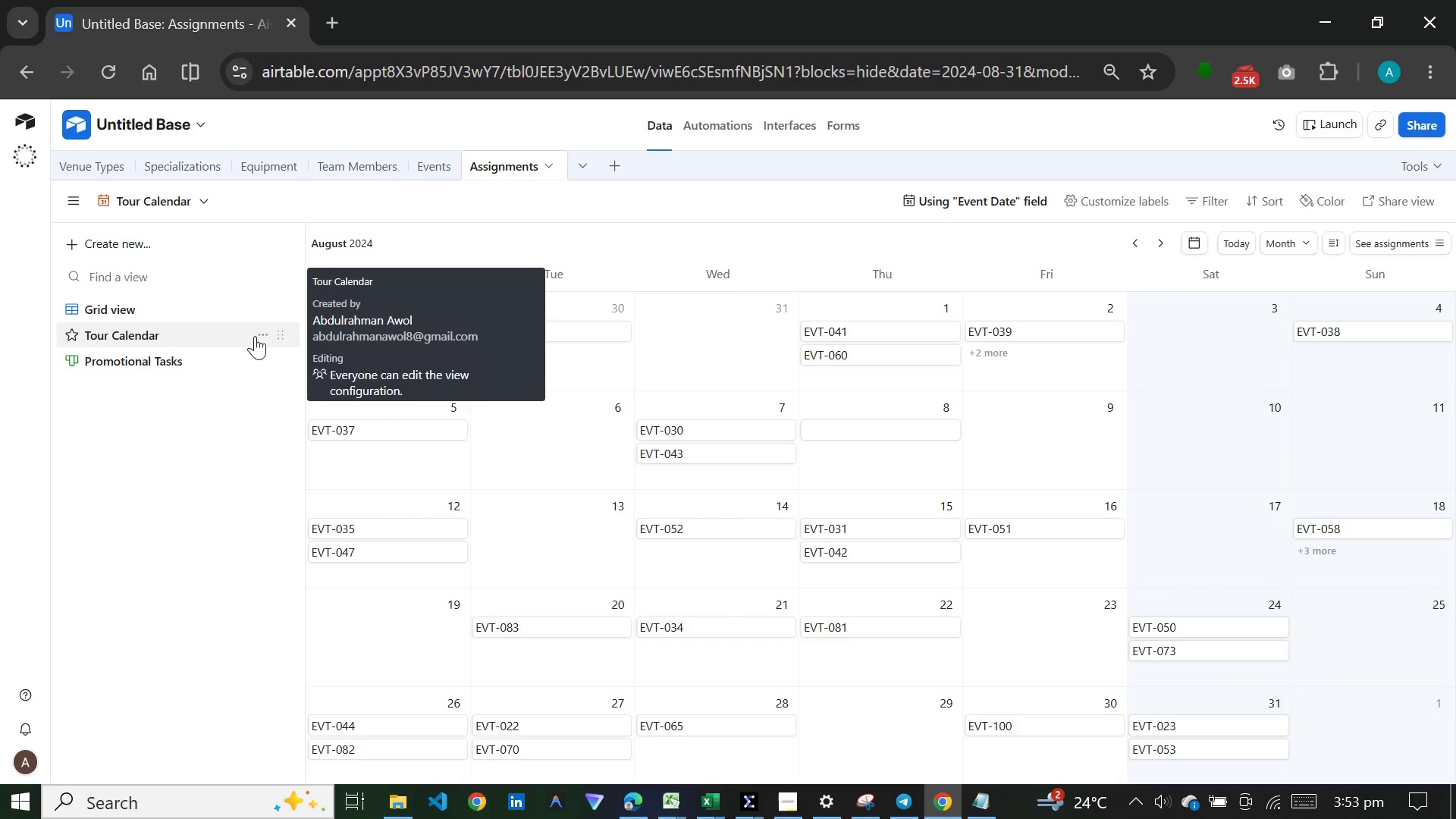 
right_click([255, 336])
 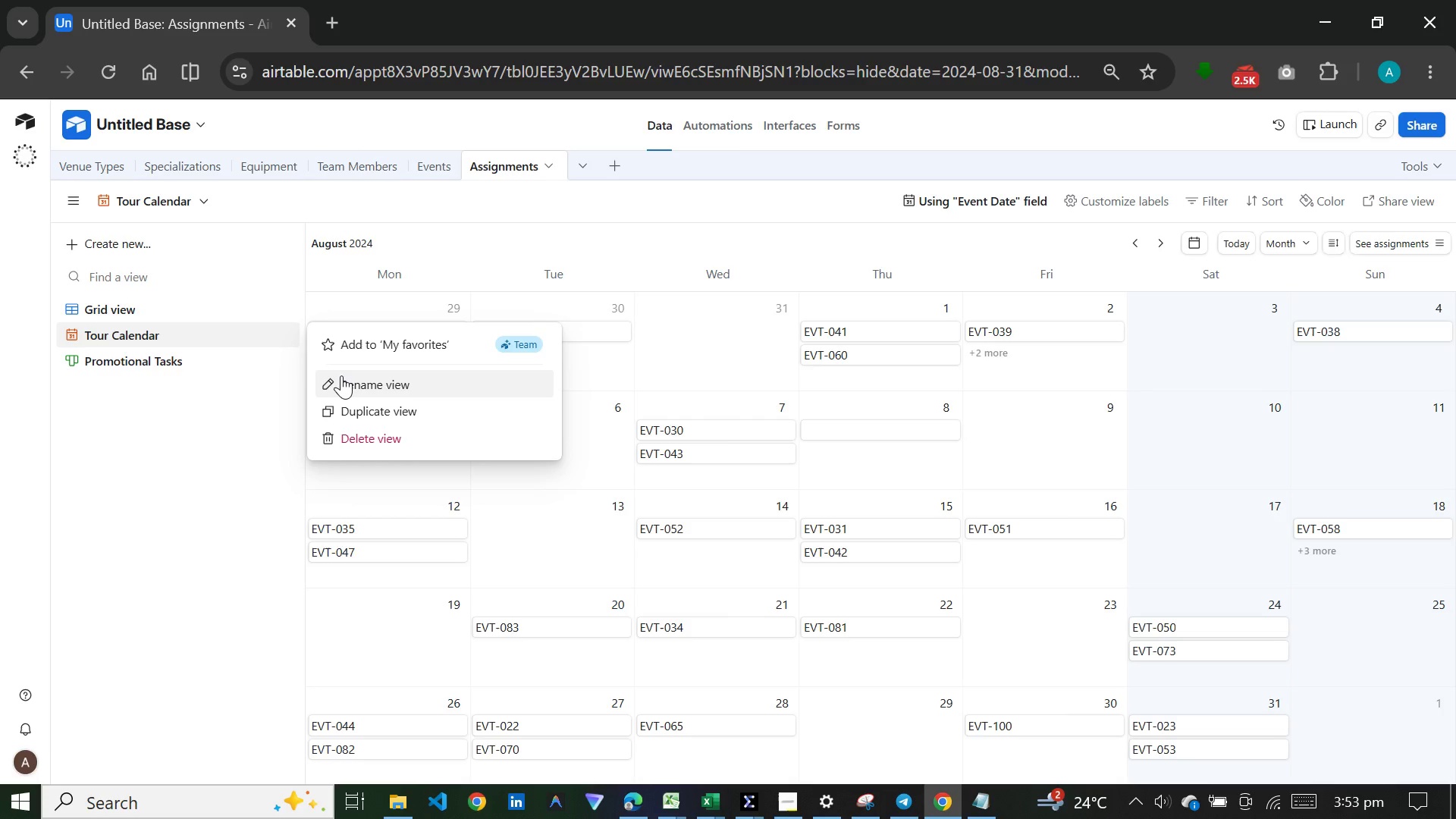 
left_click([341, 375])
 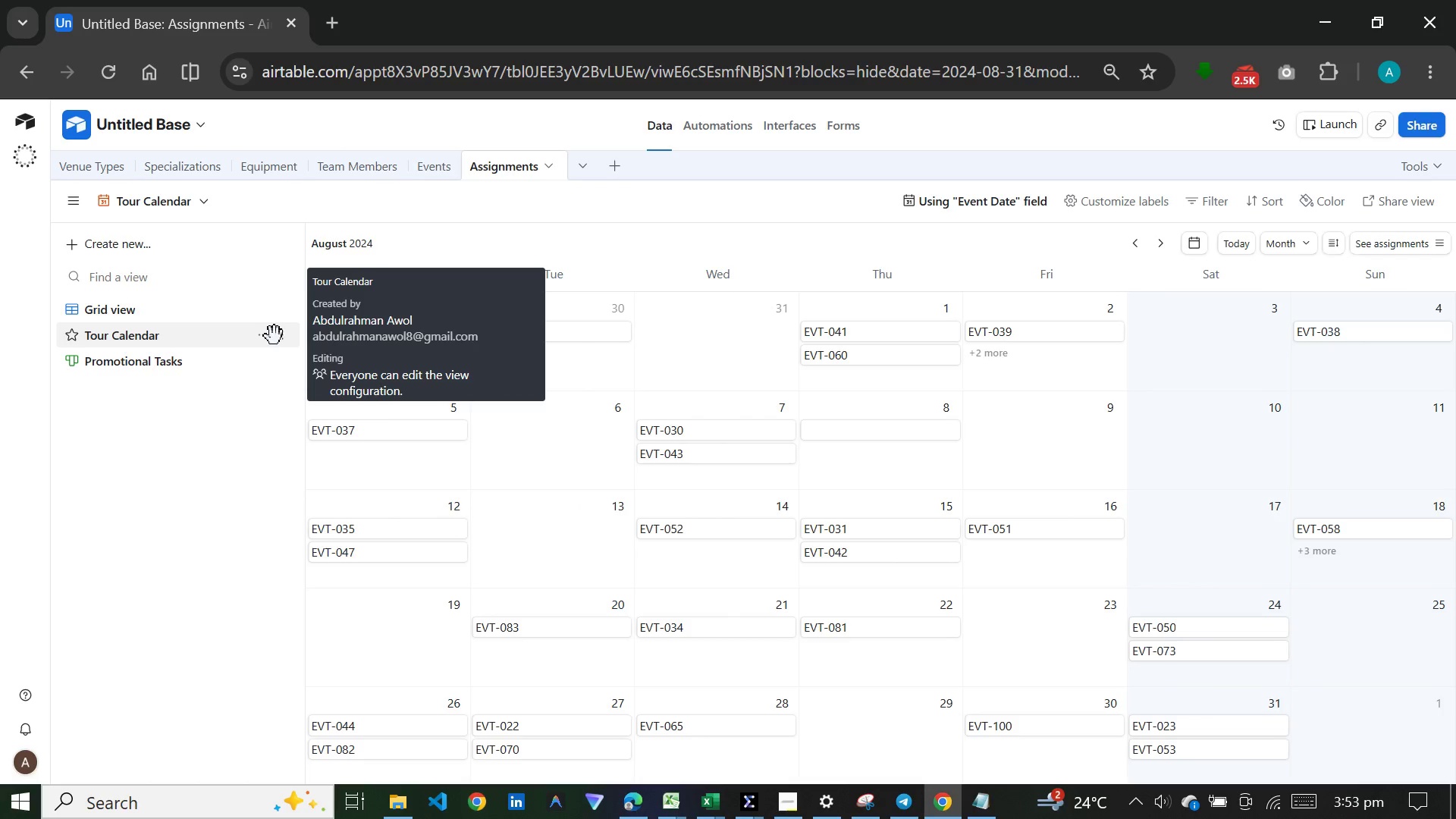 
left_click([206, 442])
 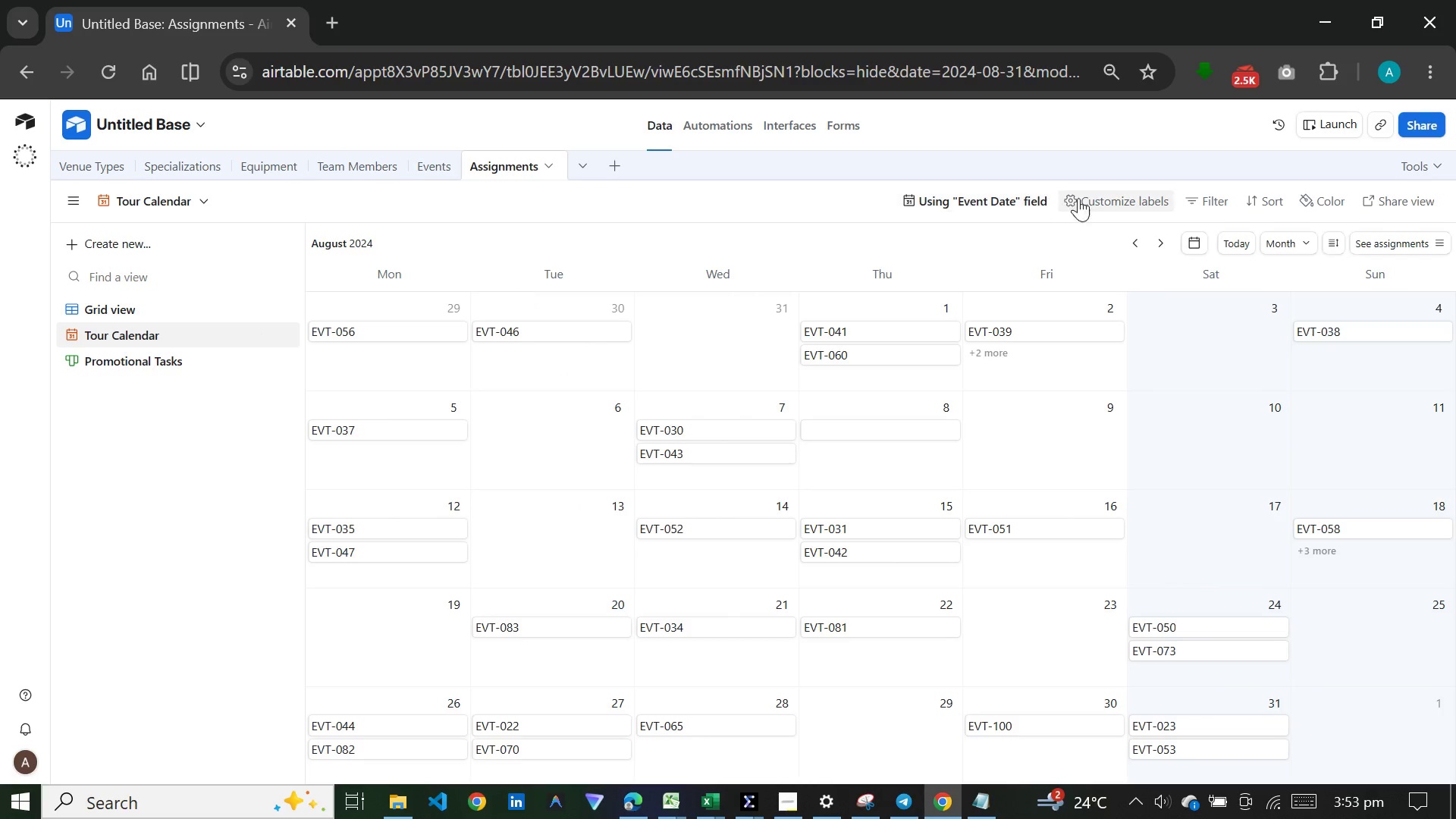 
left_click([1103, 198])
 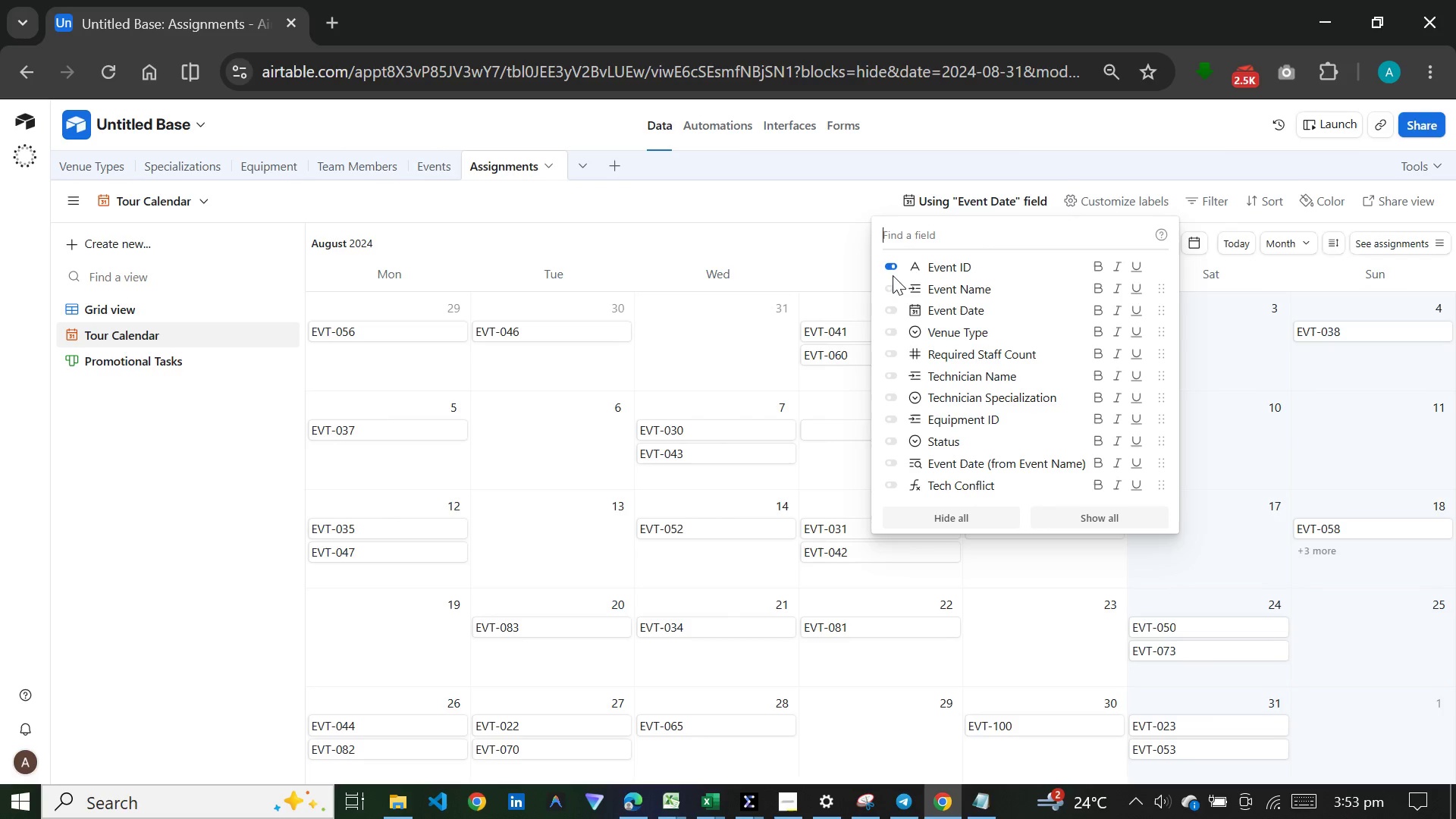 
left_click([893, 271])
 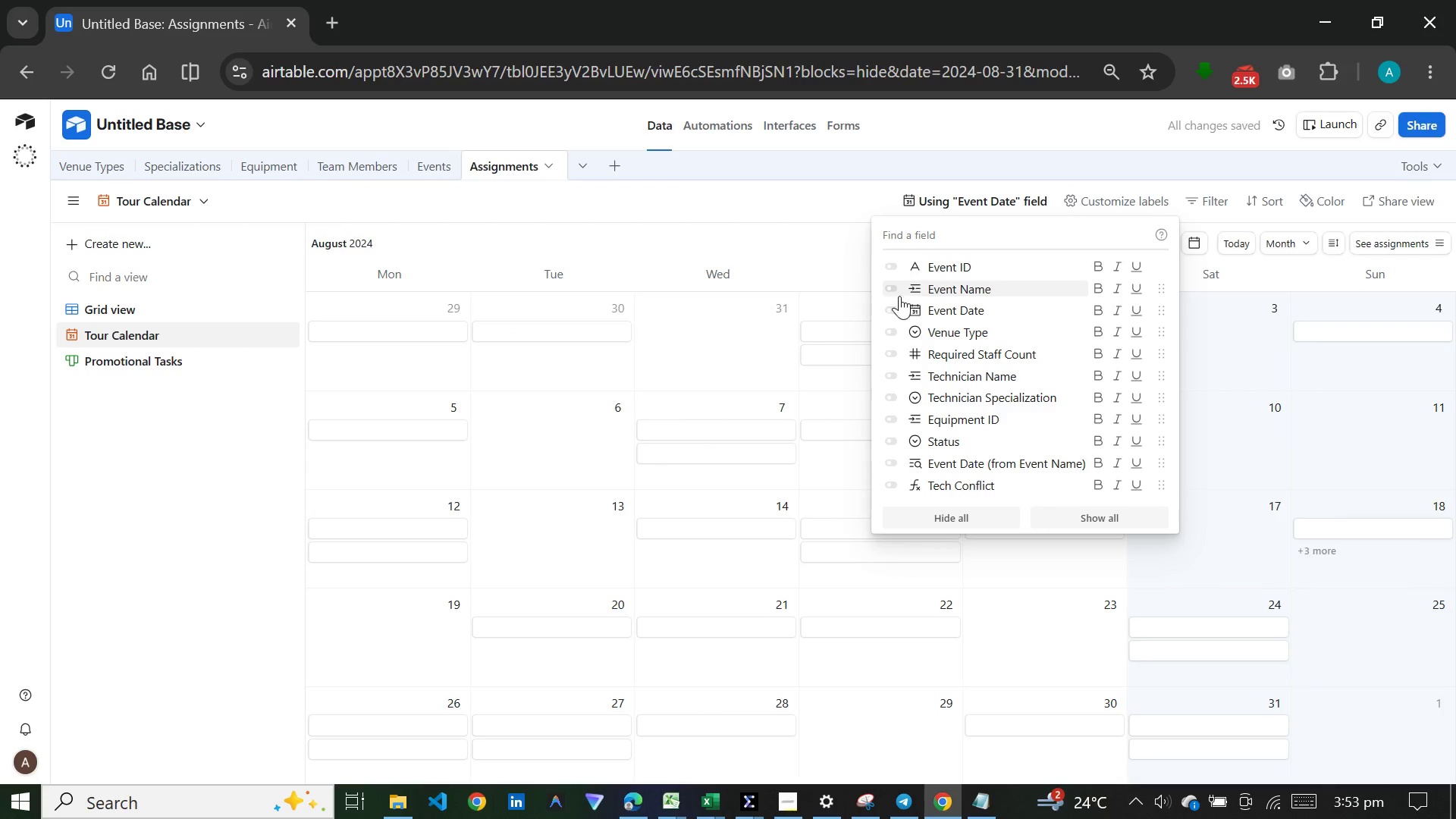 
left_click([899, 307])
 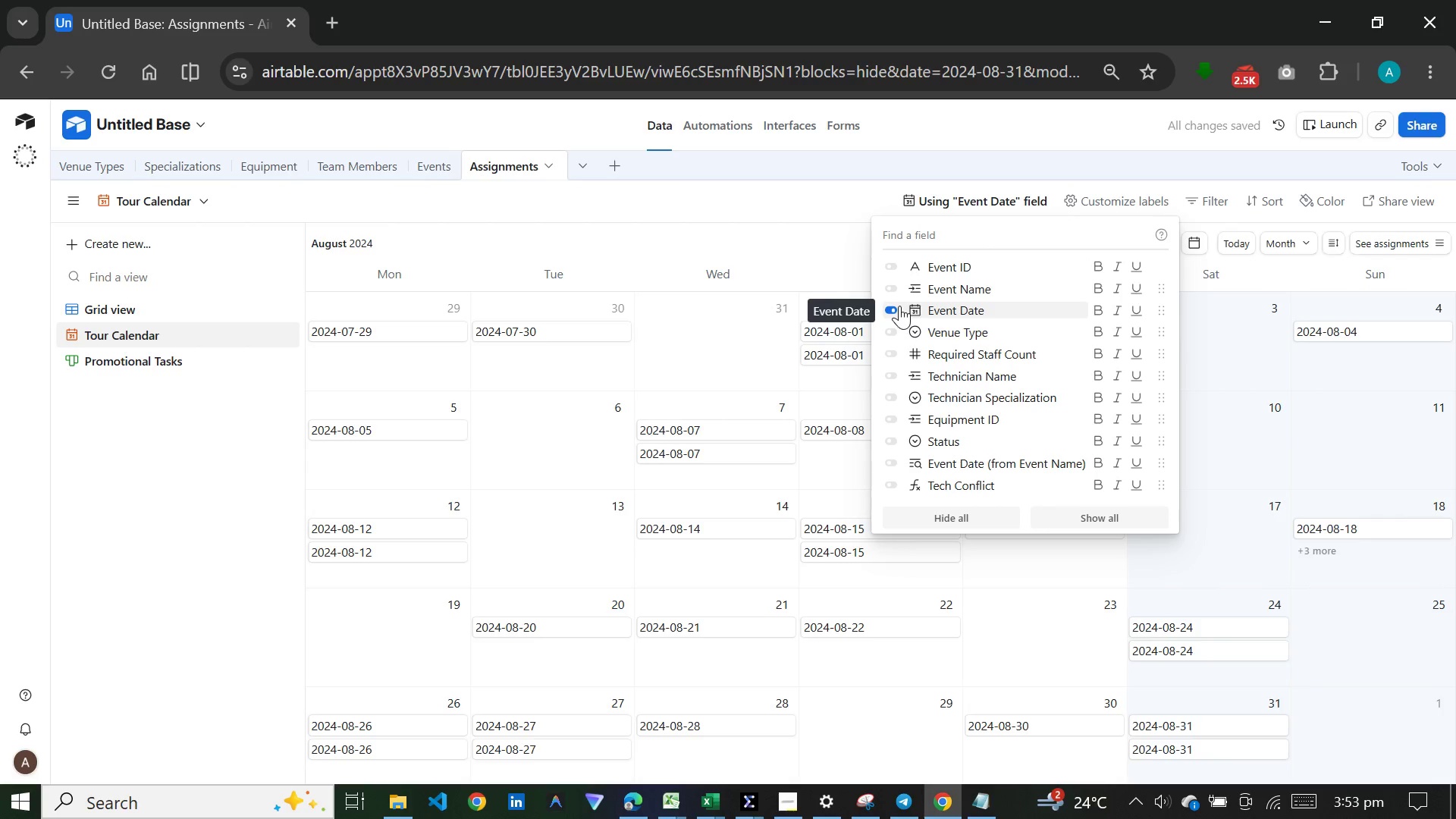 
wait(8.55)
 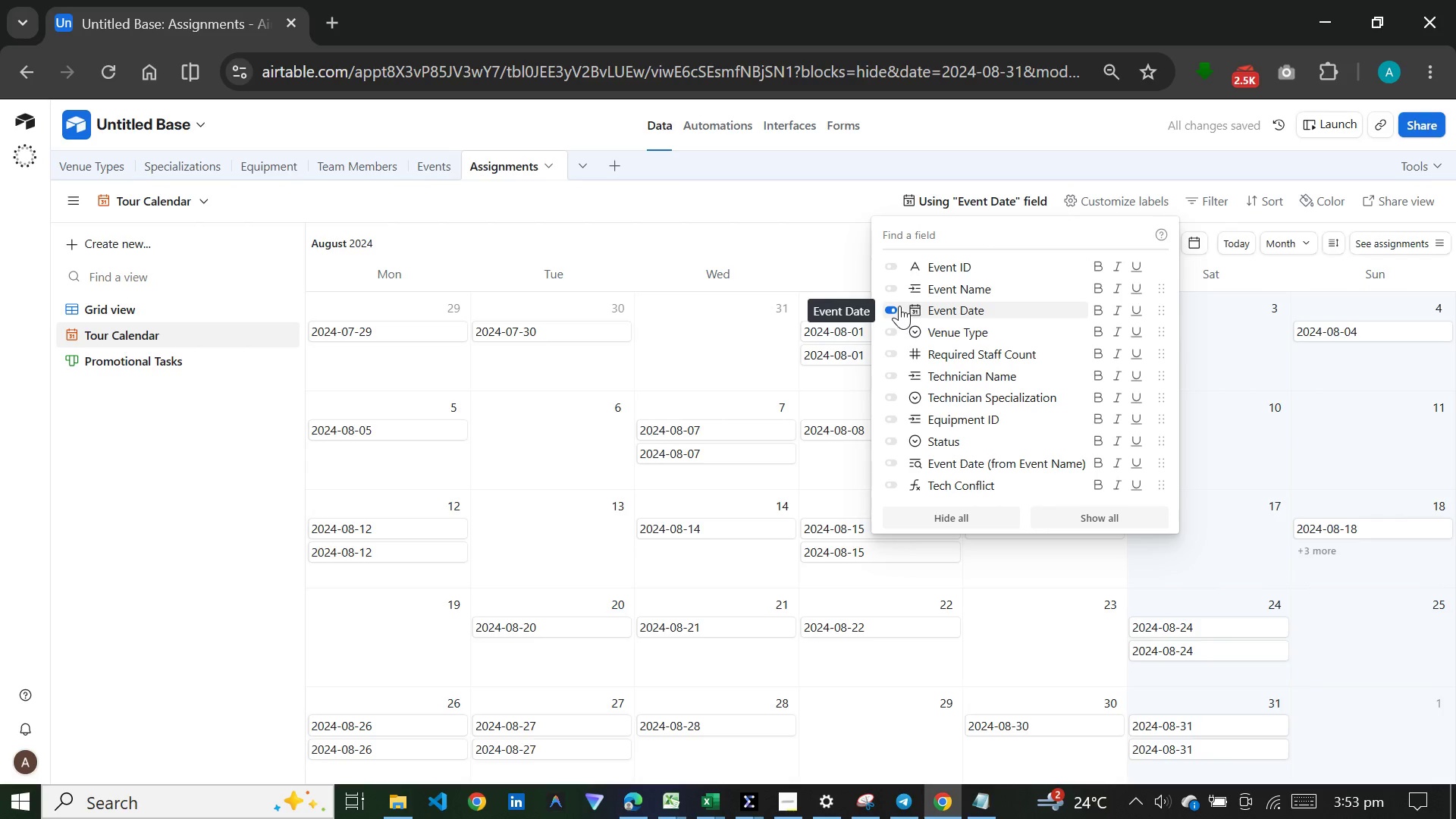 
left_click([892, 309])
 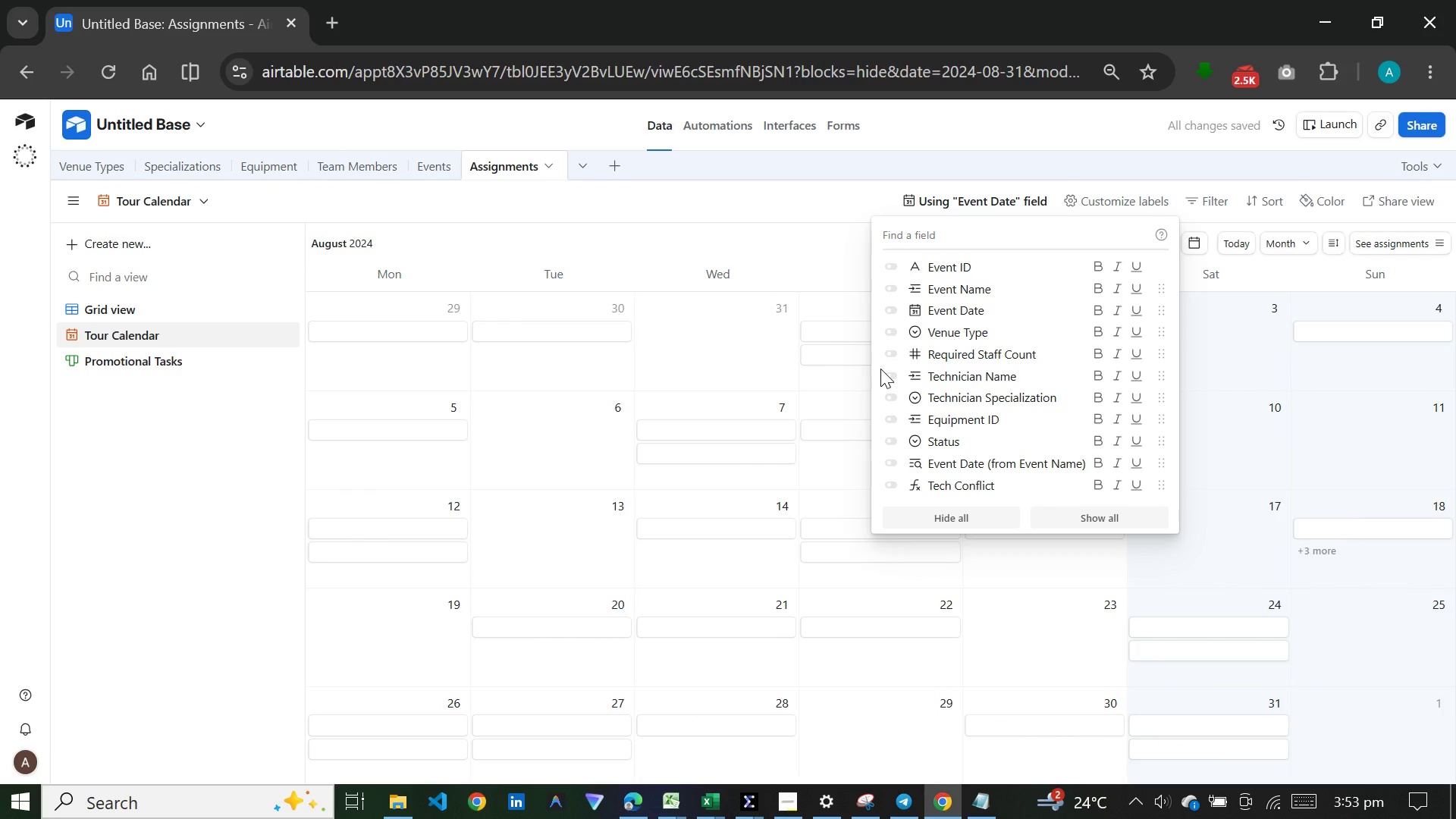 
wait(7.3)
 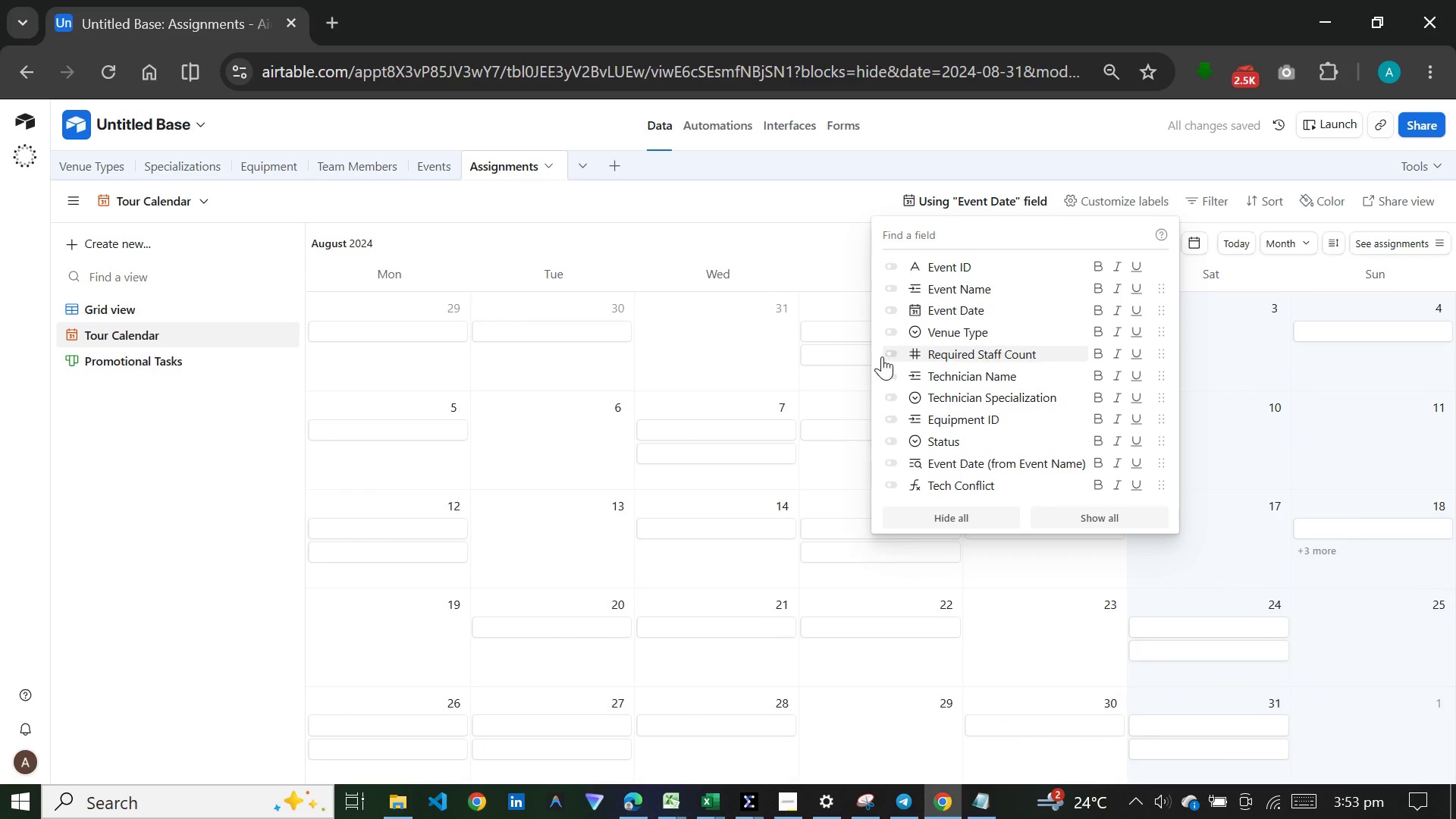 
left_click([900, 306])
 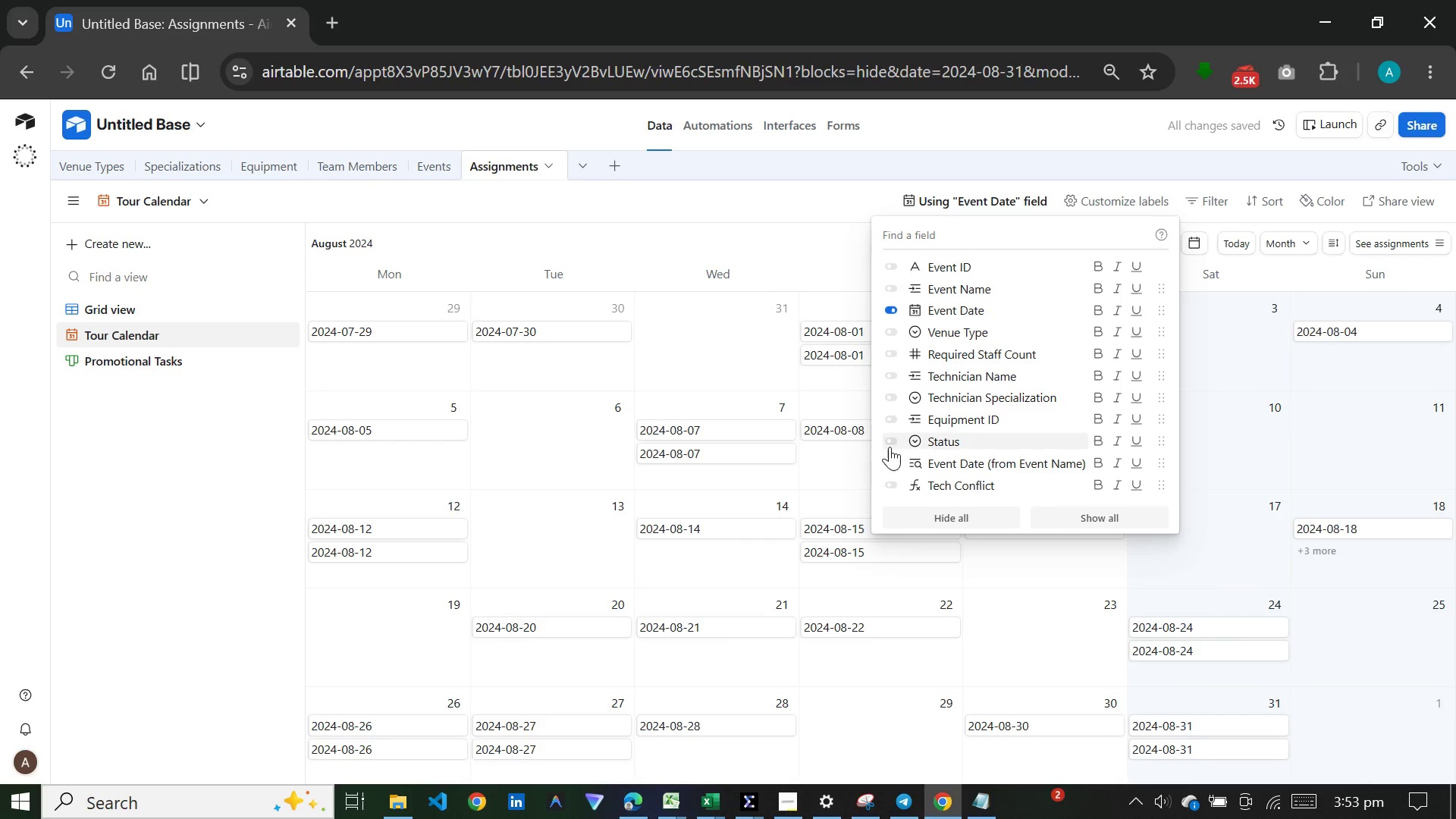 
left_click([890, 440])
 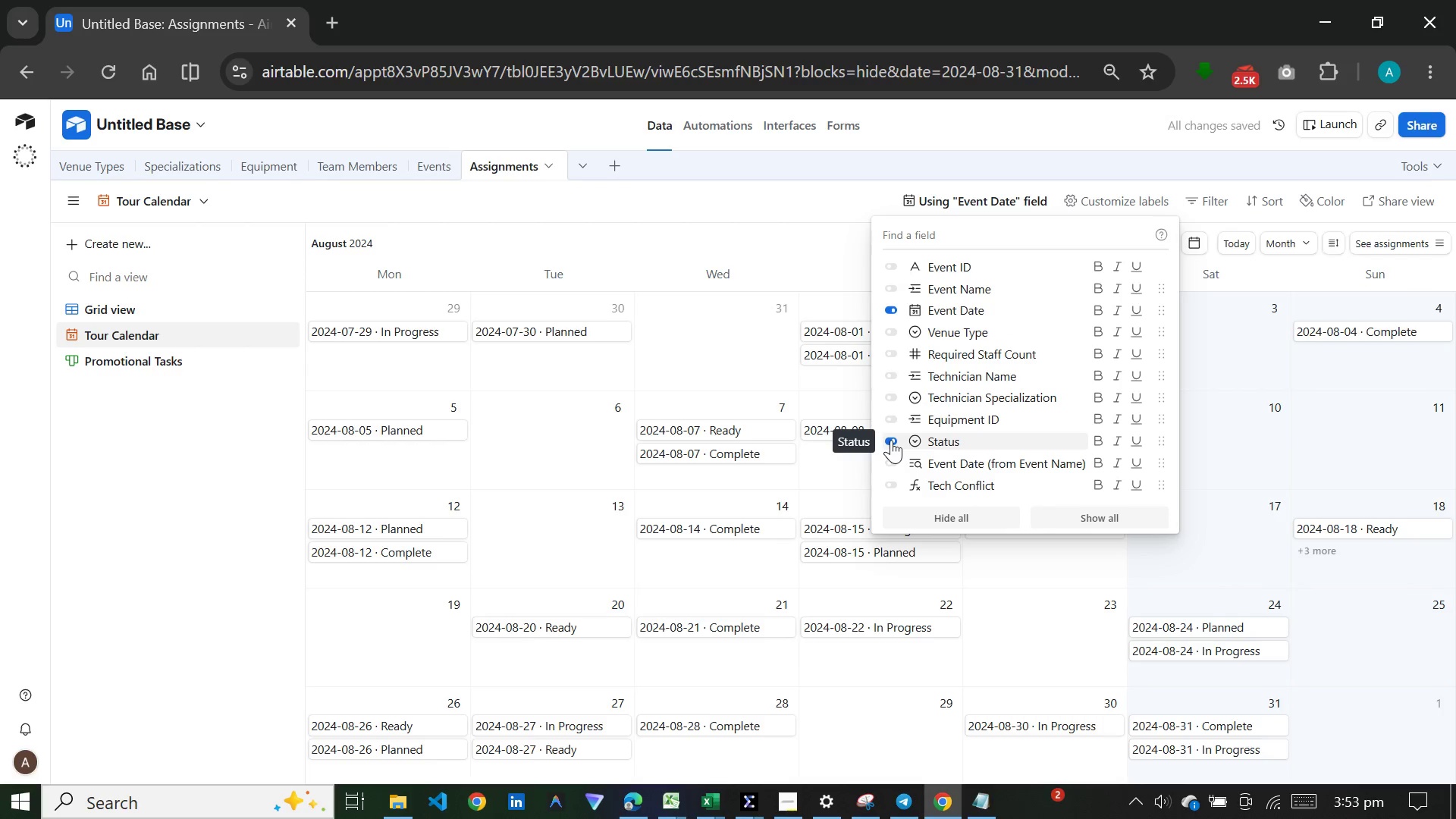 
left_click([891, 440])
 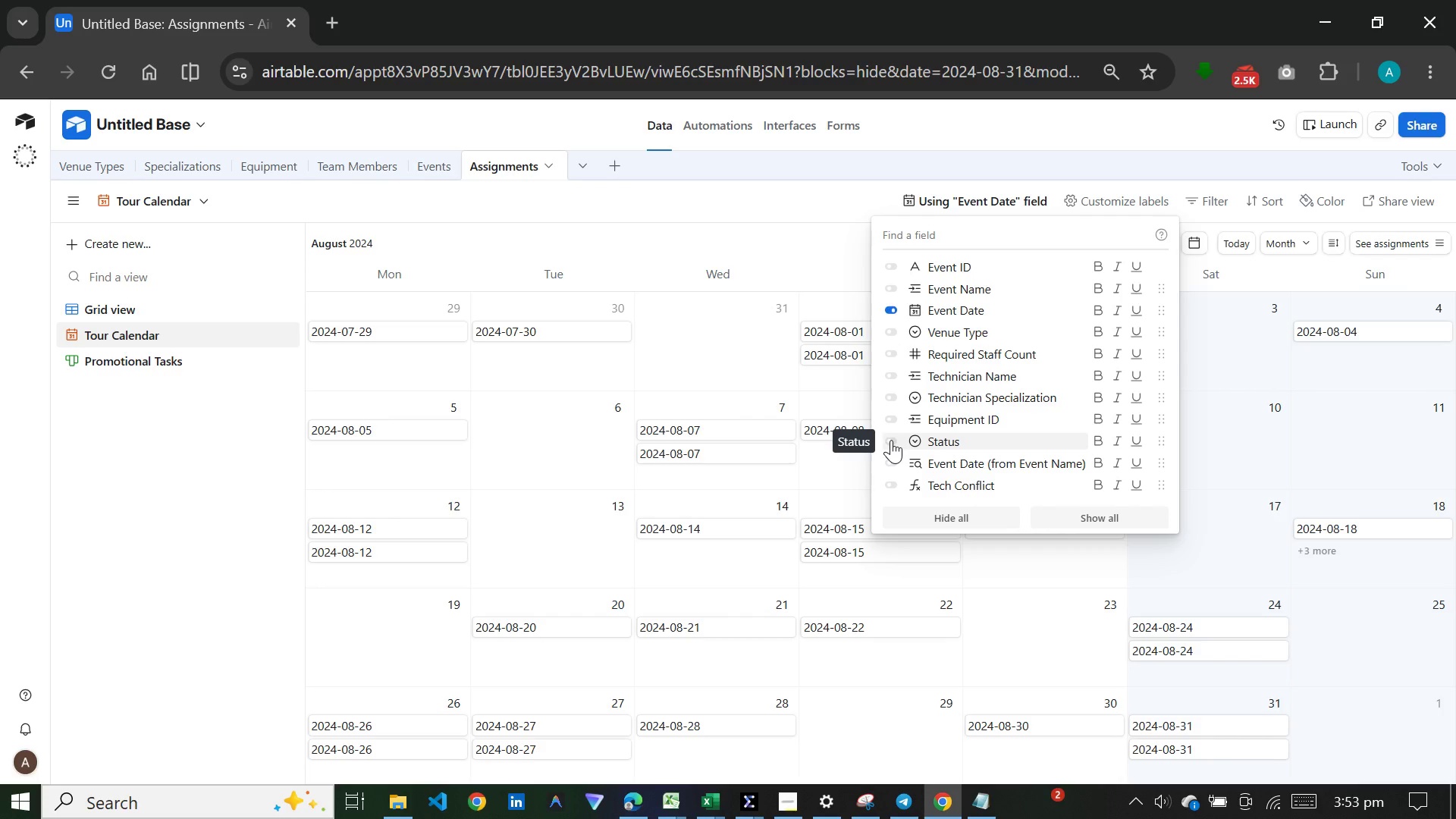 
wait(13.02)
 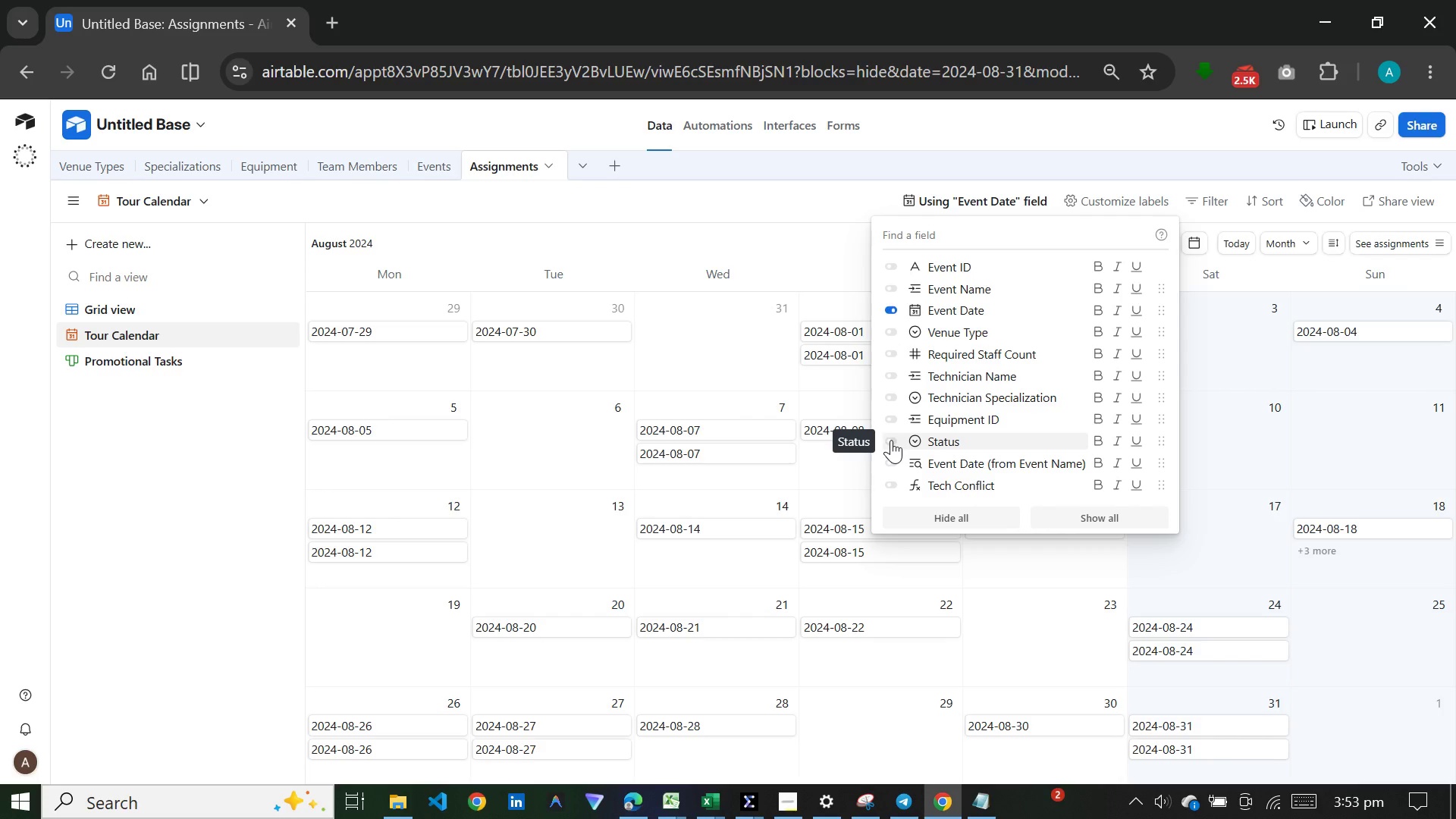 
left_click([891, 440])
 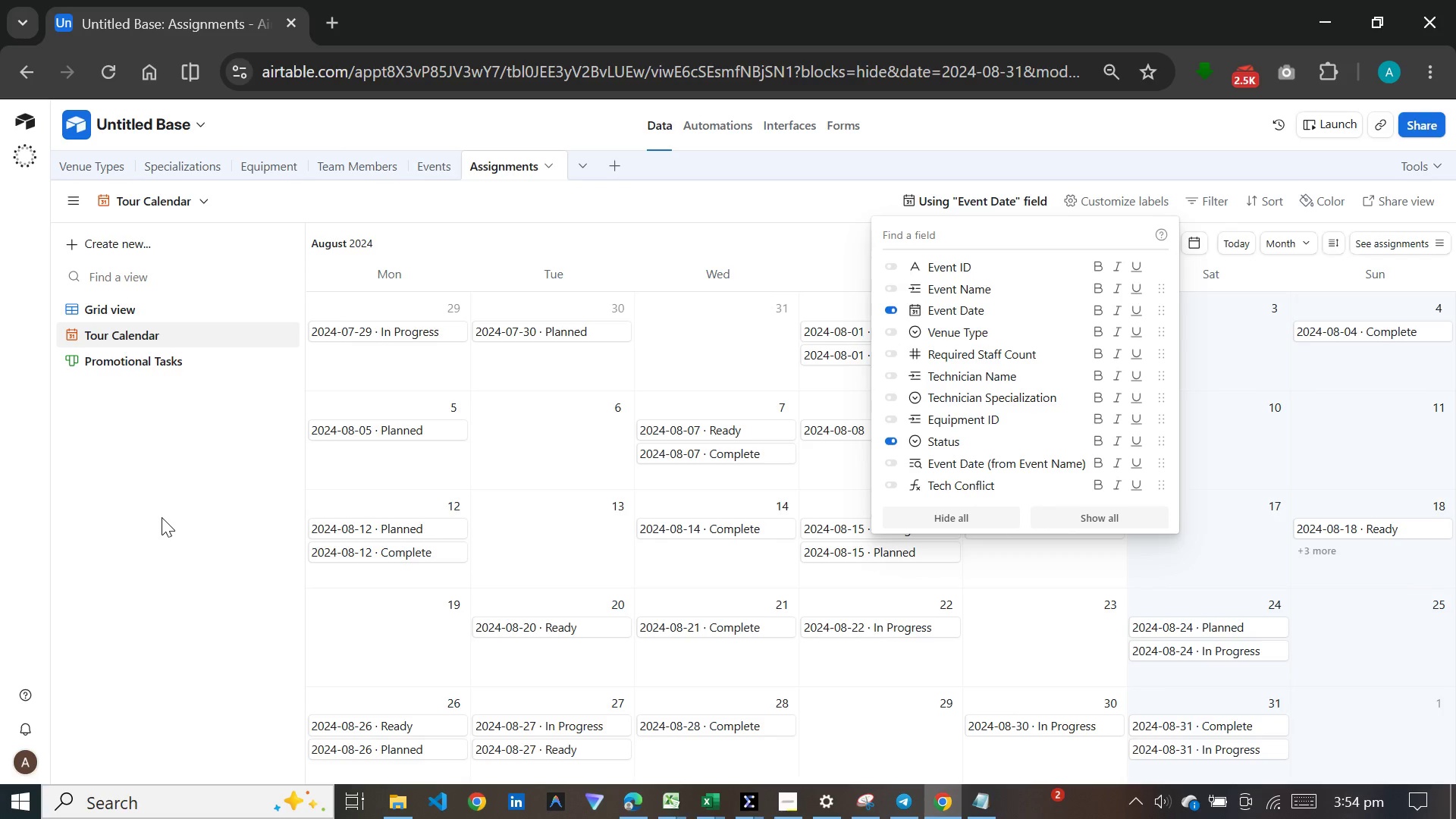 
wait(47.98)
 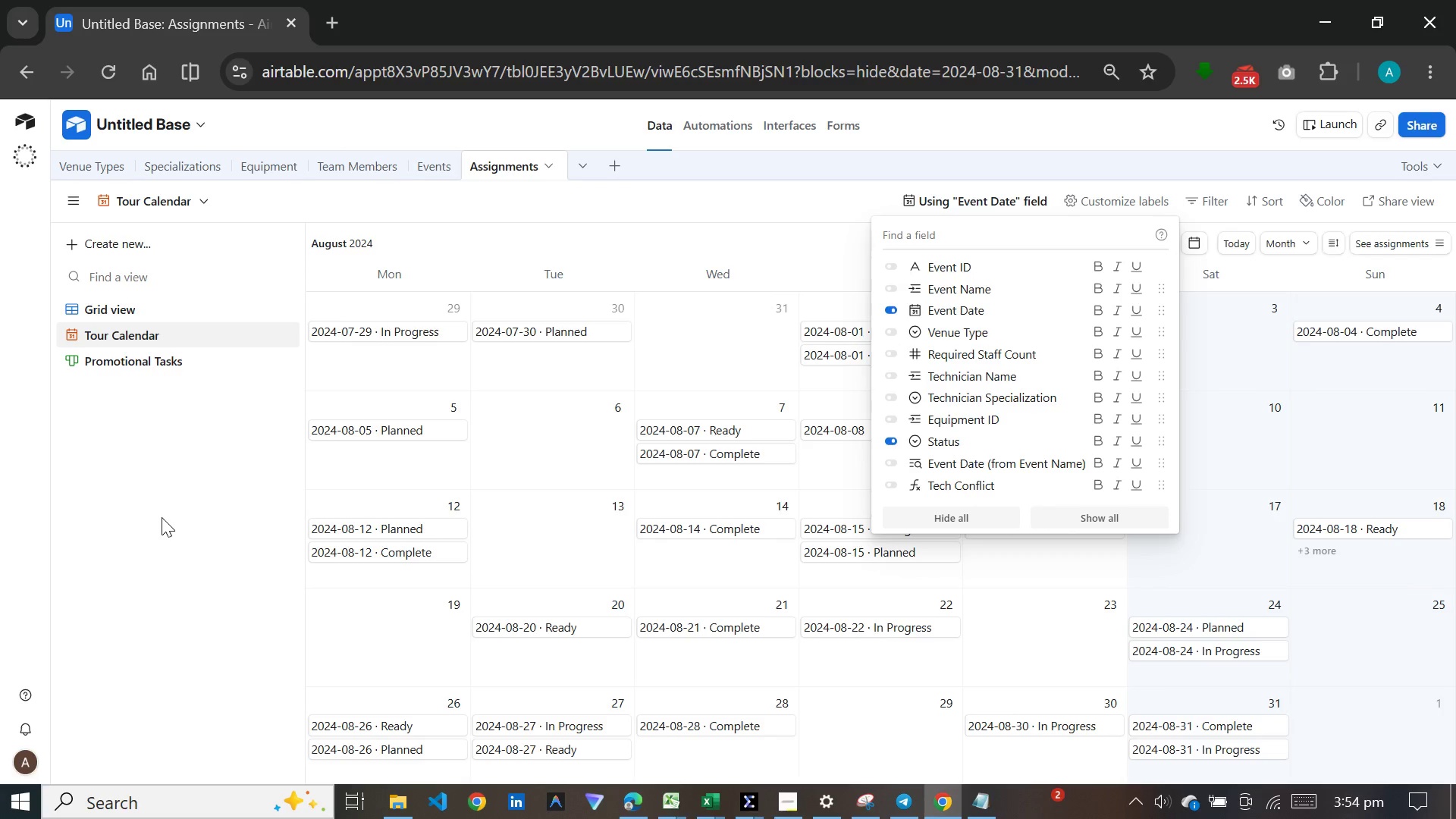 
left_click([934, 281])
 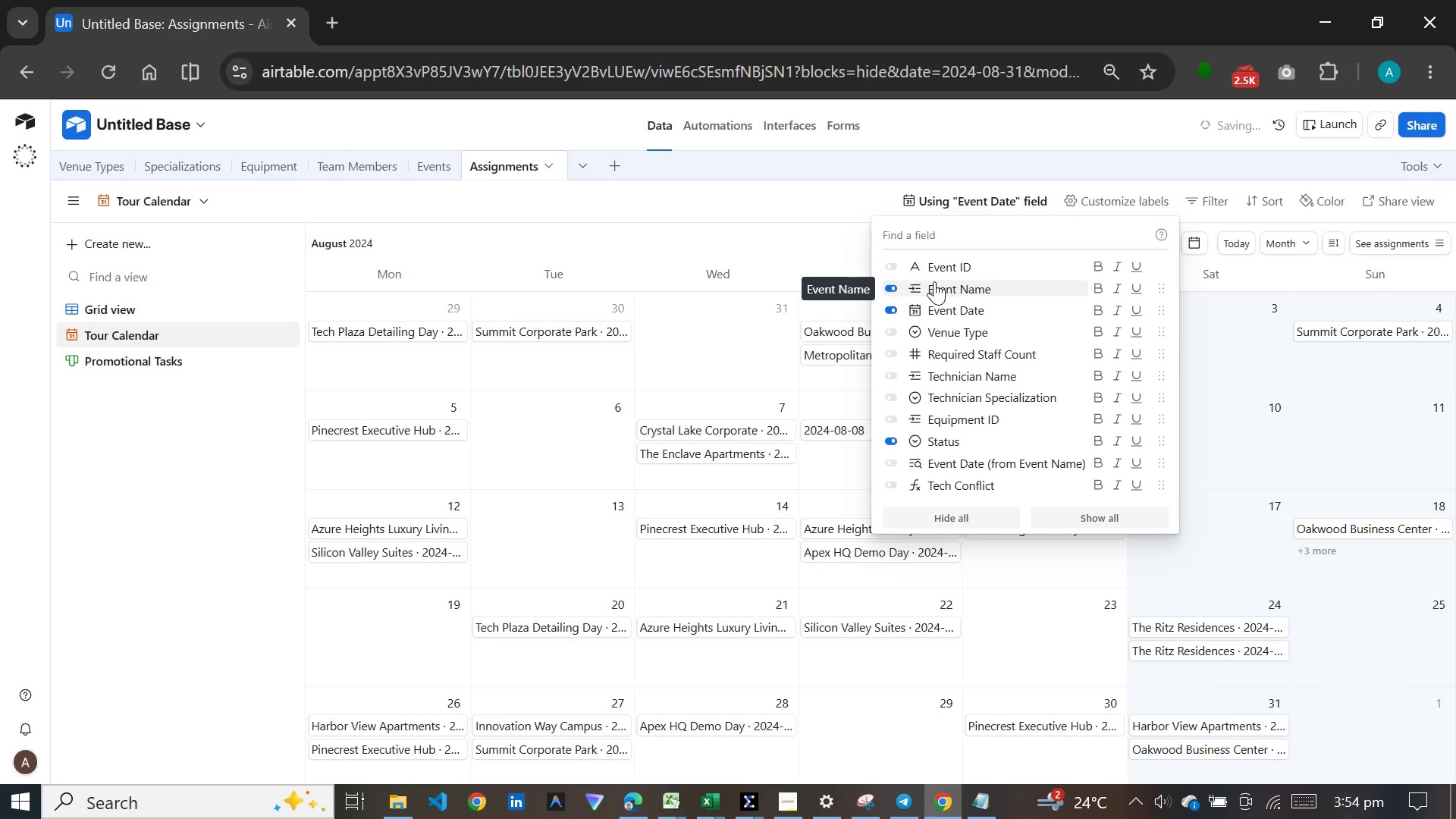 
left_click([934, 281])
 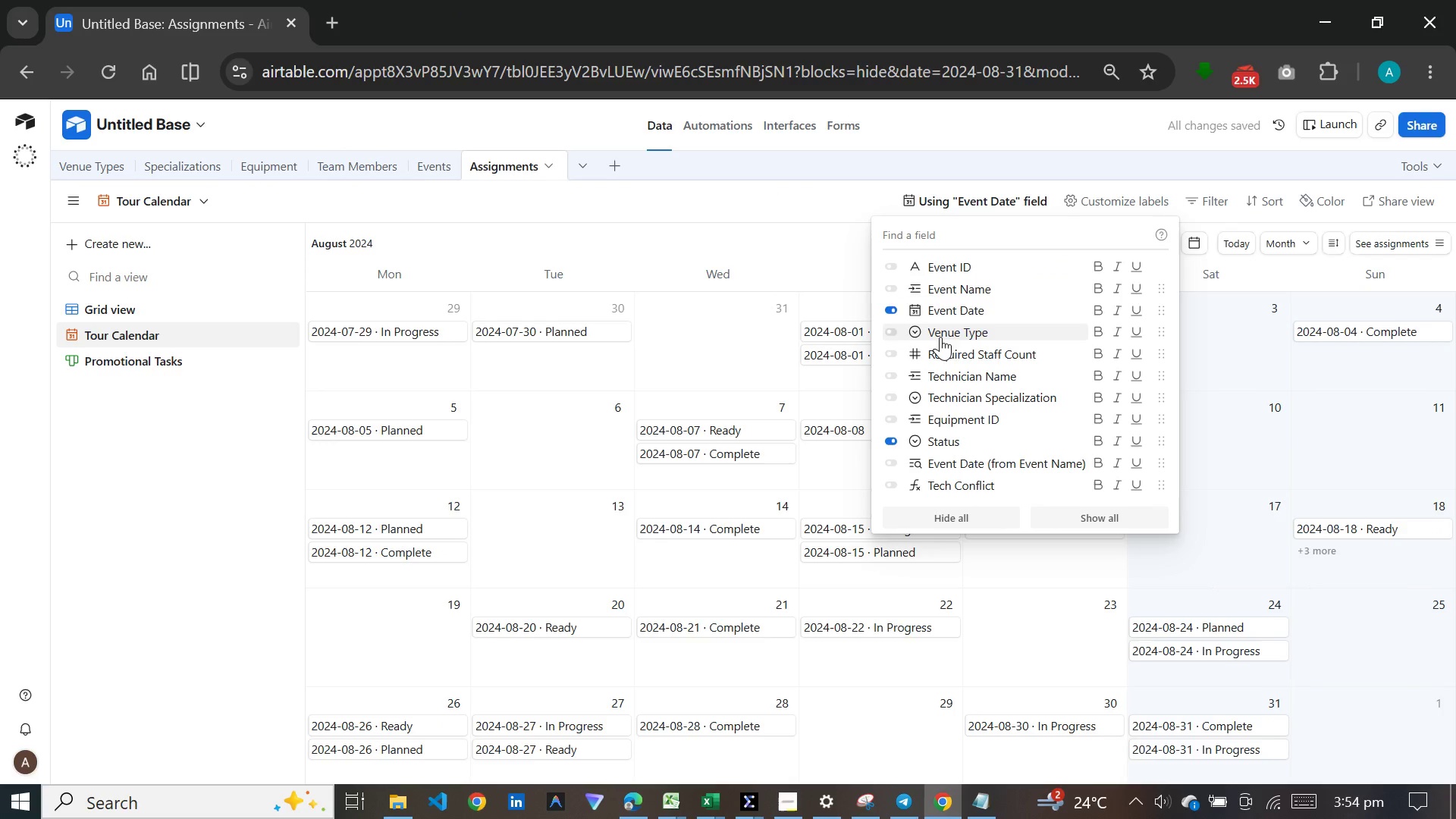 
left_click([940, 373])
 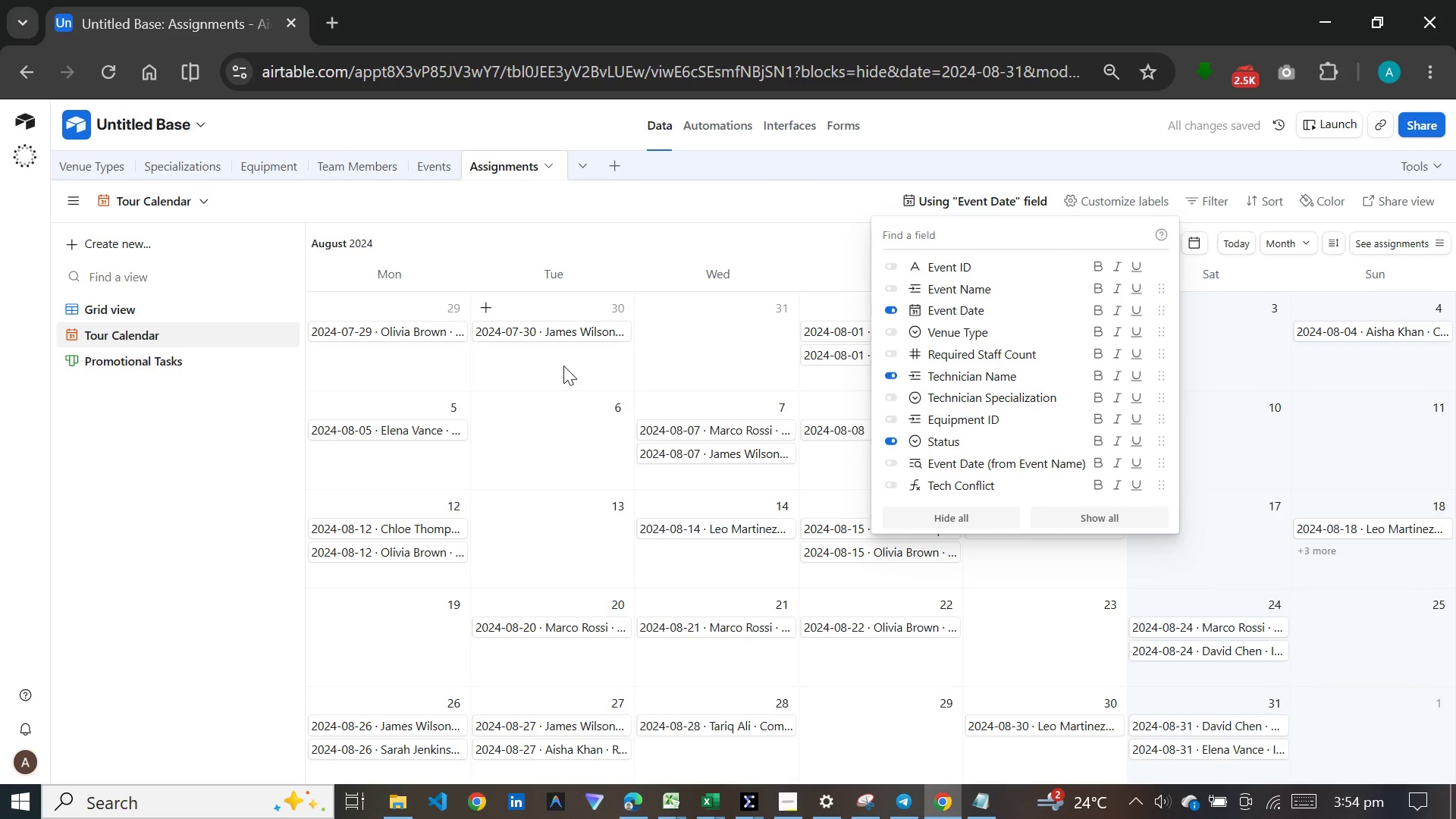 
scroll: coordinate [563, 366], scroll_direction: down, amount: 1.0
 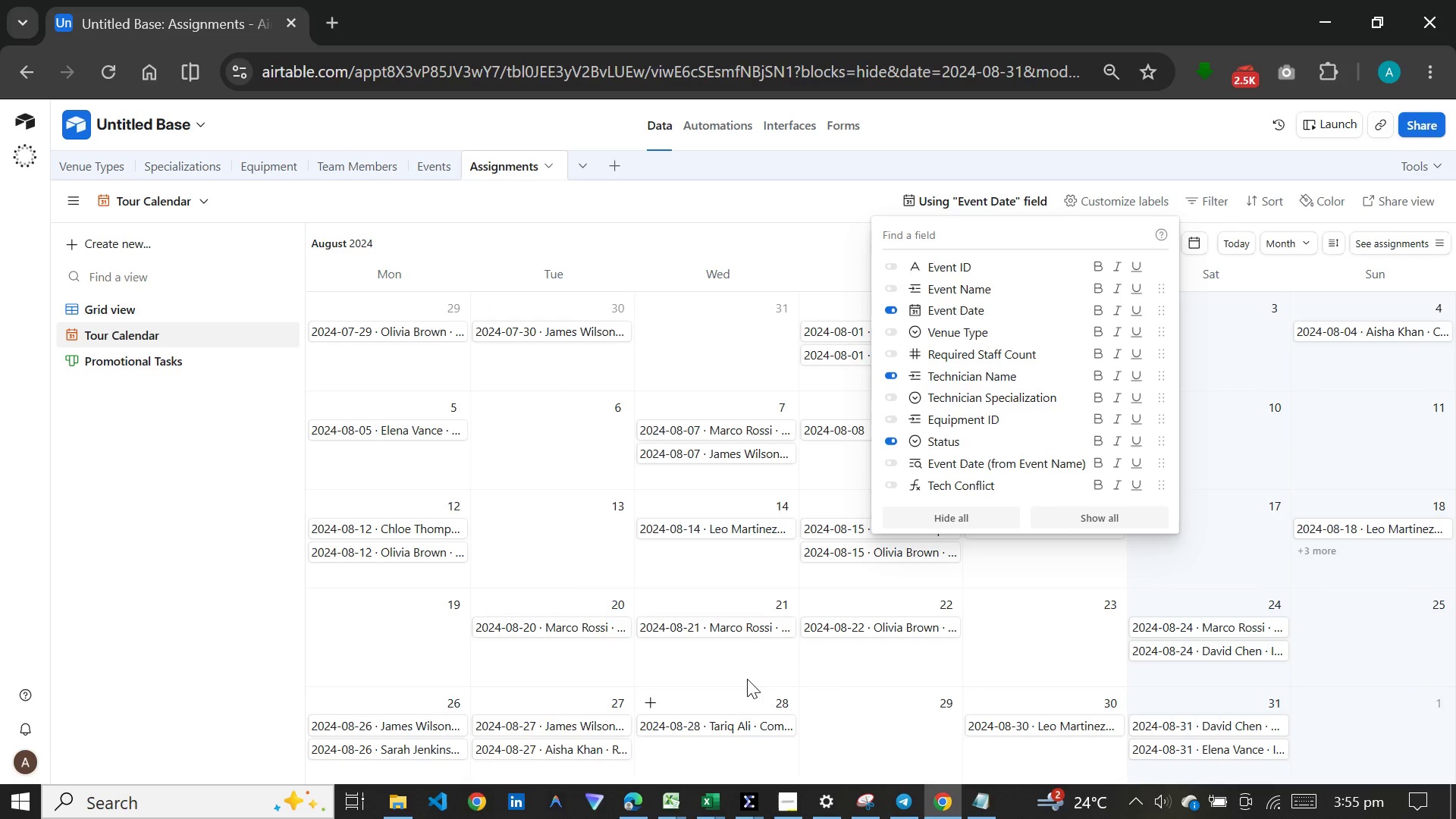 
wait(5.78)
 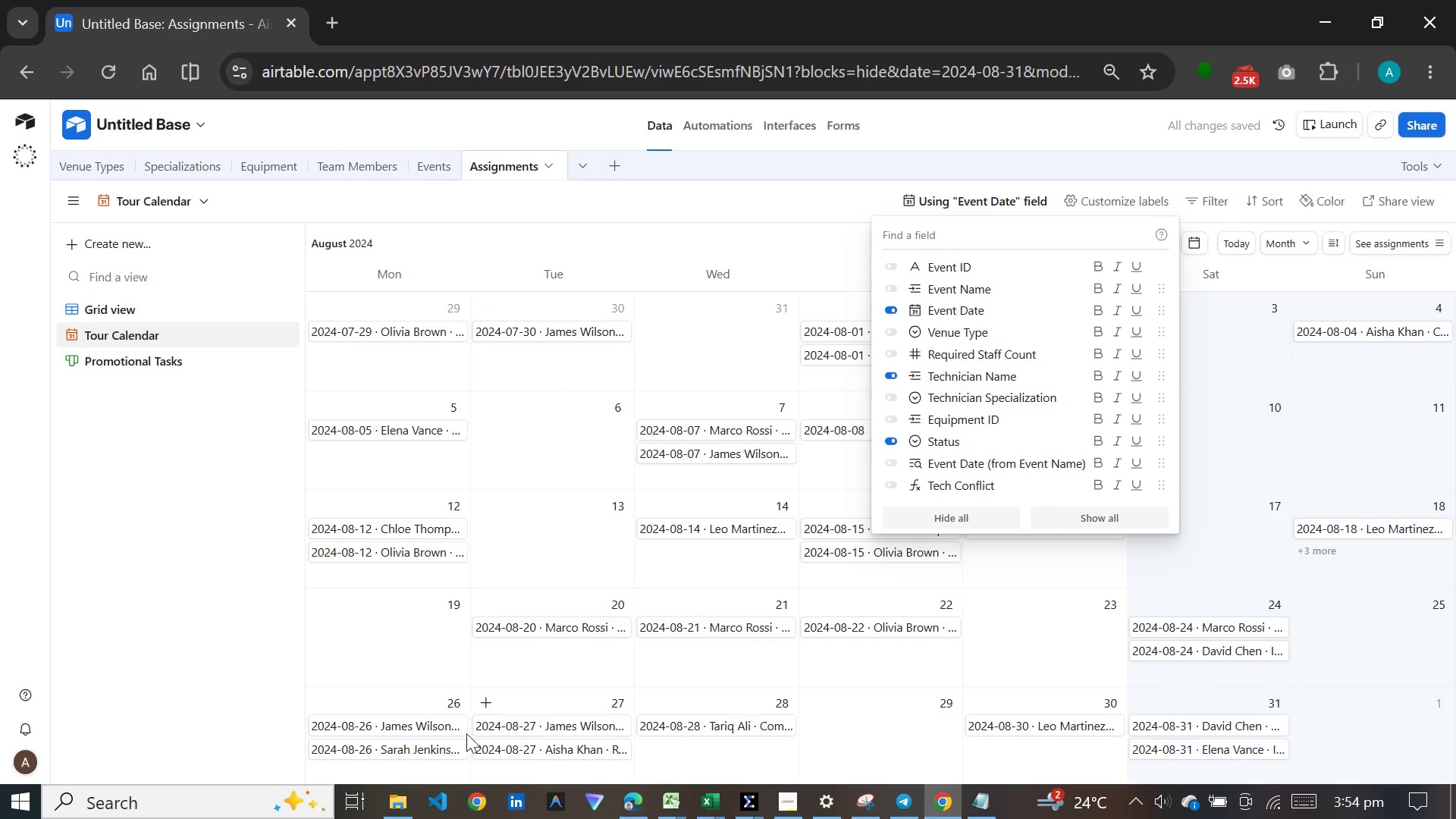 
left_click([829, 202])
 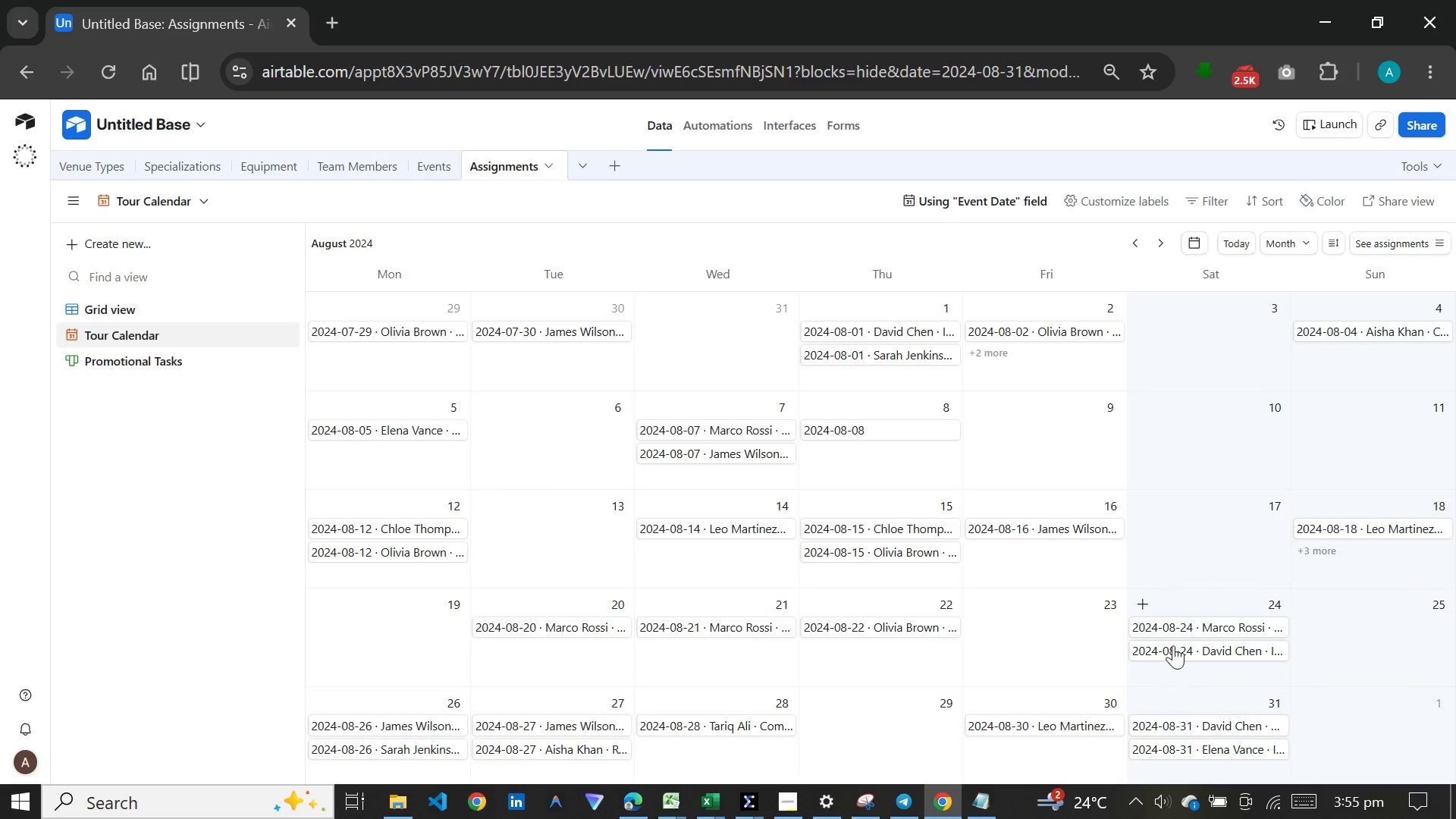 
wait(11.81)
 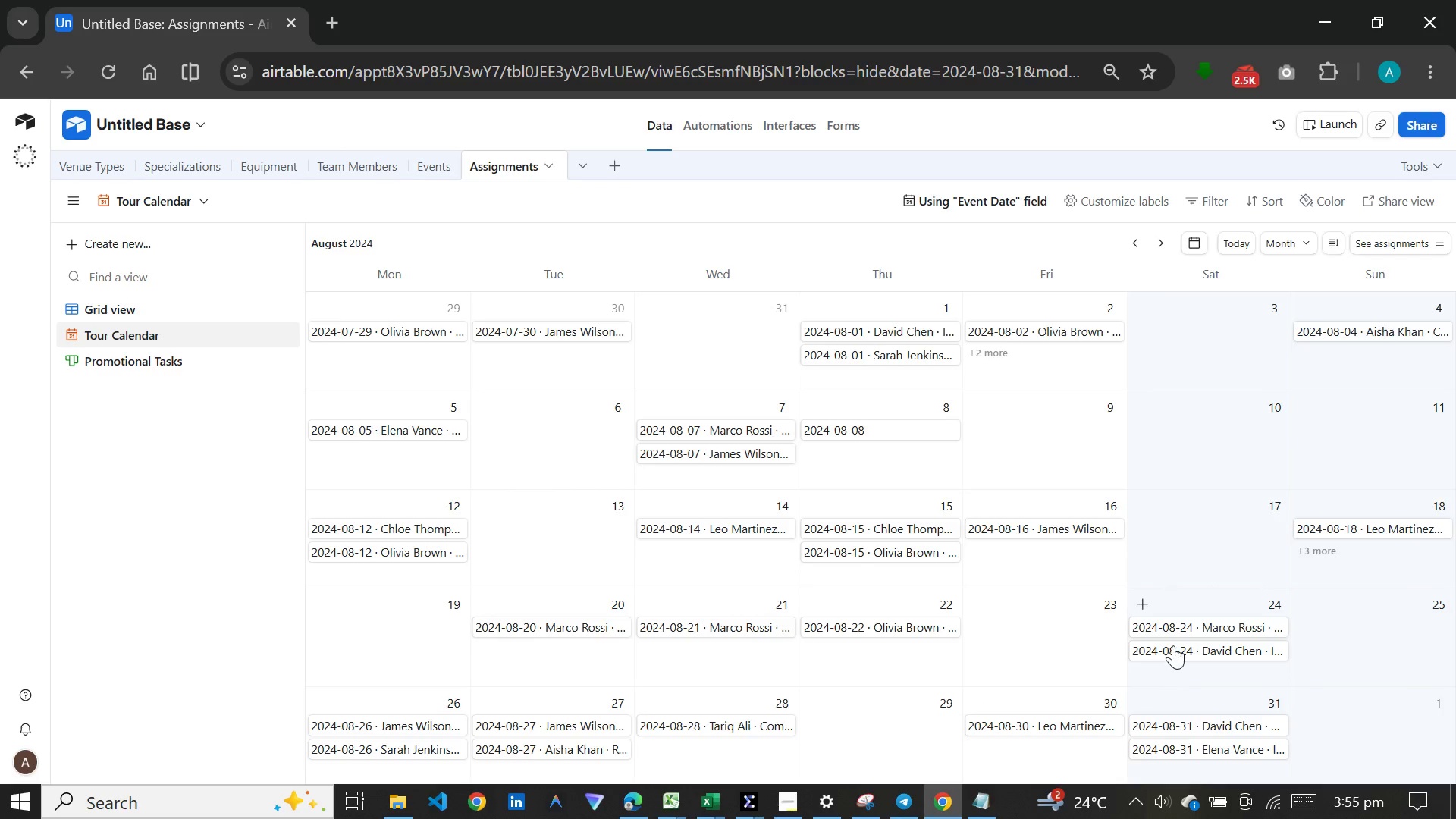 
left_click([1136, 196])
 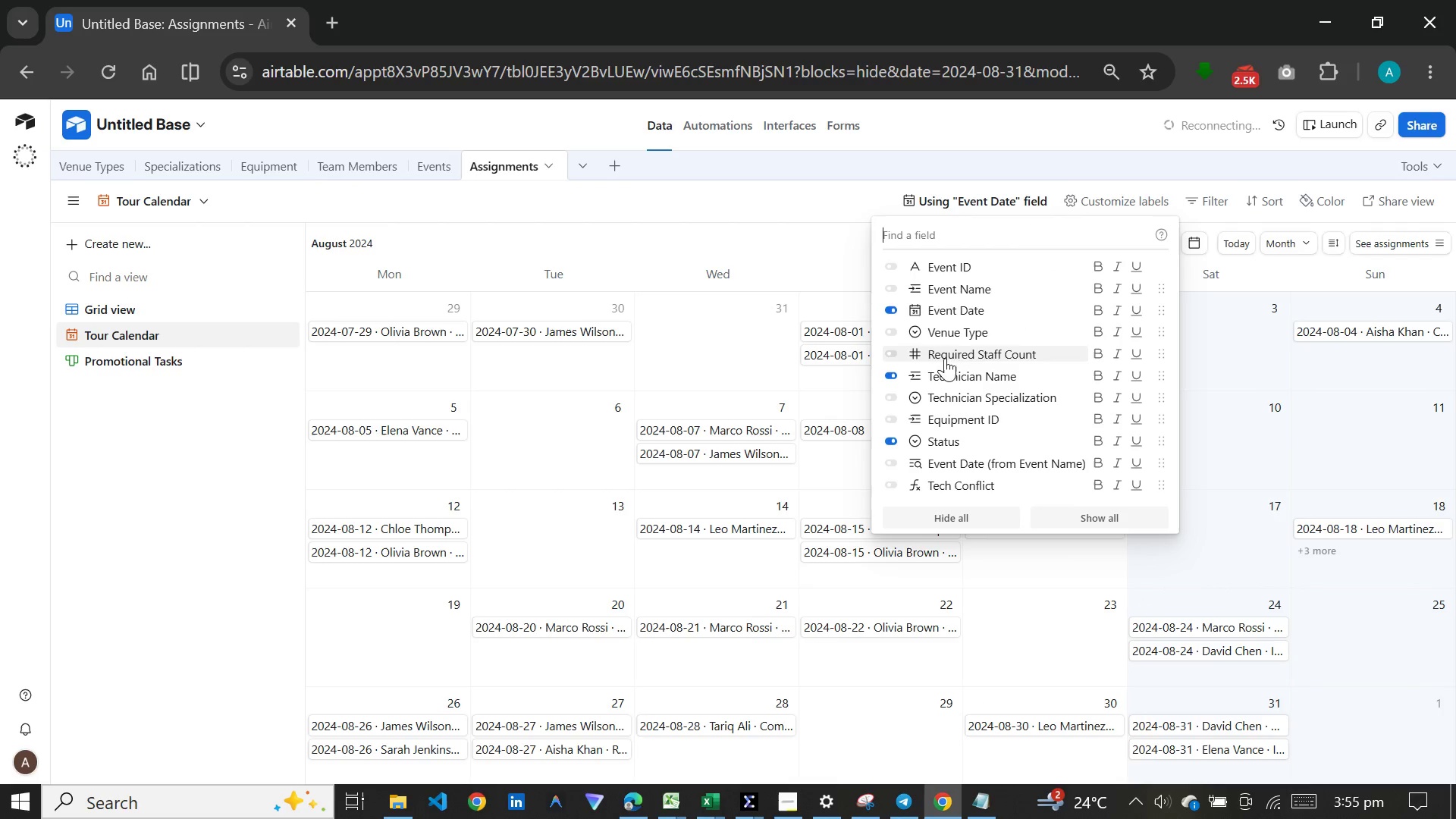 
left_click([937, 370])
 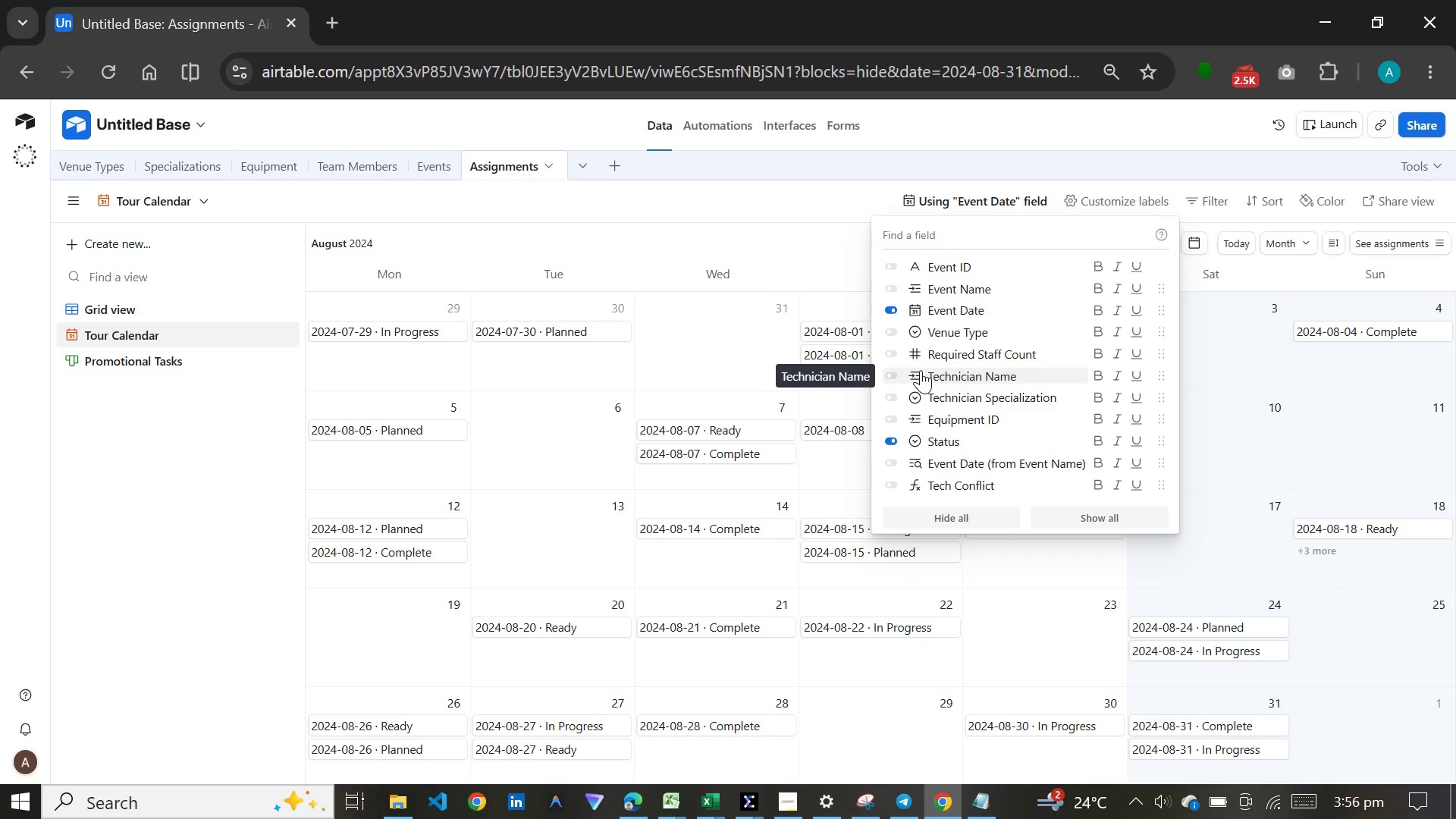 
wait(86.8)
 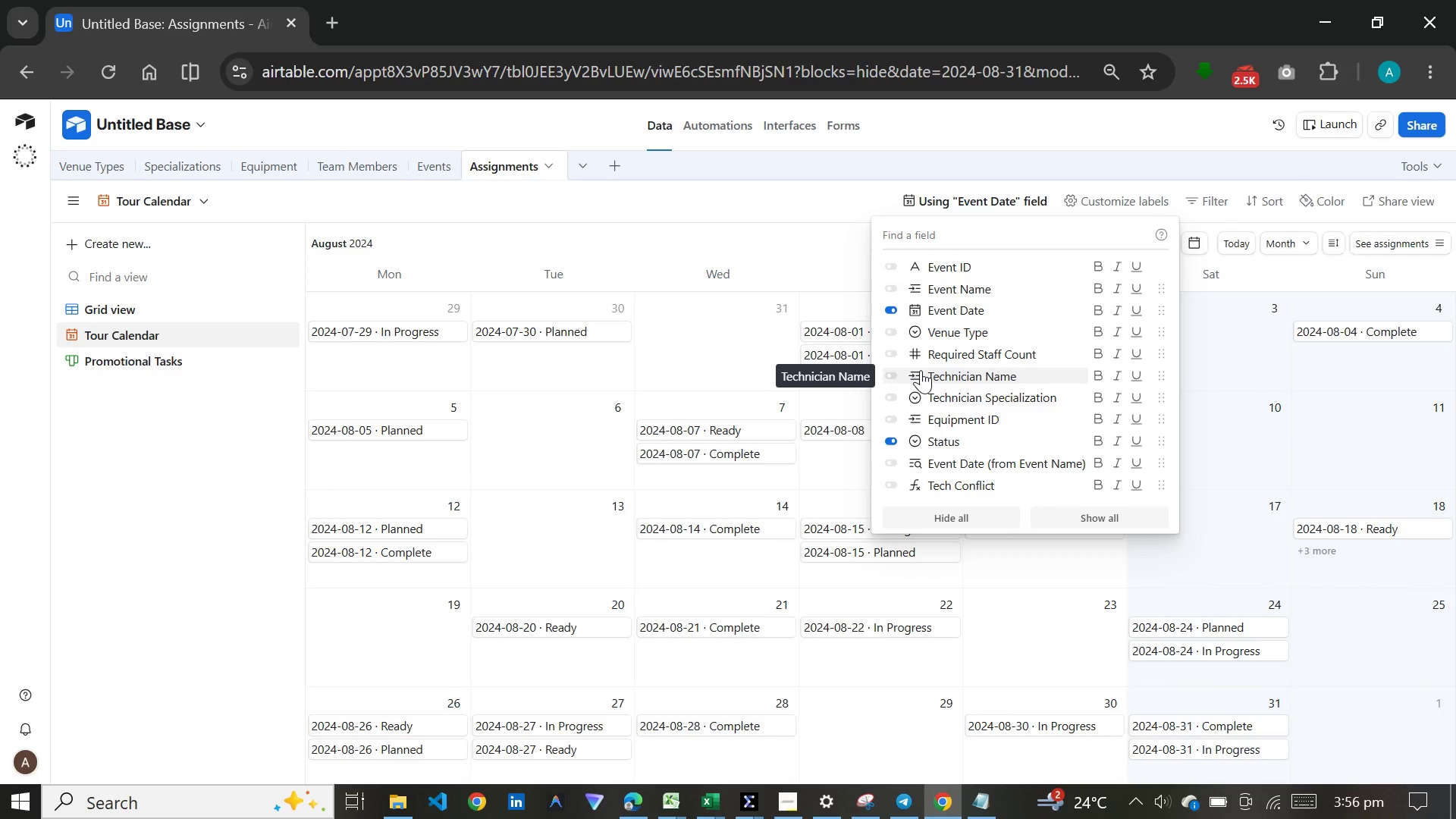 
left_click([171, 525])
 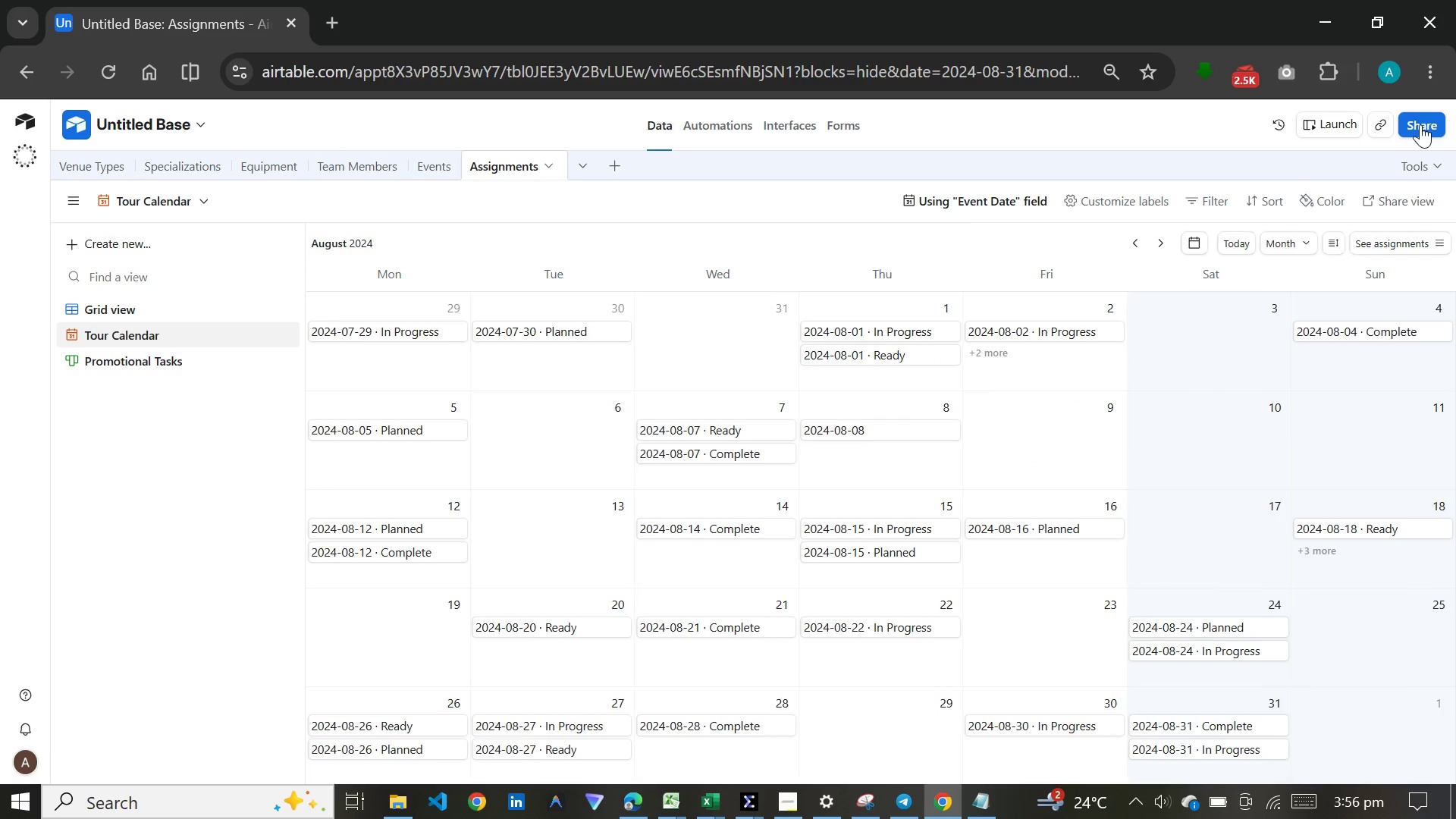 
left_click([1420, 124])
 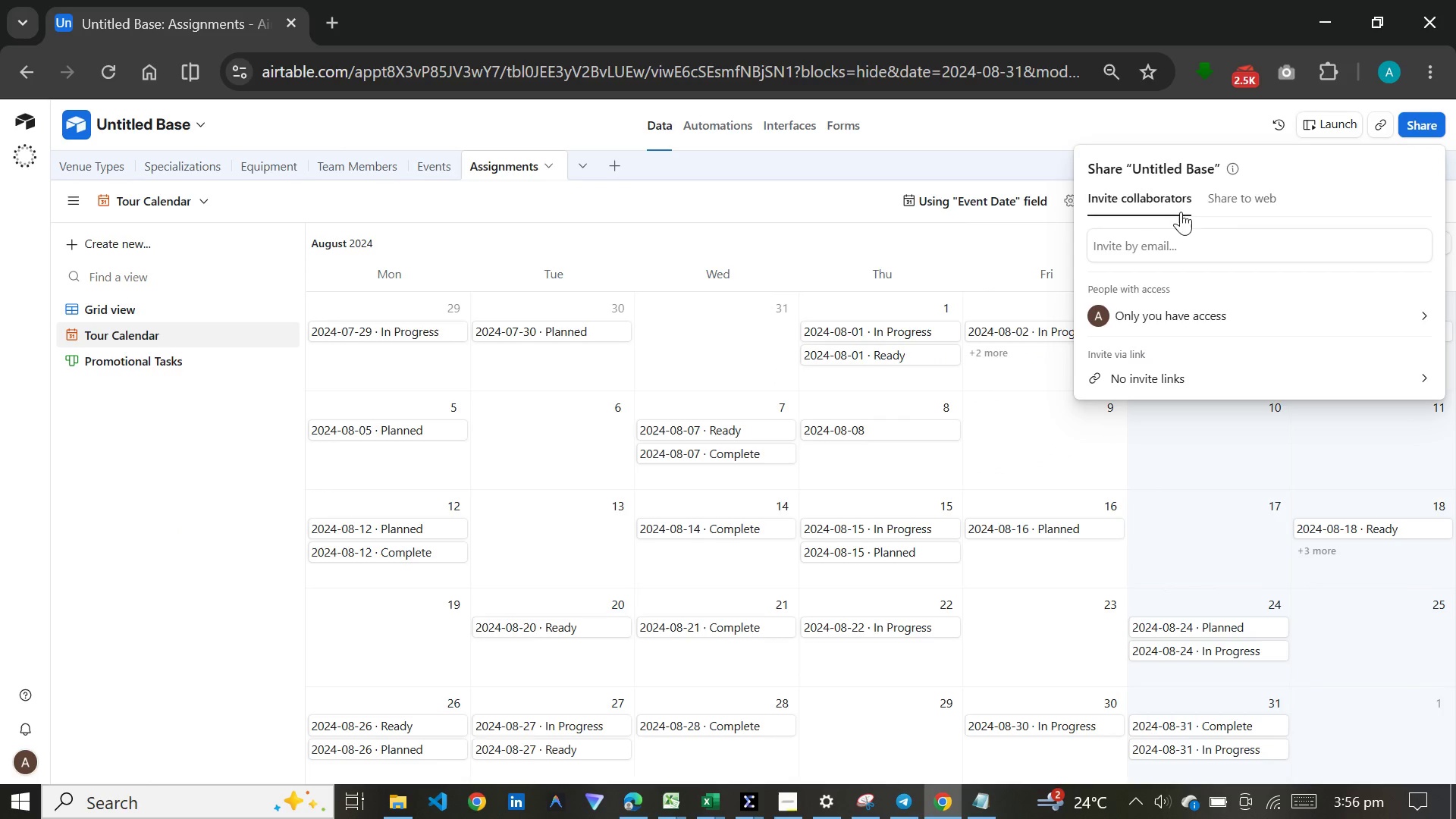 
left_click([1220, 192])
 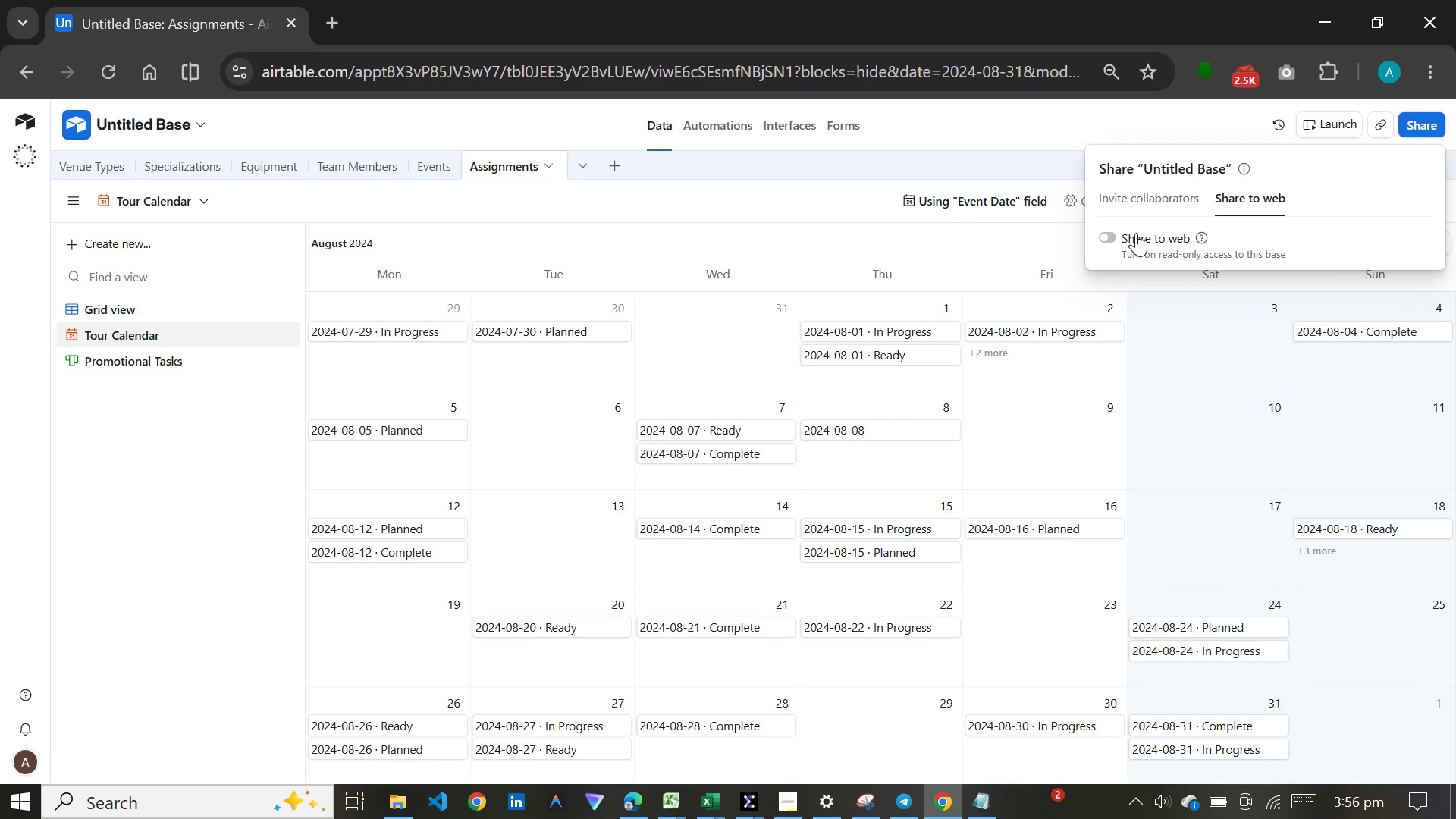 
left_click([1134, 235])
 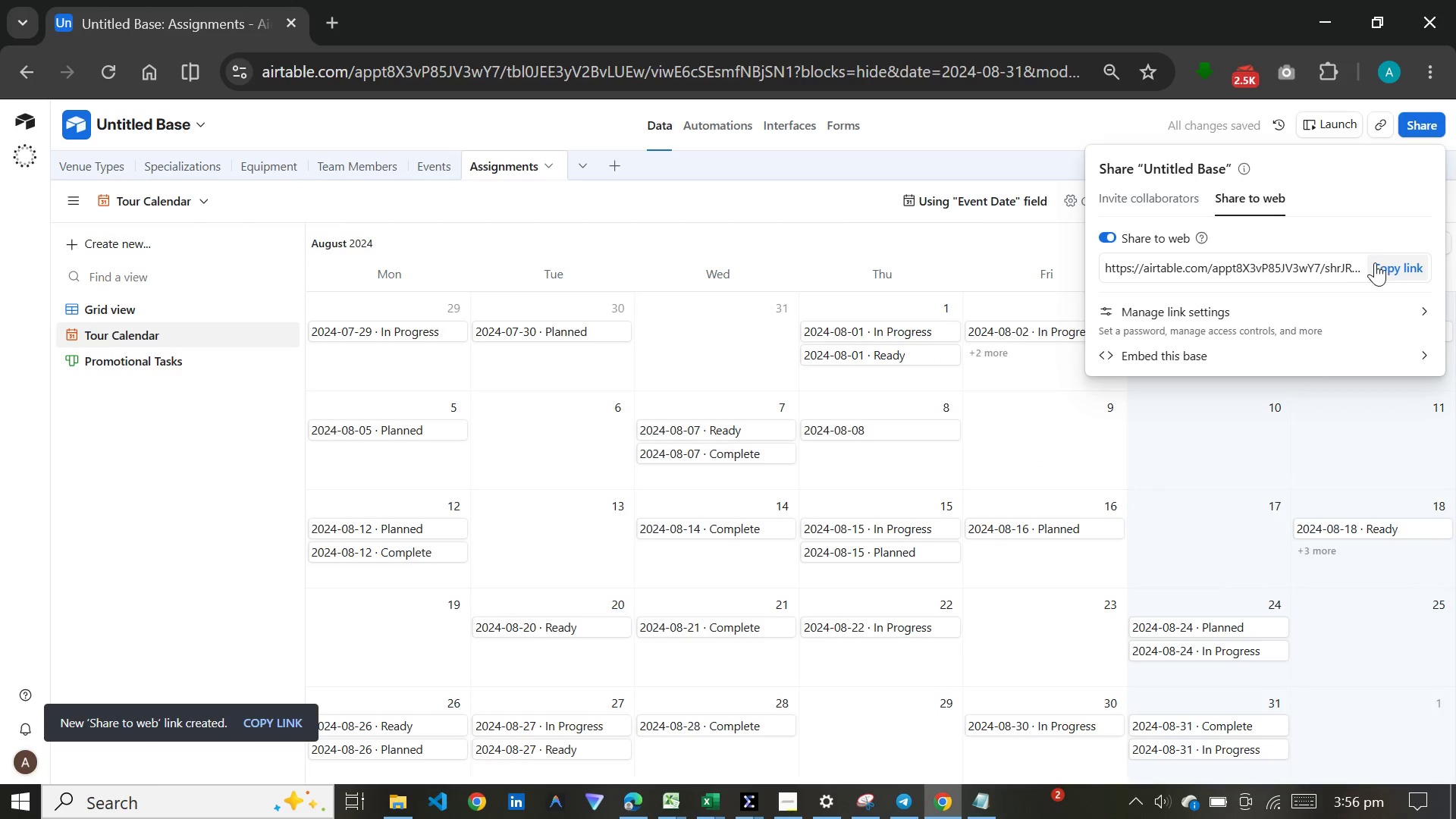 
left_click([1379, 262])
 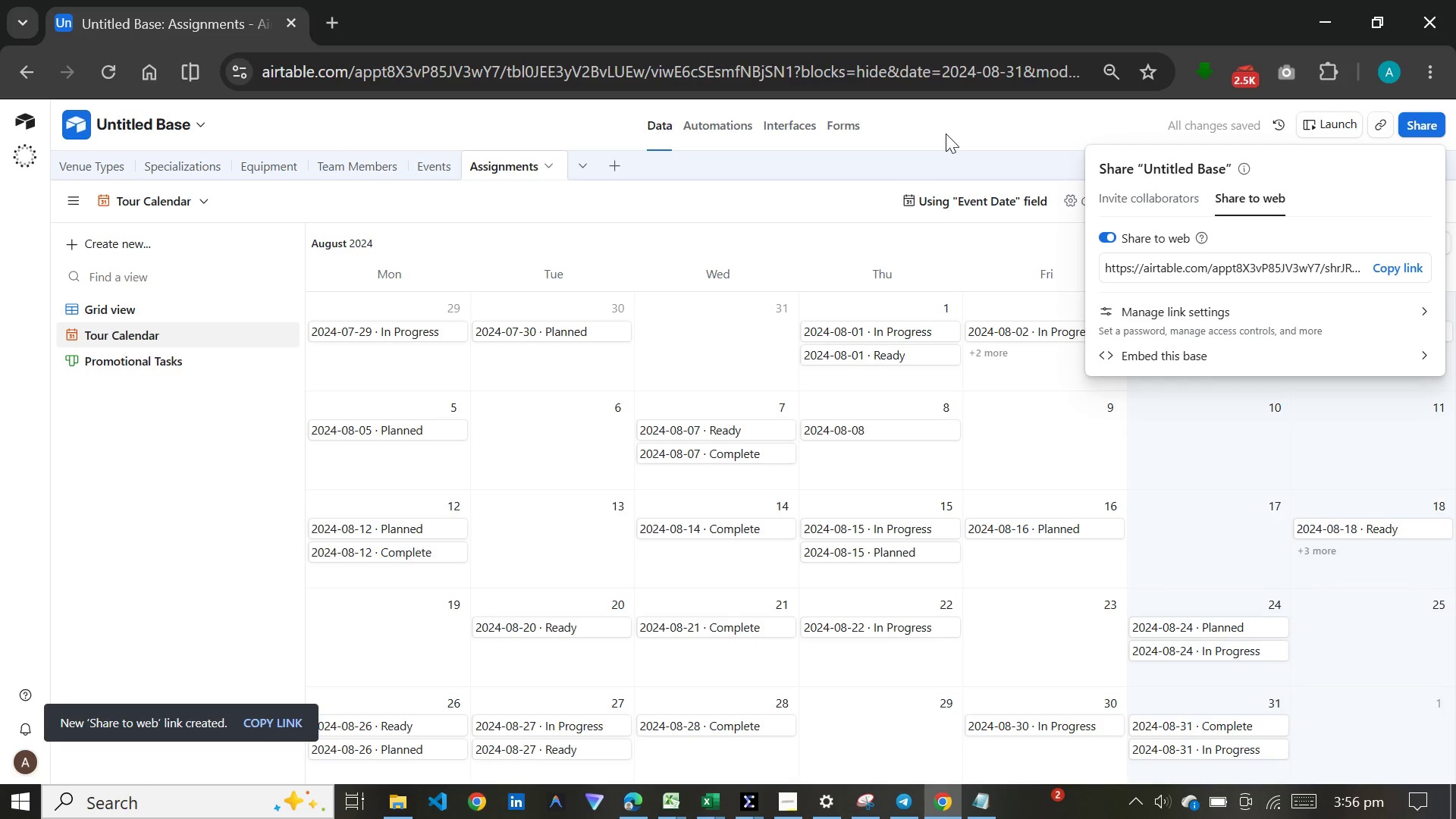 
left_click([949, 130])
 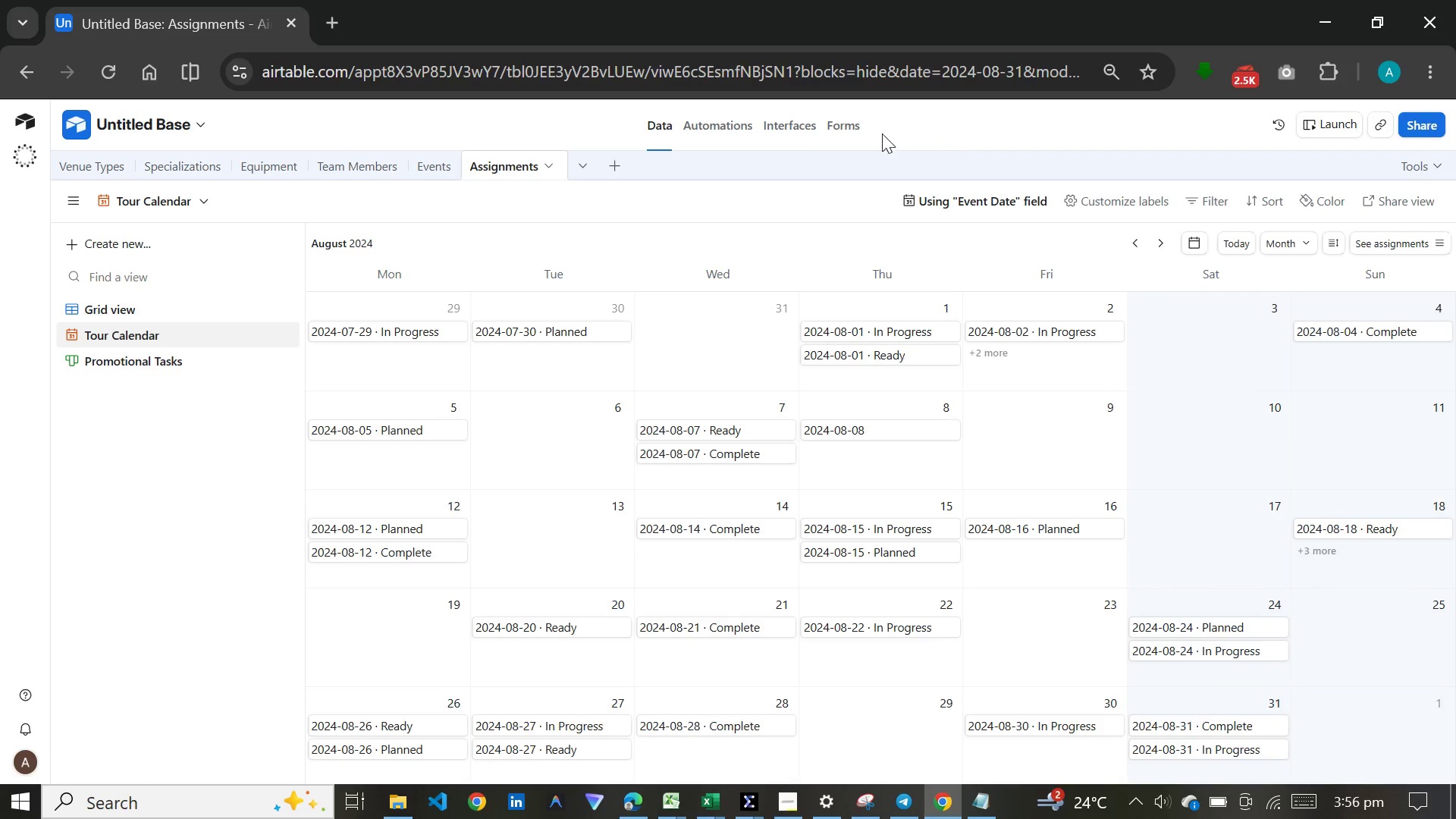 
wait(9.7)
 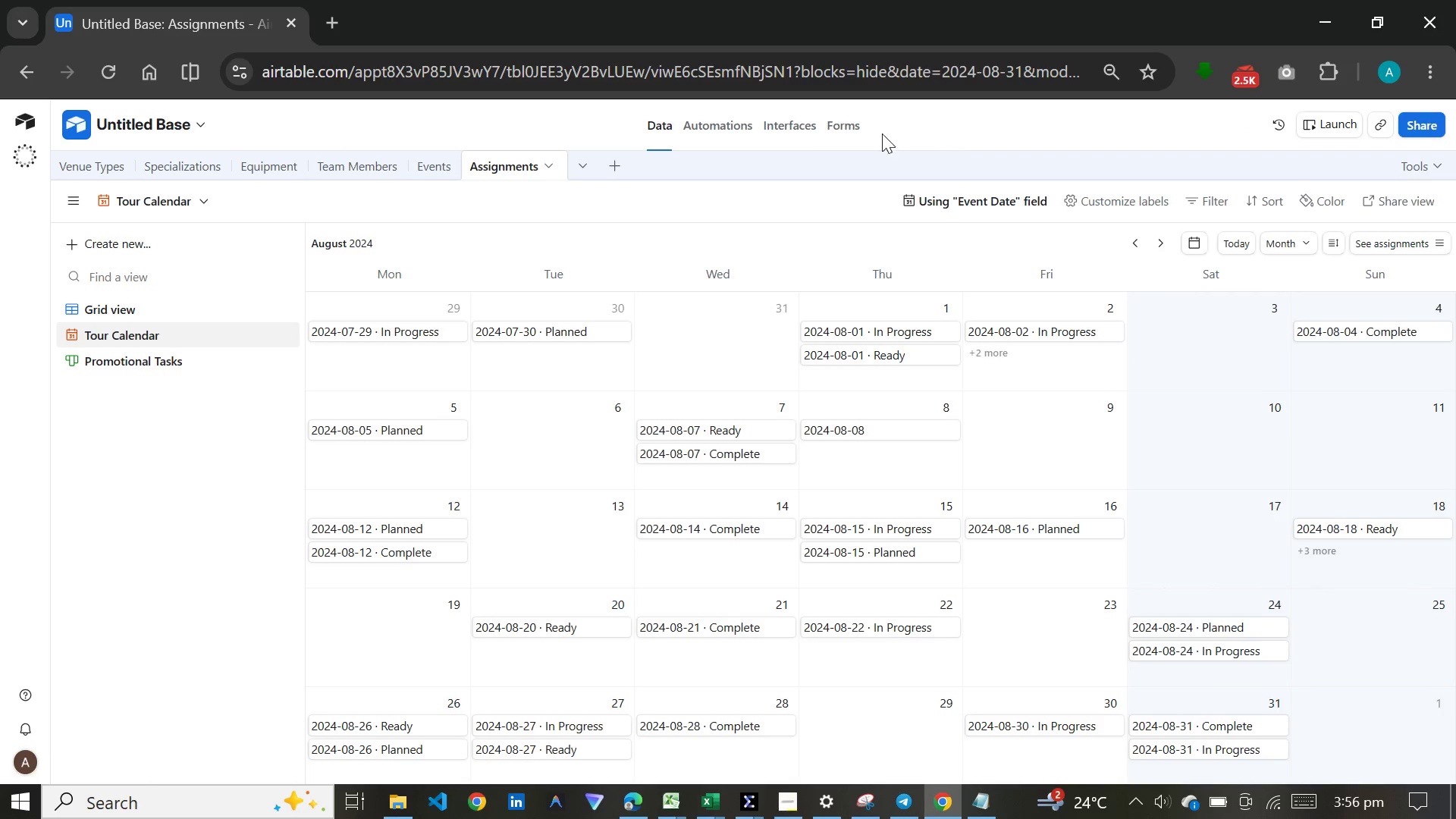 
left_click([435, 177])
 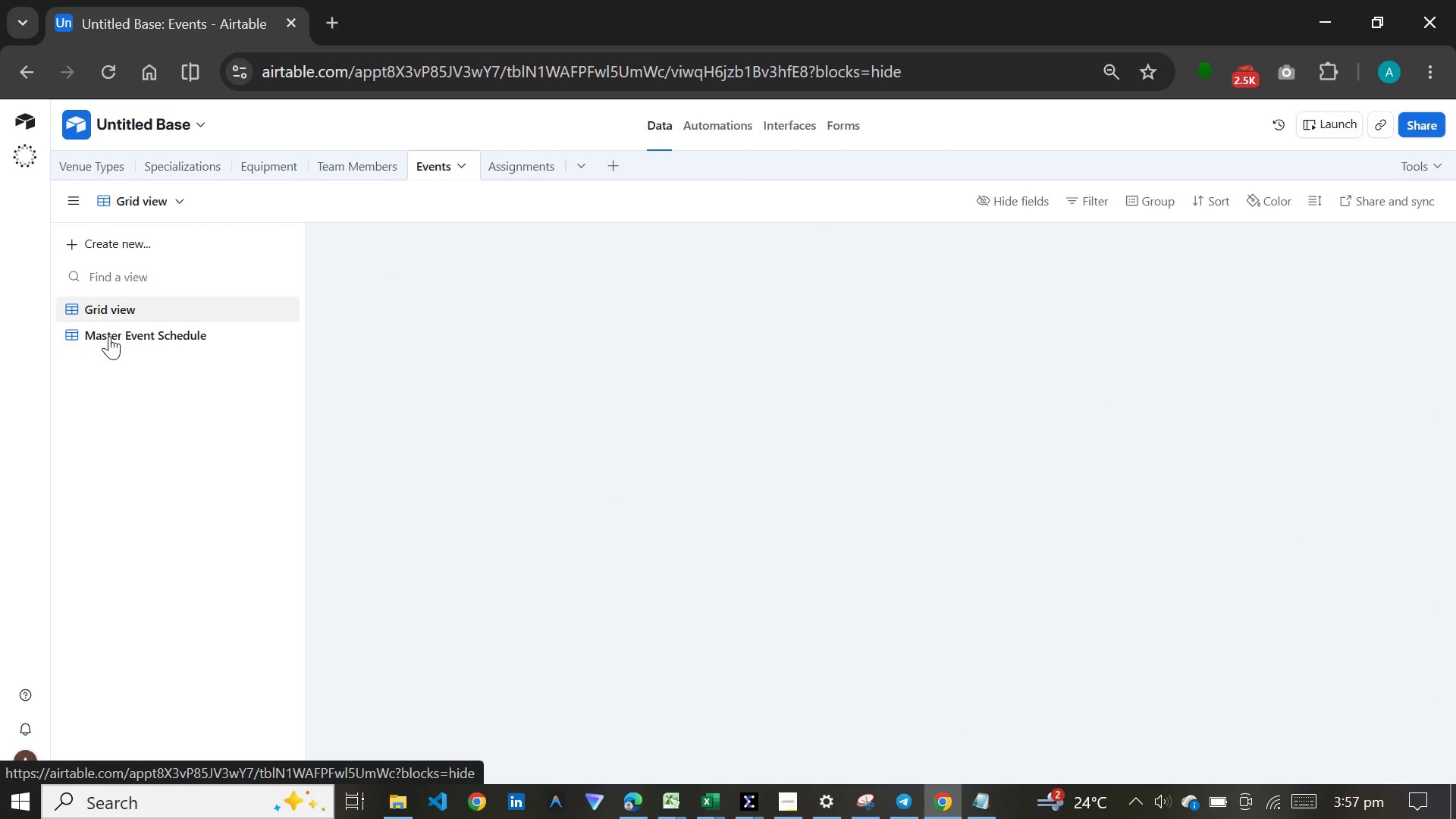 
left_click([109, 336])
 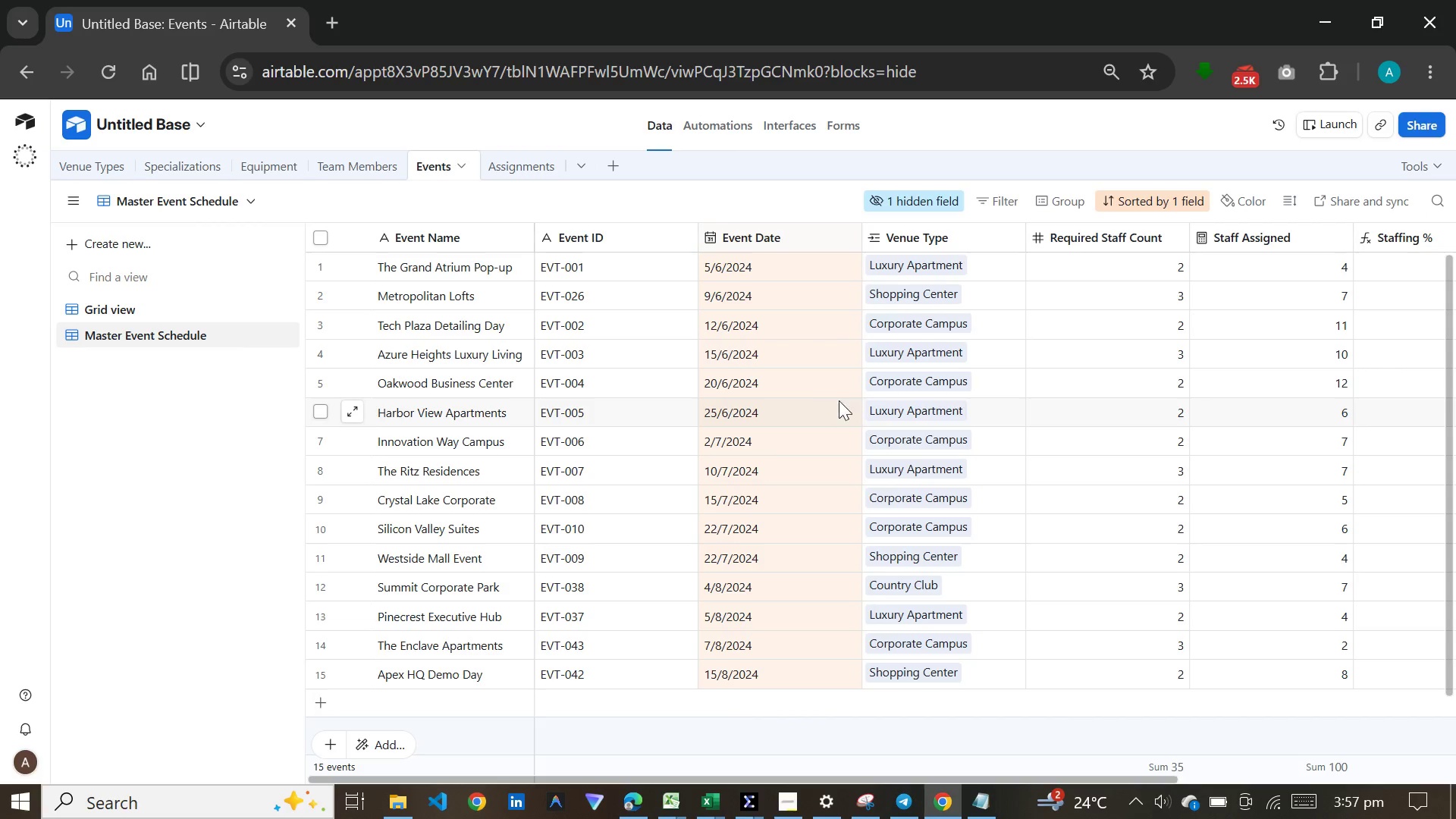 
scroll: coordinate [956, 472], scroll_direction: up, amount: 2.0
 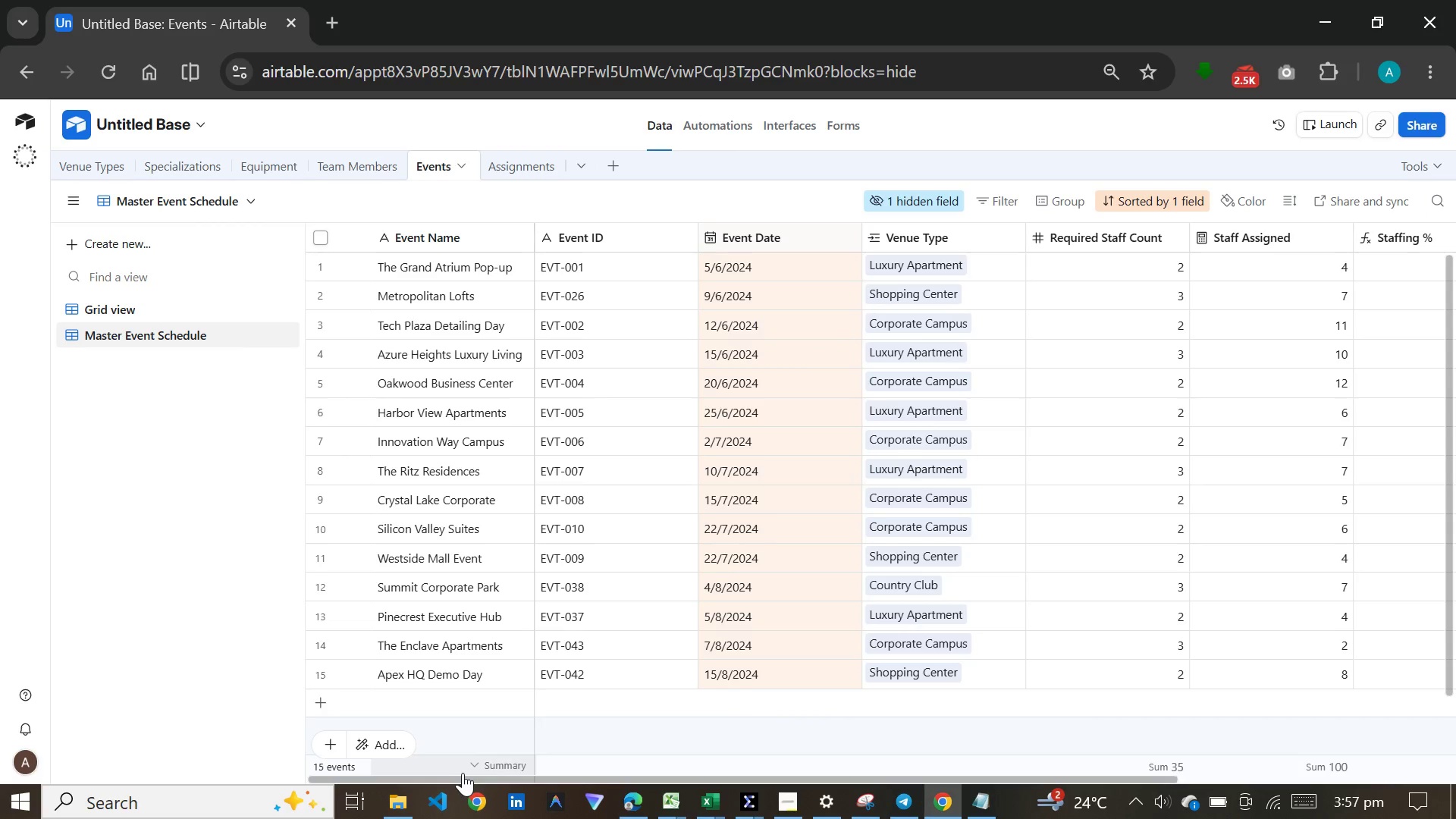 
left_click_drag(start_coordinate=[447, 777], to_coordinate=[441, 744])
 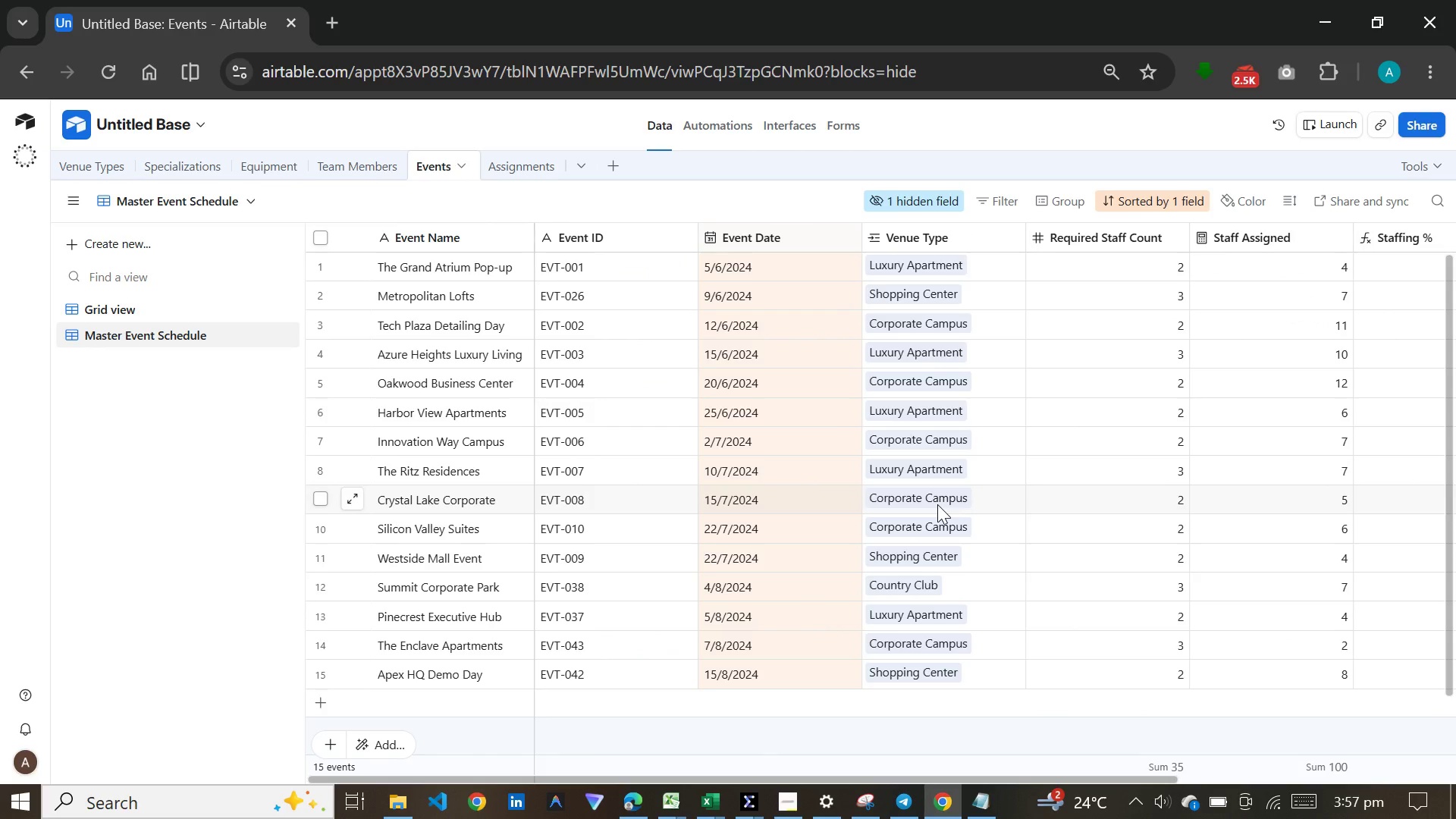 
wait(5.39)
 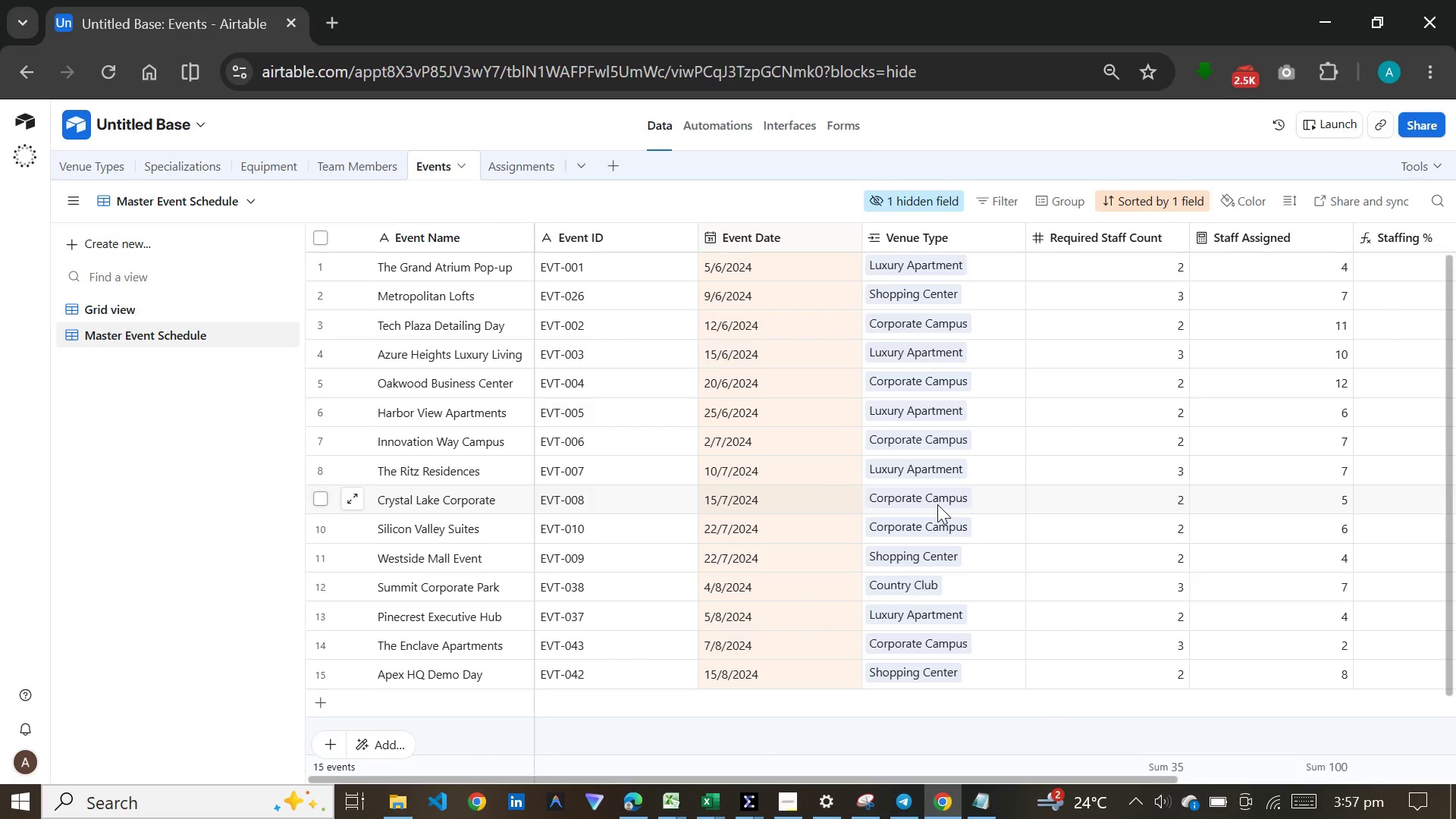 
key(Control+P)
 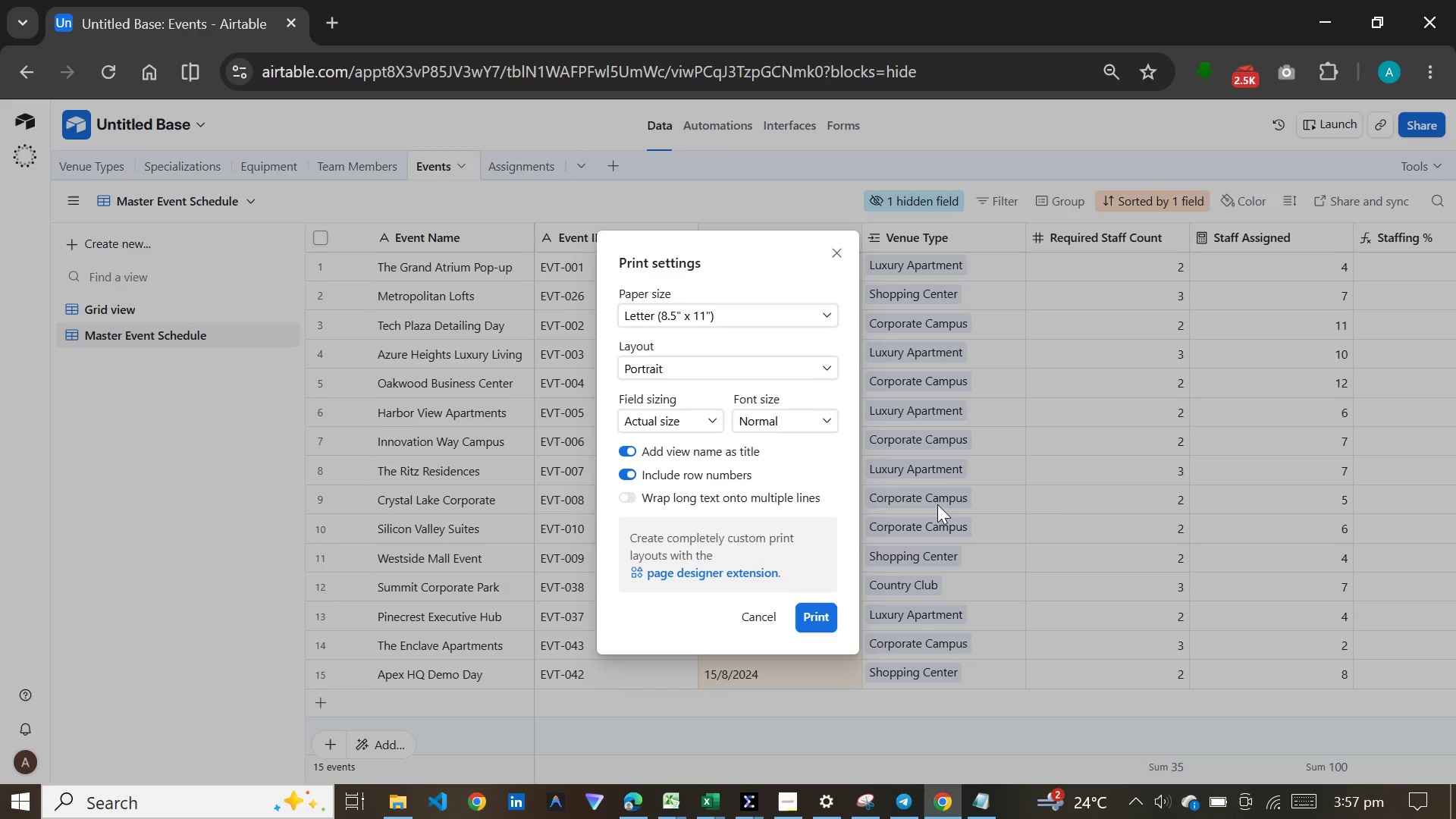 
key(Enter)
 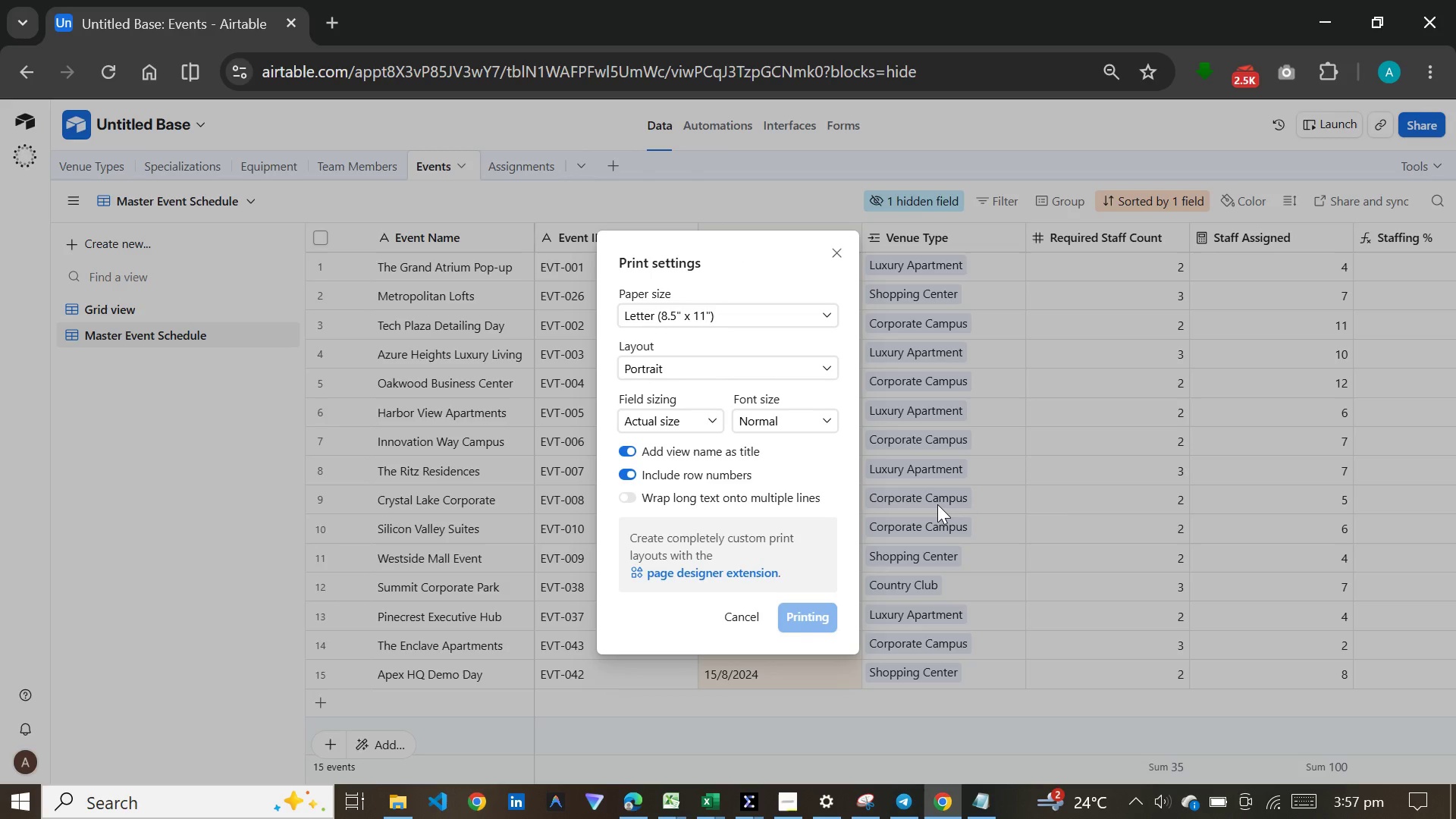 
wait(8.45)
 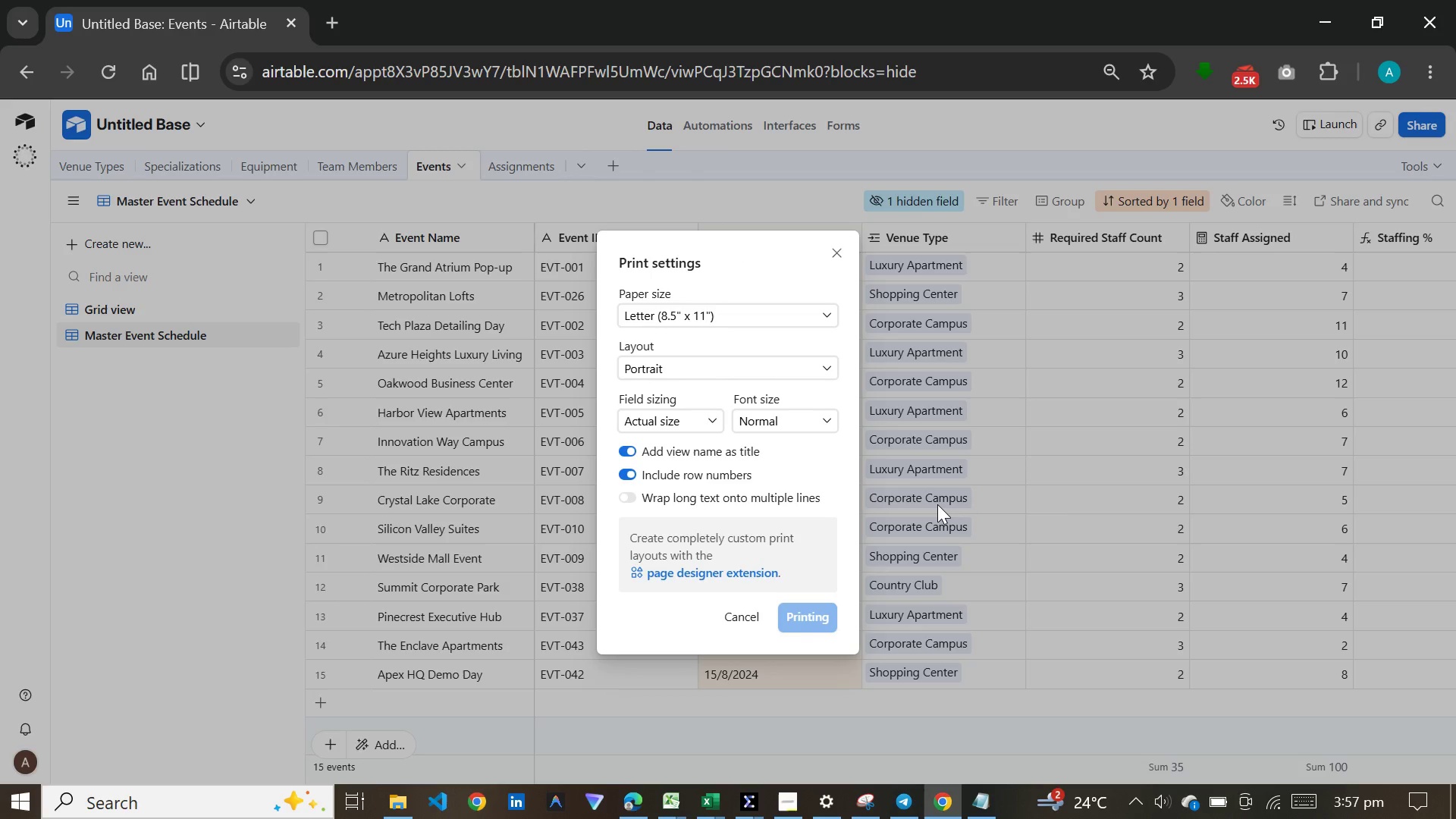 
scroll: coordinate [772, 447], scroll_direction: down, amount: 39.0
 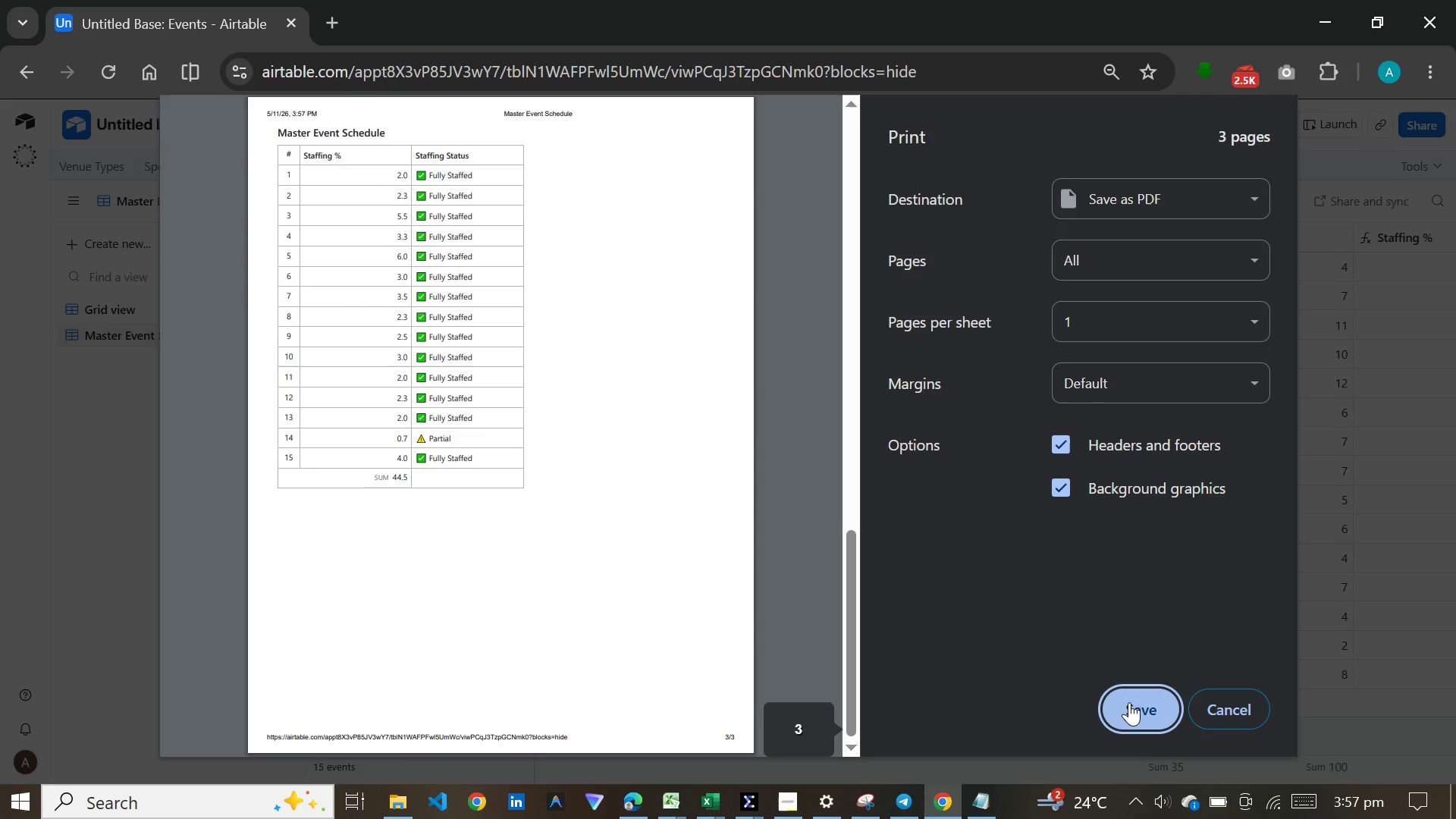 
left_click_drag(start_coordinate=[1129, 702], to_coordinate=[1125, 702])
 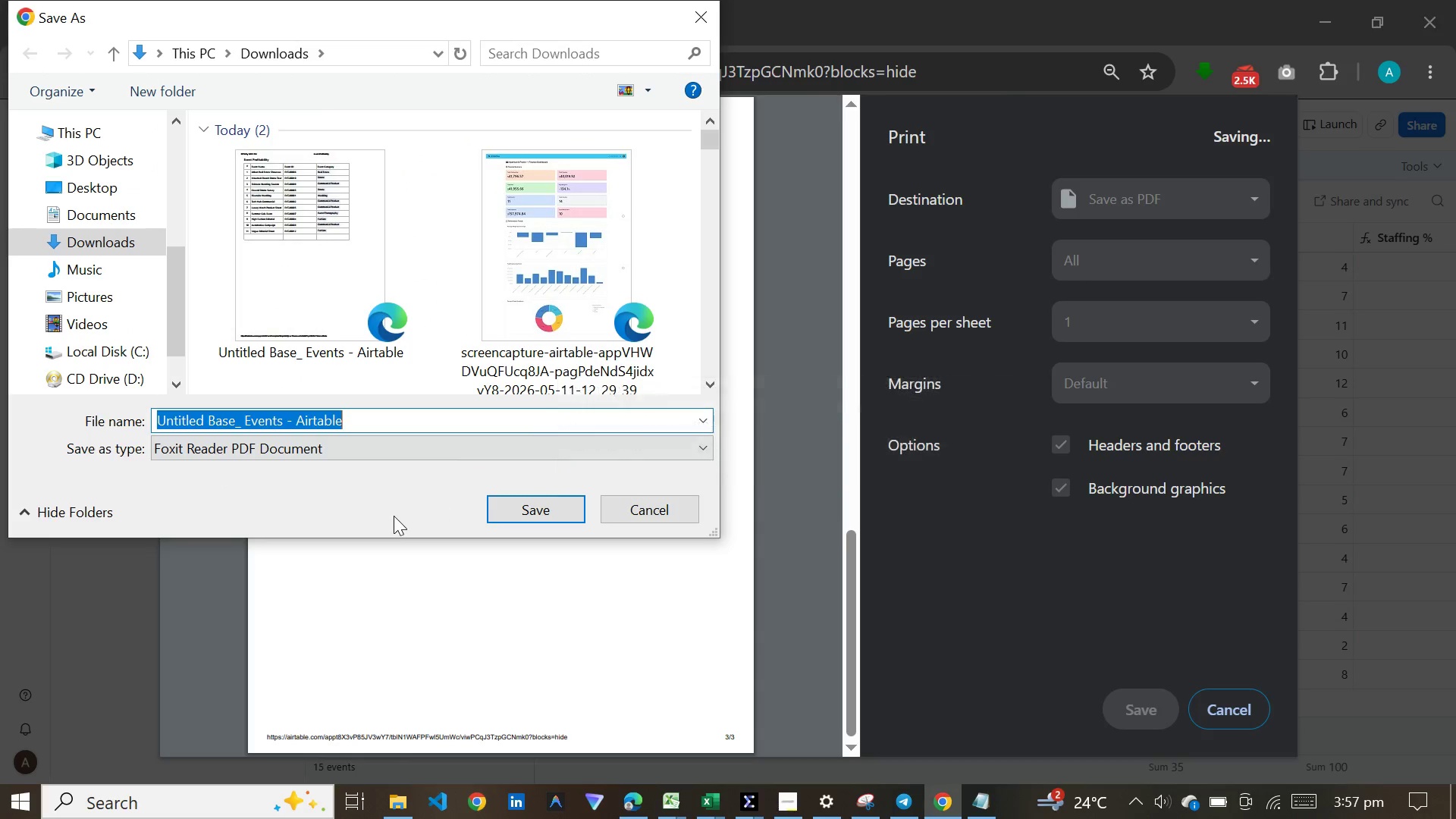 
wait(6.81)
 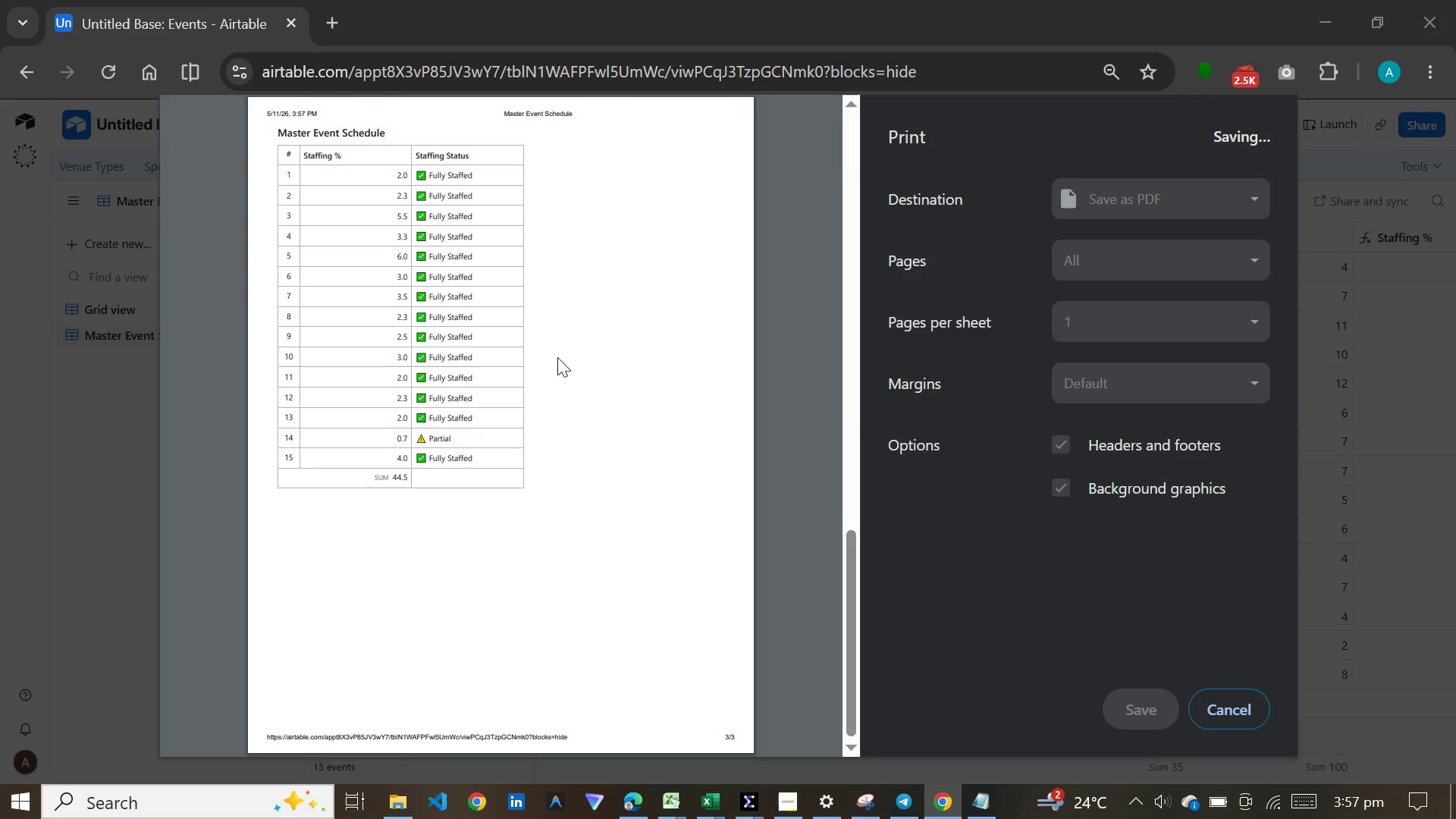 
type(master event)
 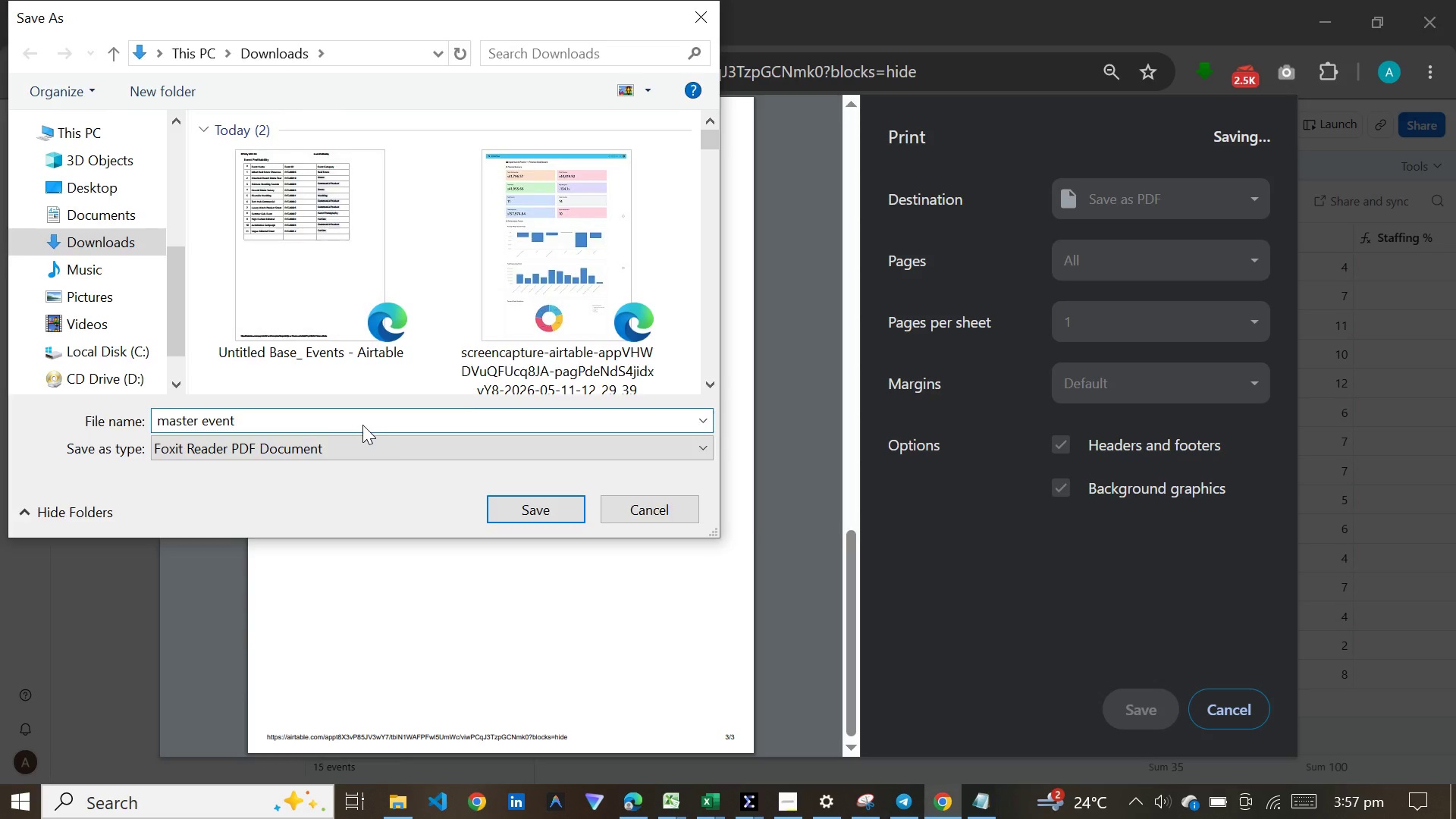 
key(Enter)
 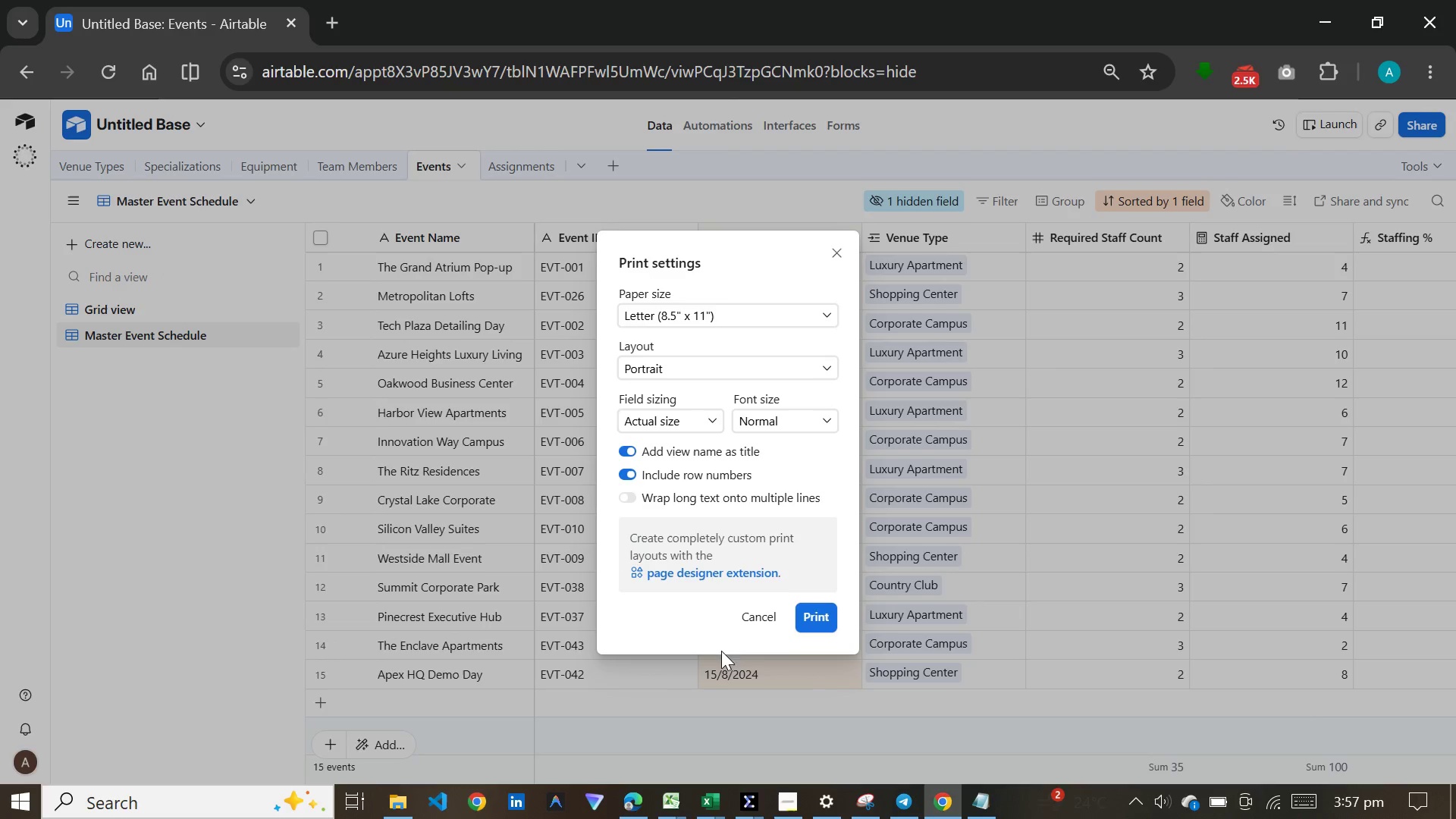 
left_click([766, 618])
 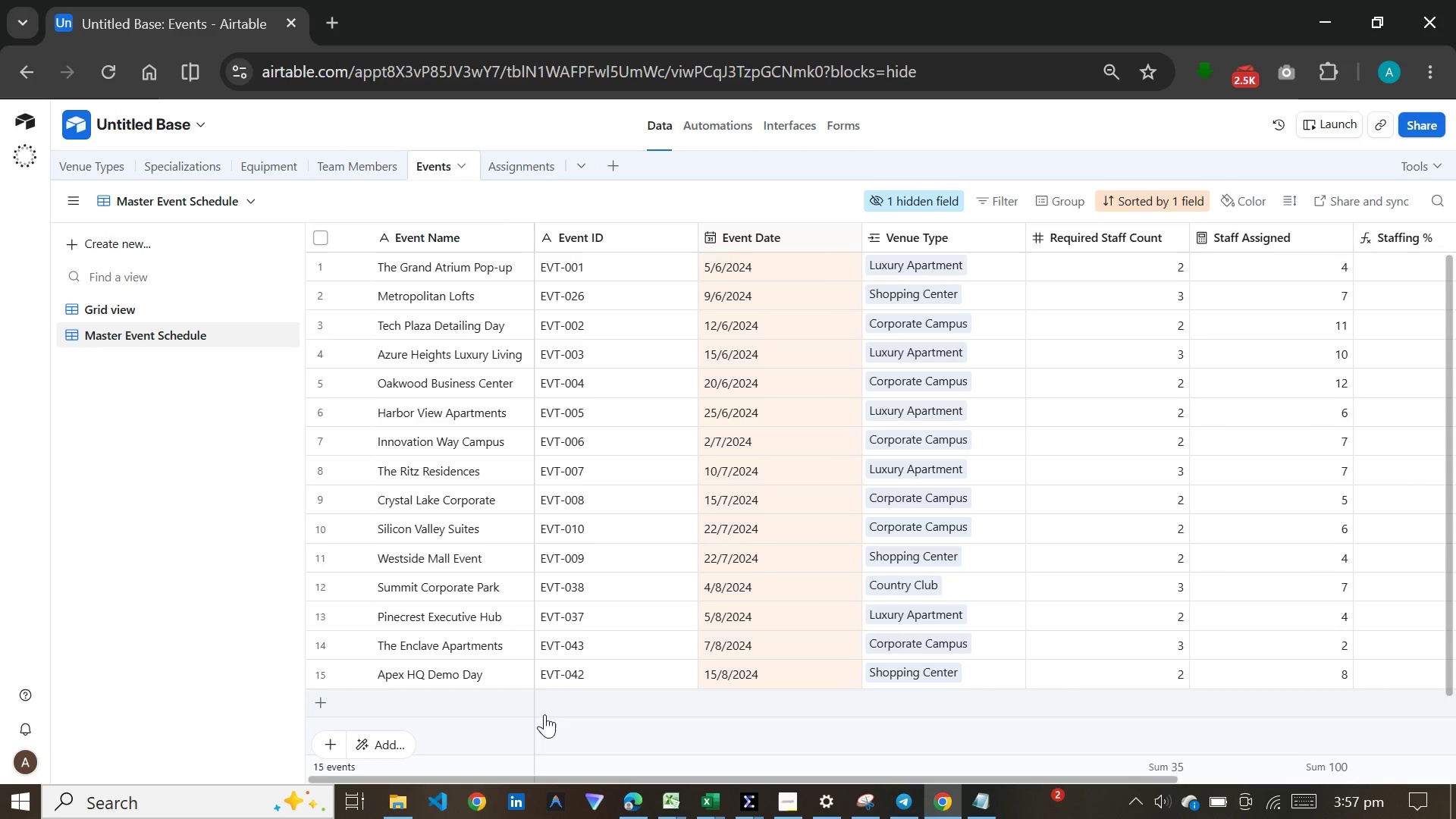 
mouse_move([547, 691])
 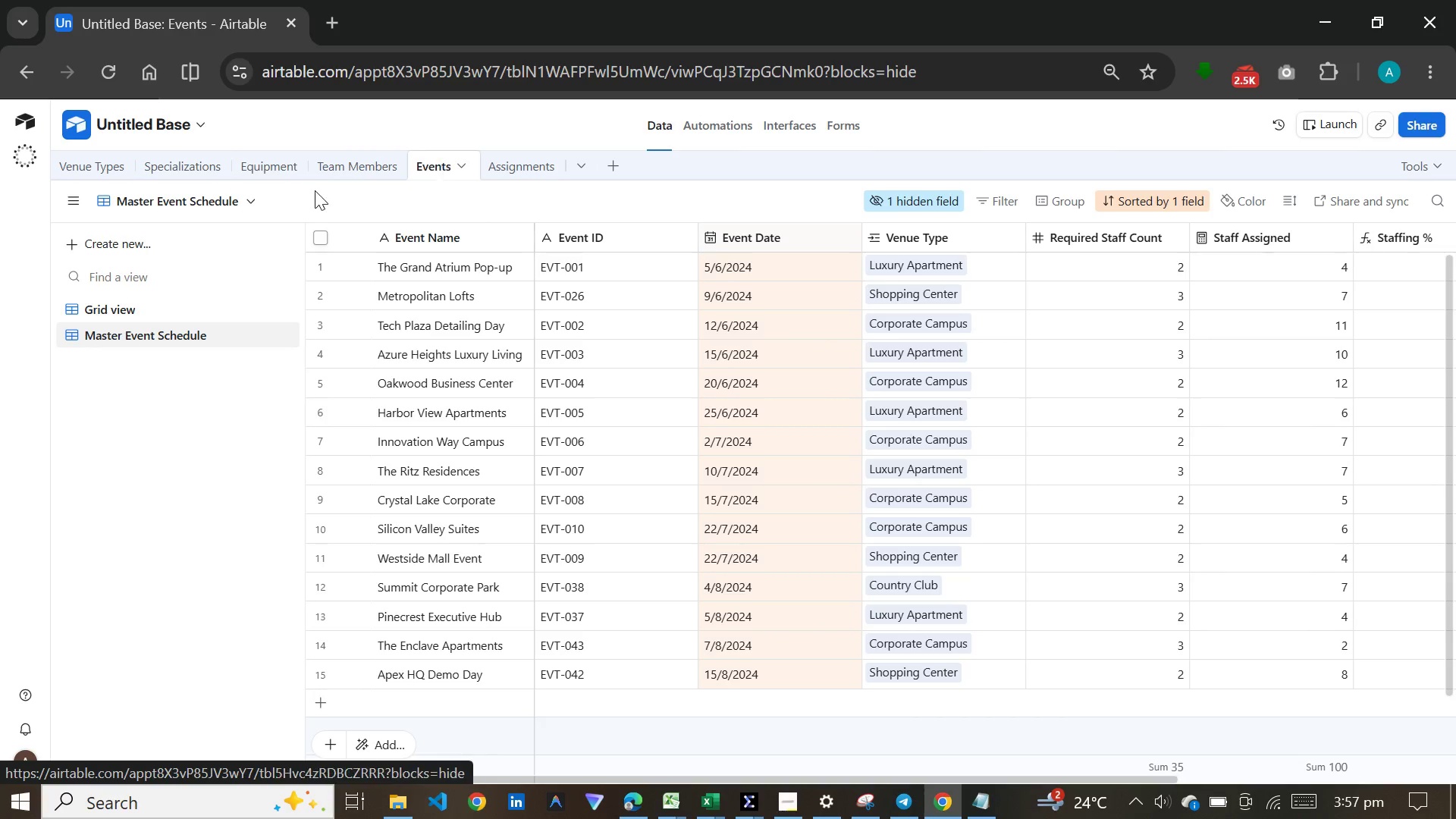 
left_click([504, 158])
 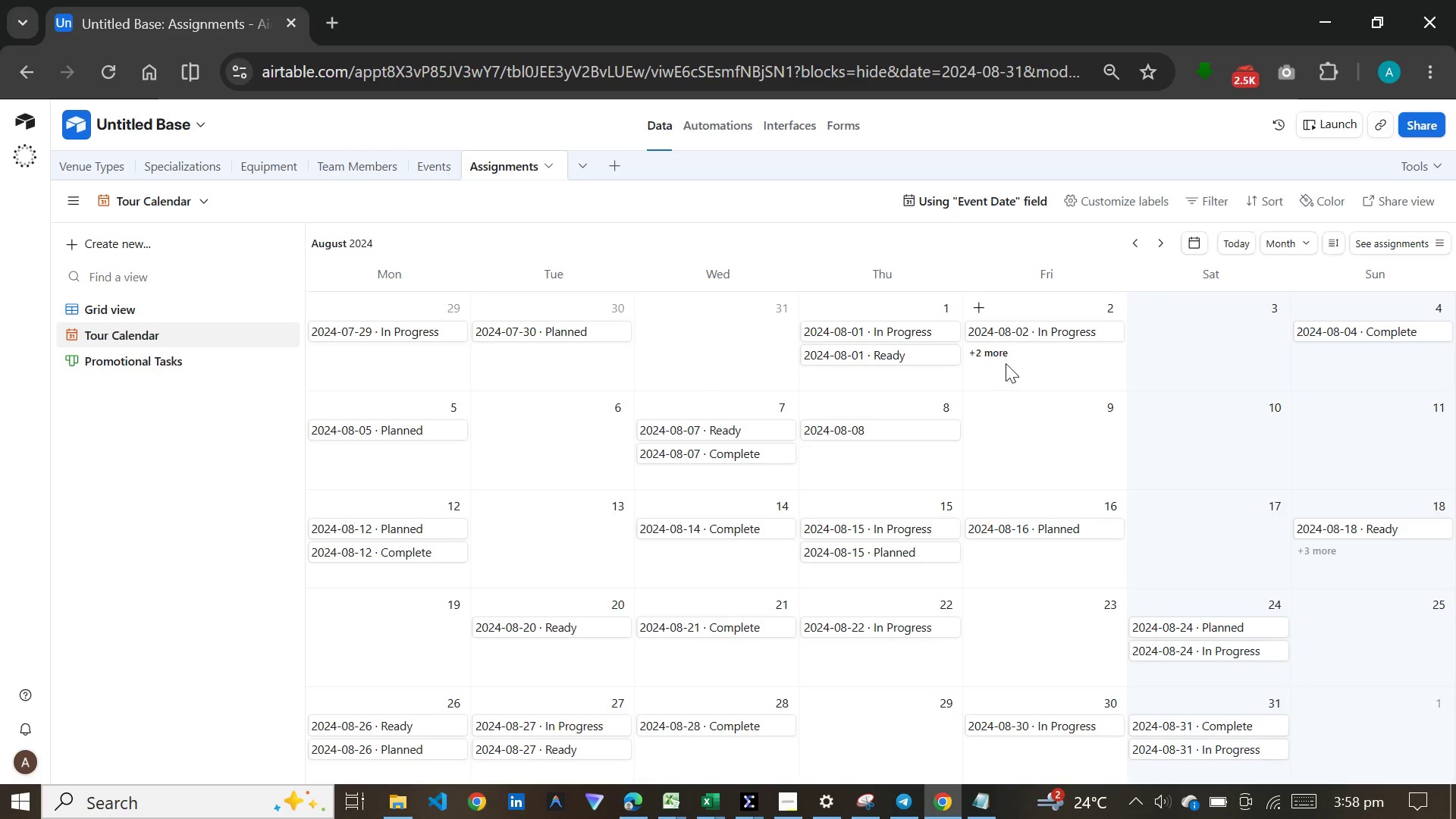 
scroll: coordinate [965, 469], scroll_direction: down, amount: 1.0
 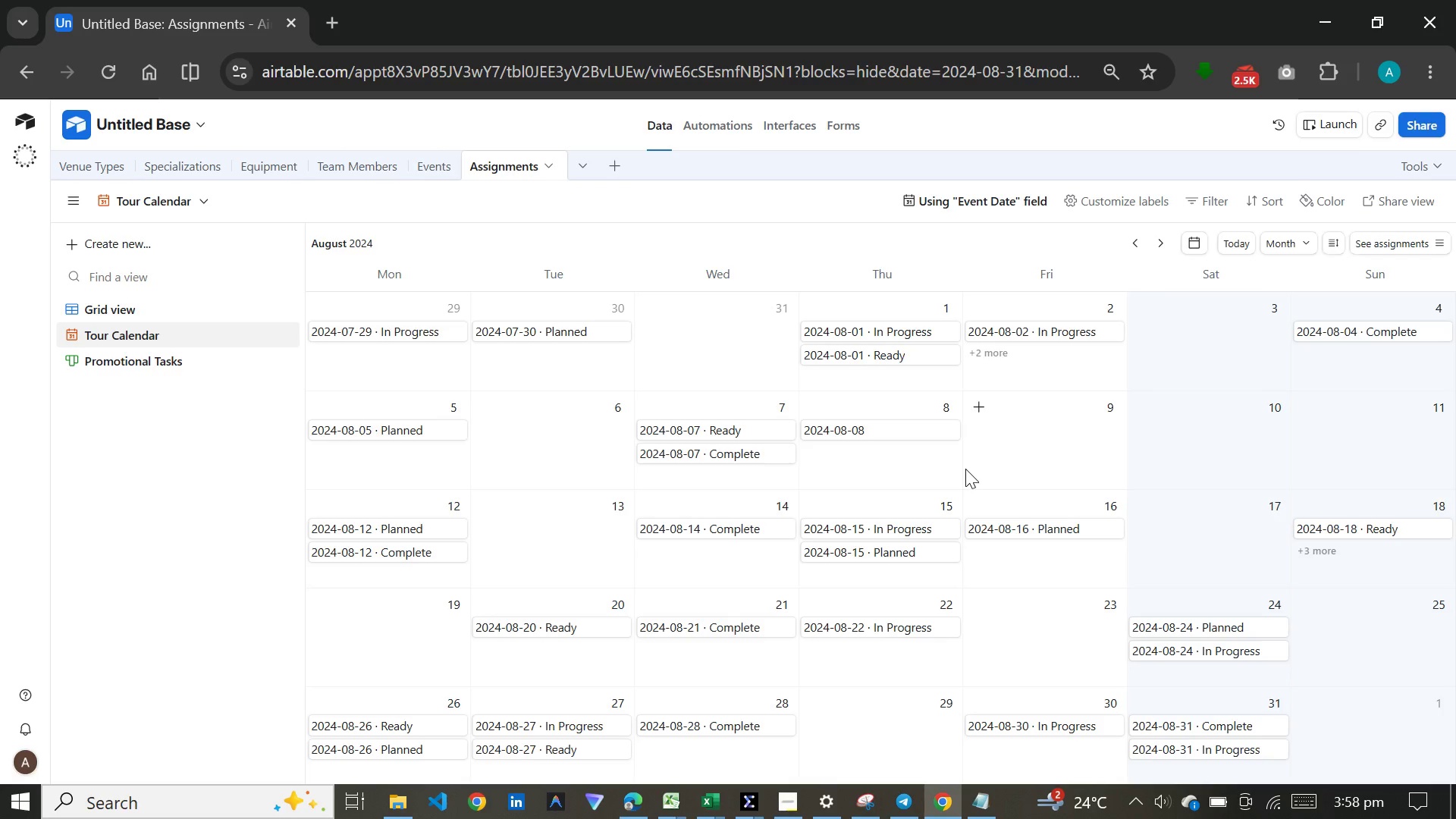 
key(Control+P)
 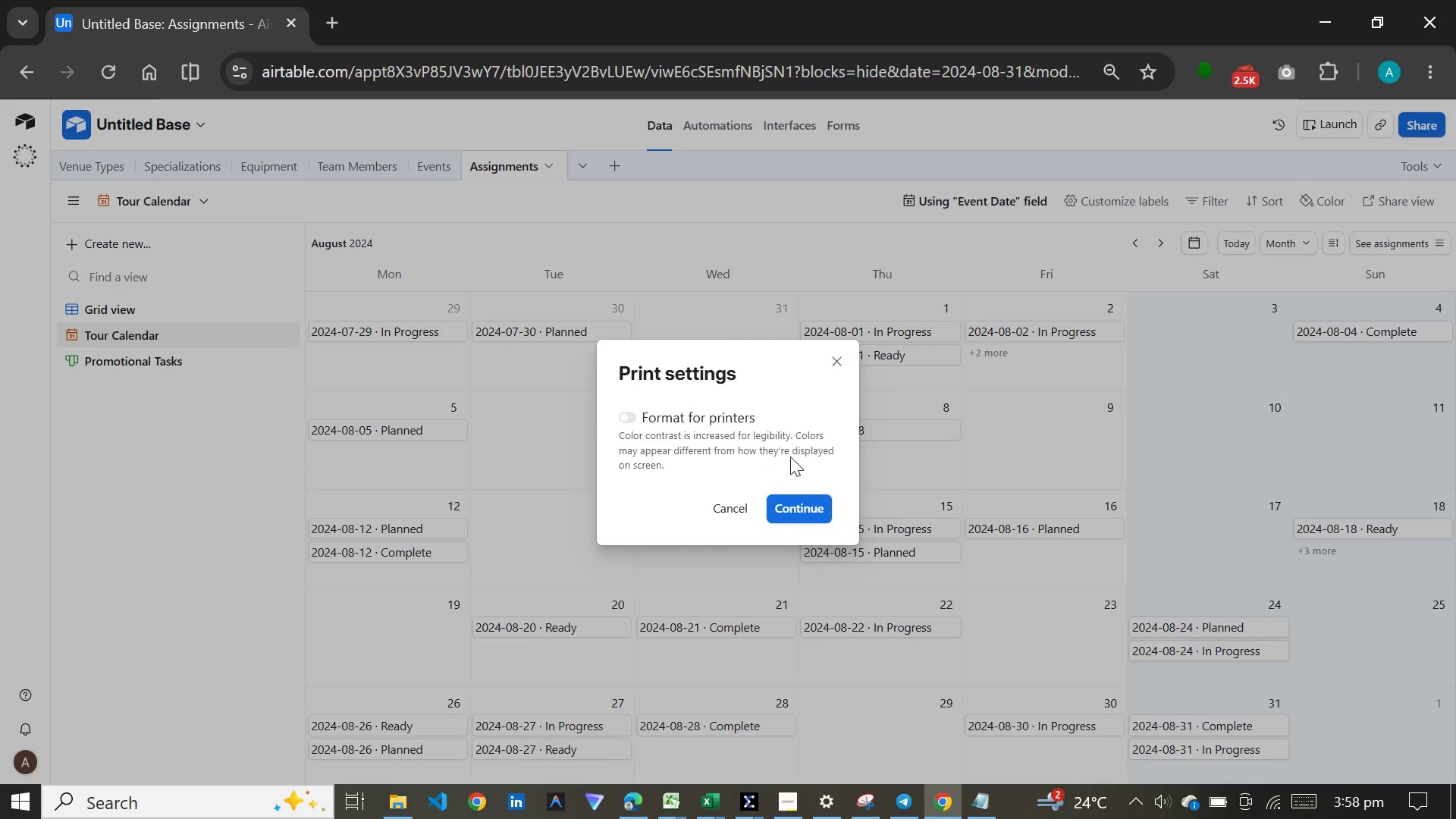 
wait(13.8)
 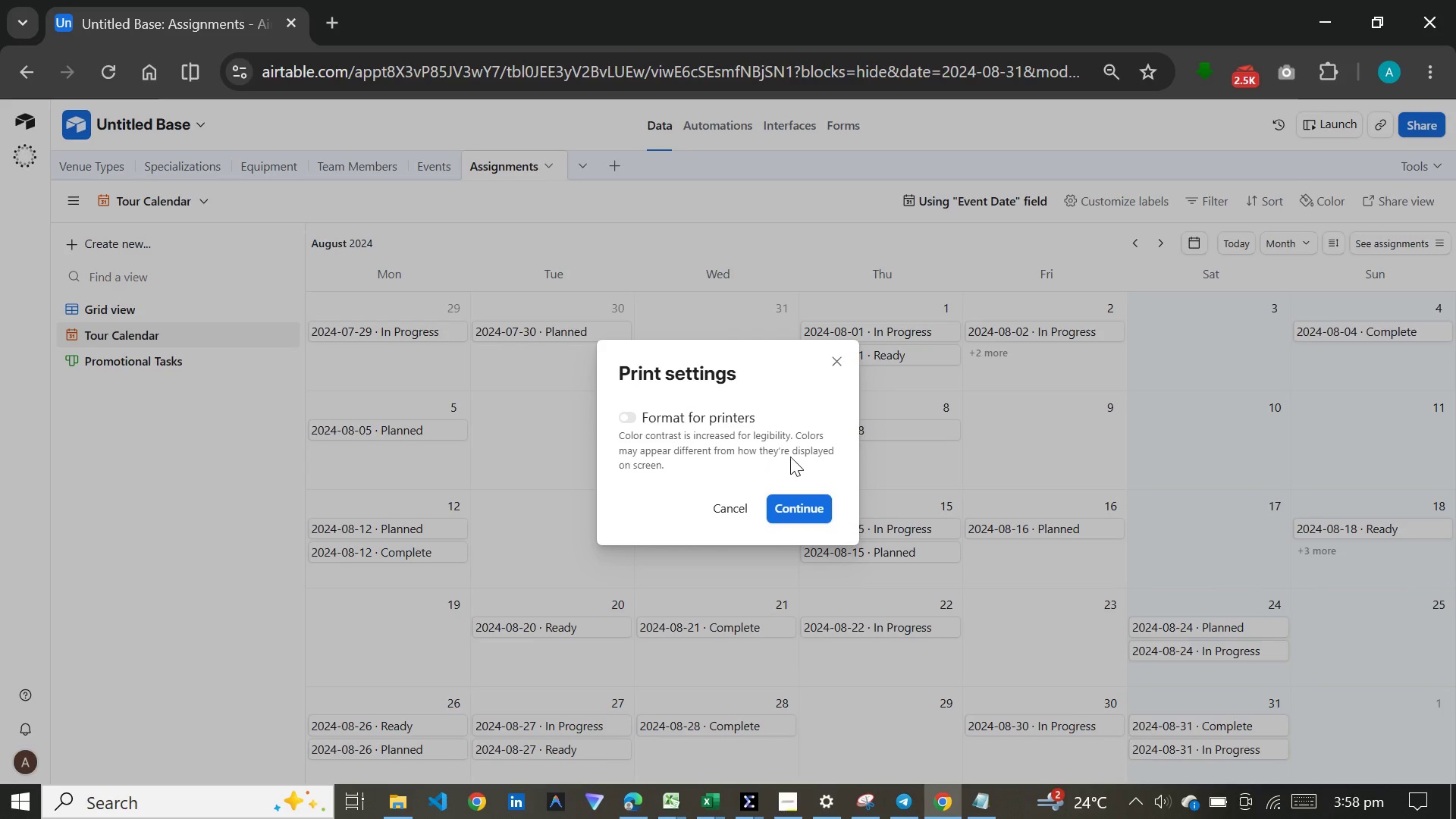 
left_click([639, 419])
 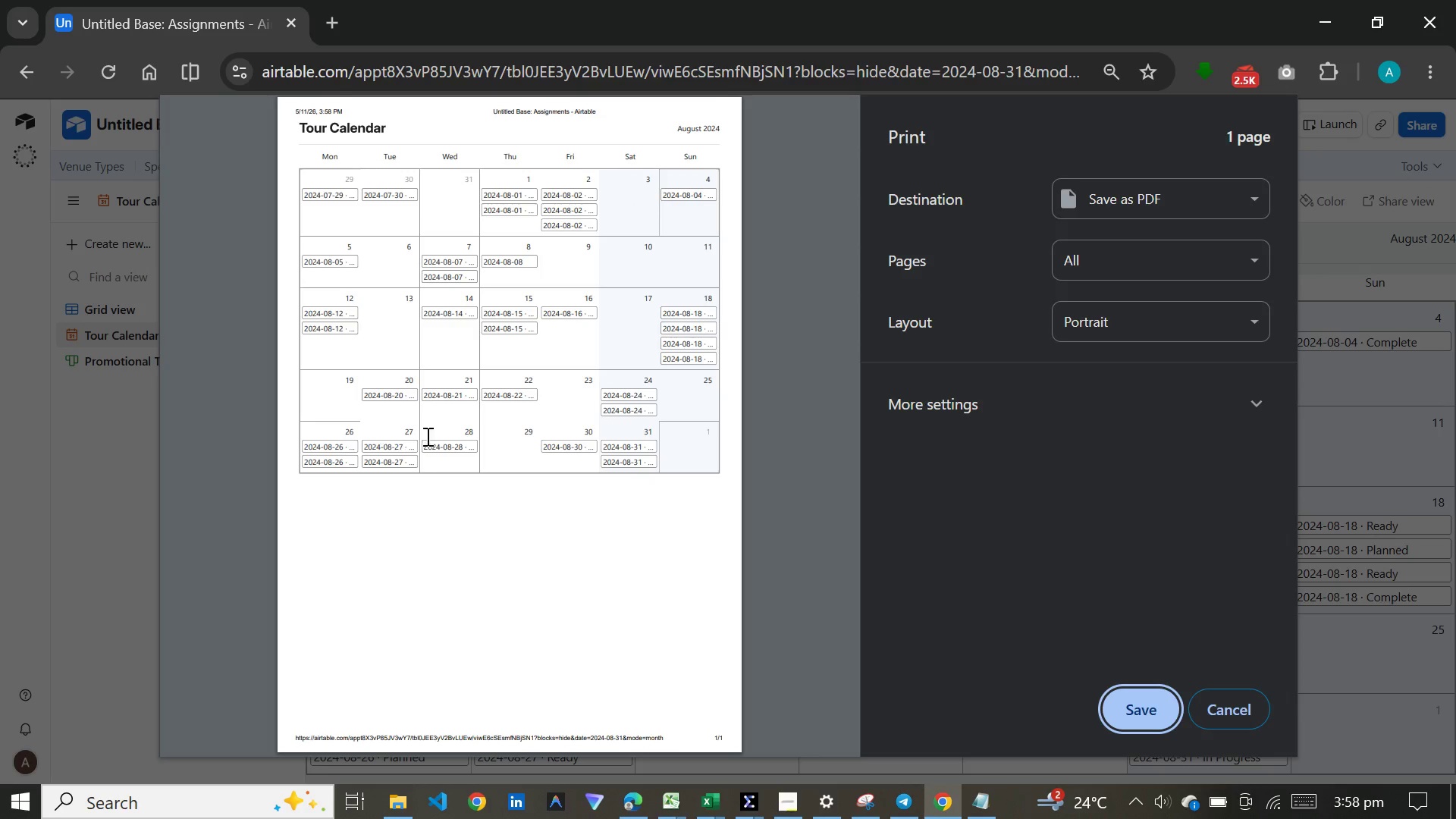 
wait(14.05)
 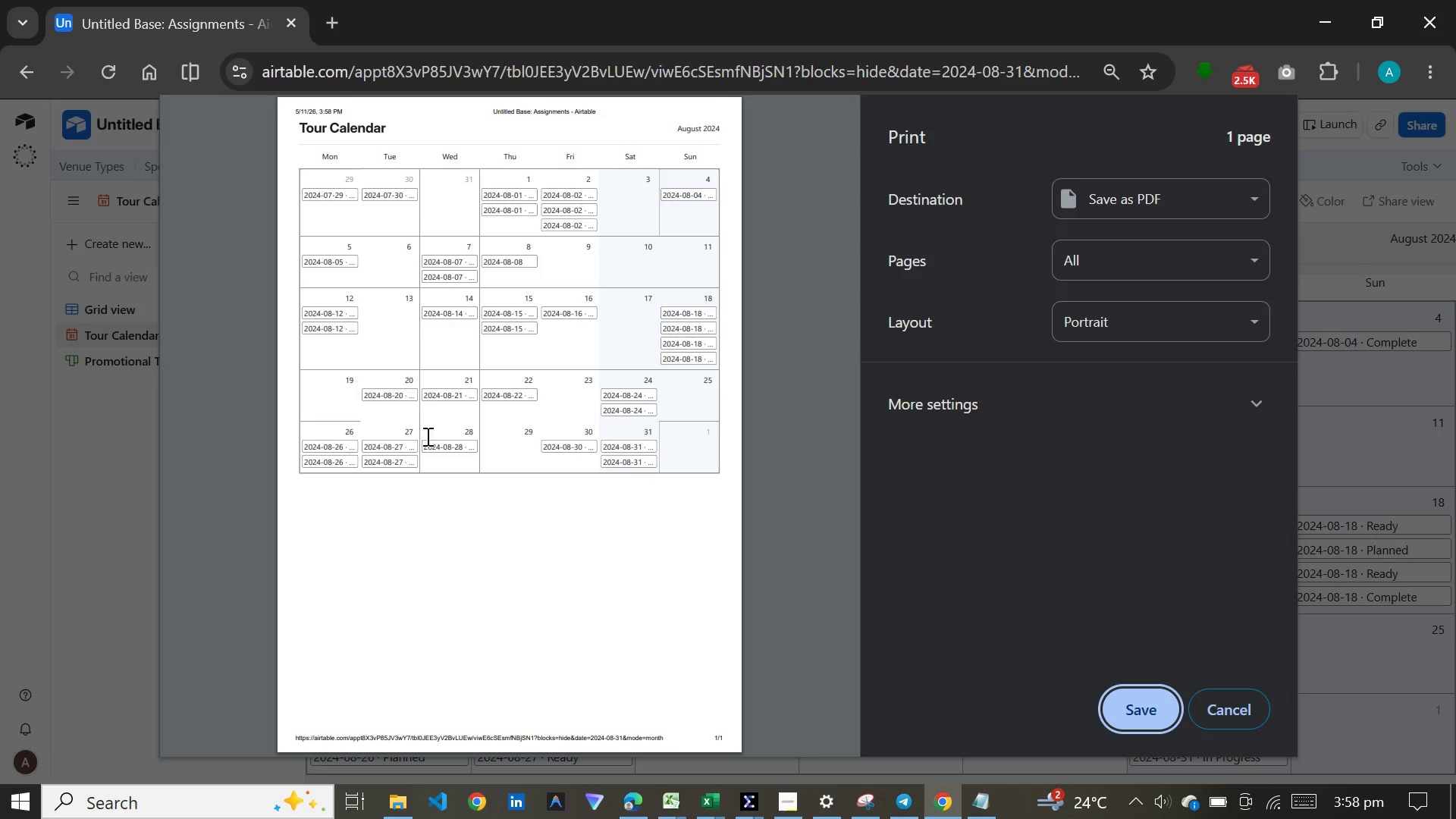 
left_click([1129, 700])
 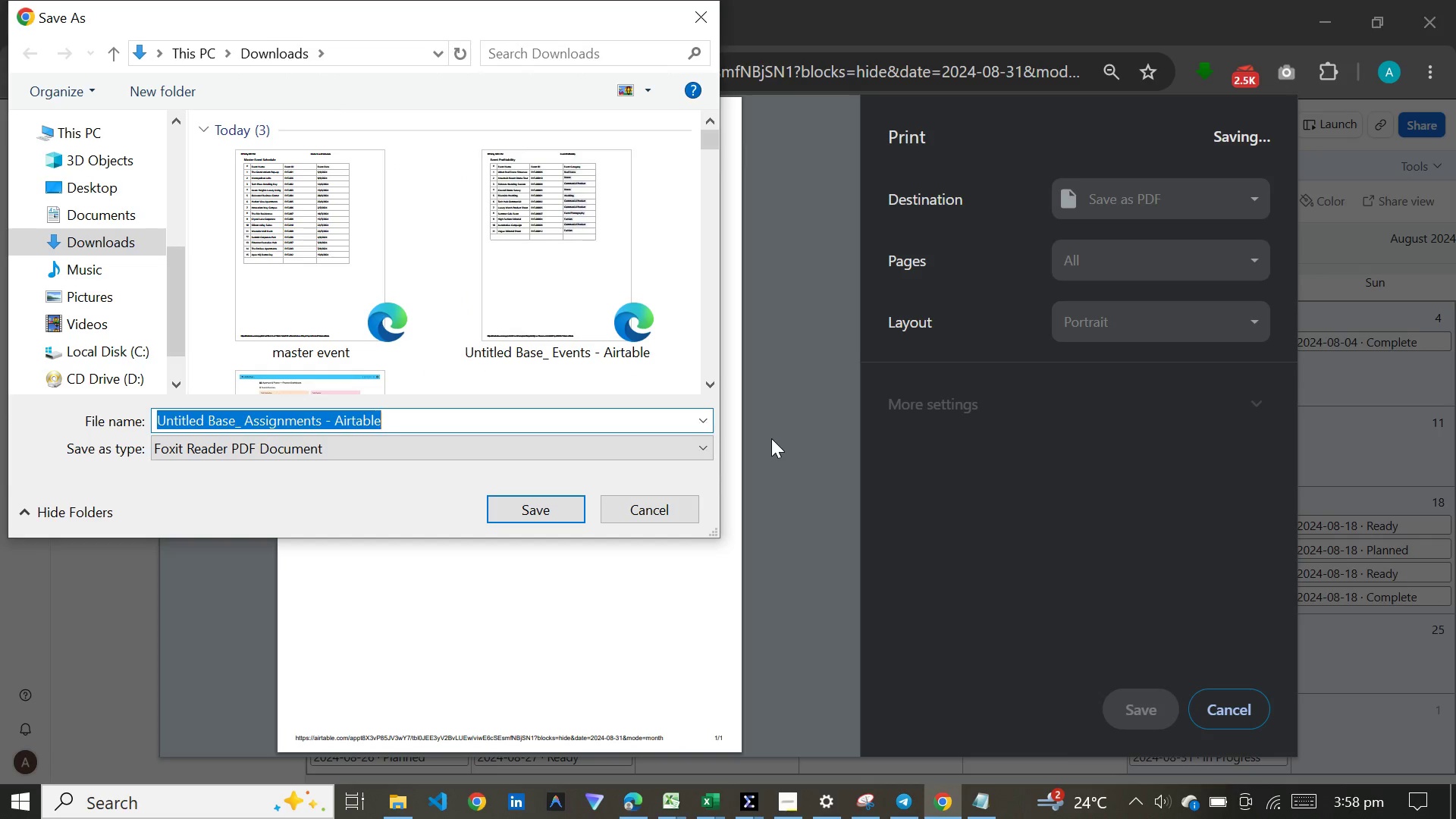 
type(tour hour)
 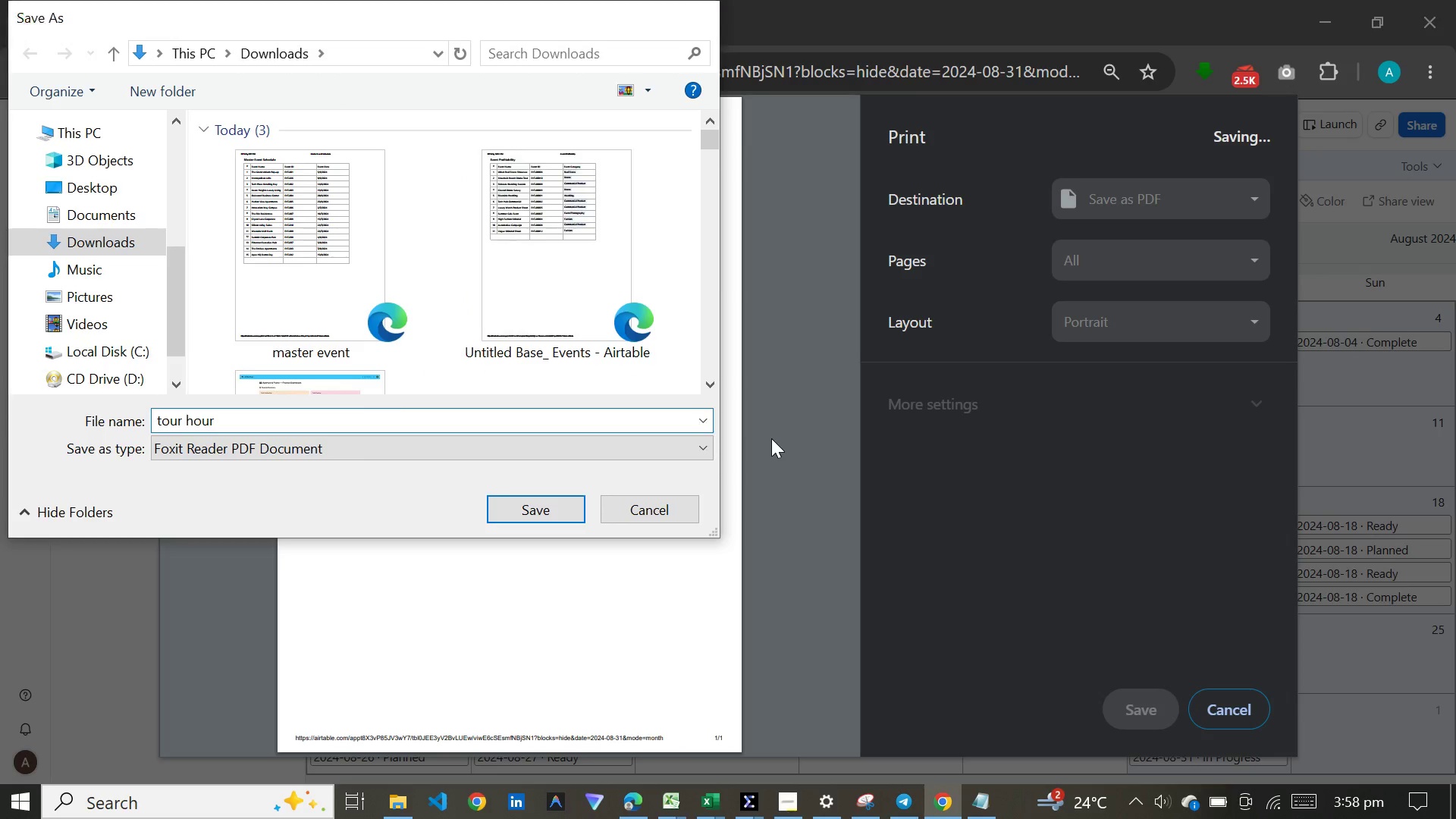 
key(Enter)
 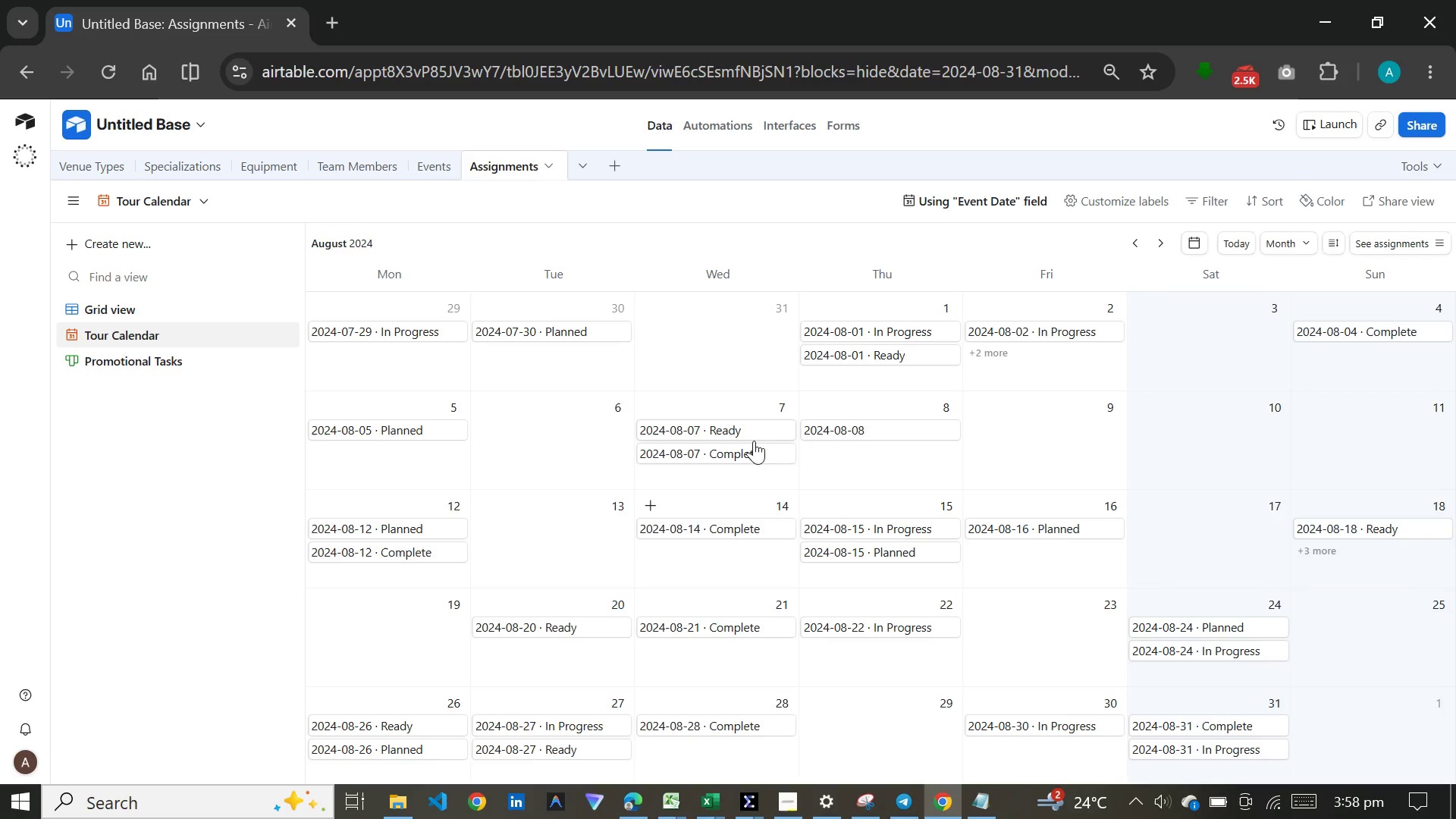 
wait(6.26)
 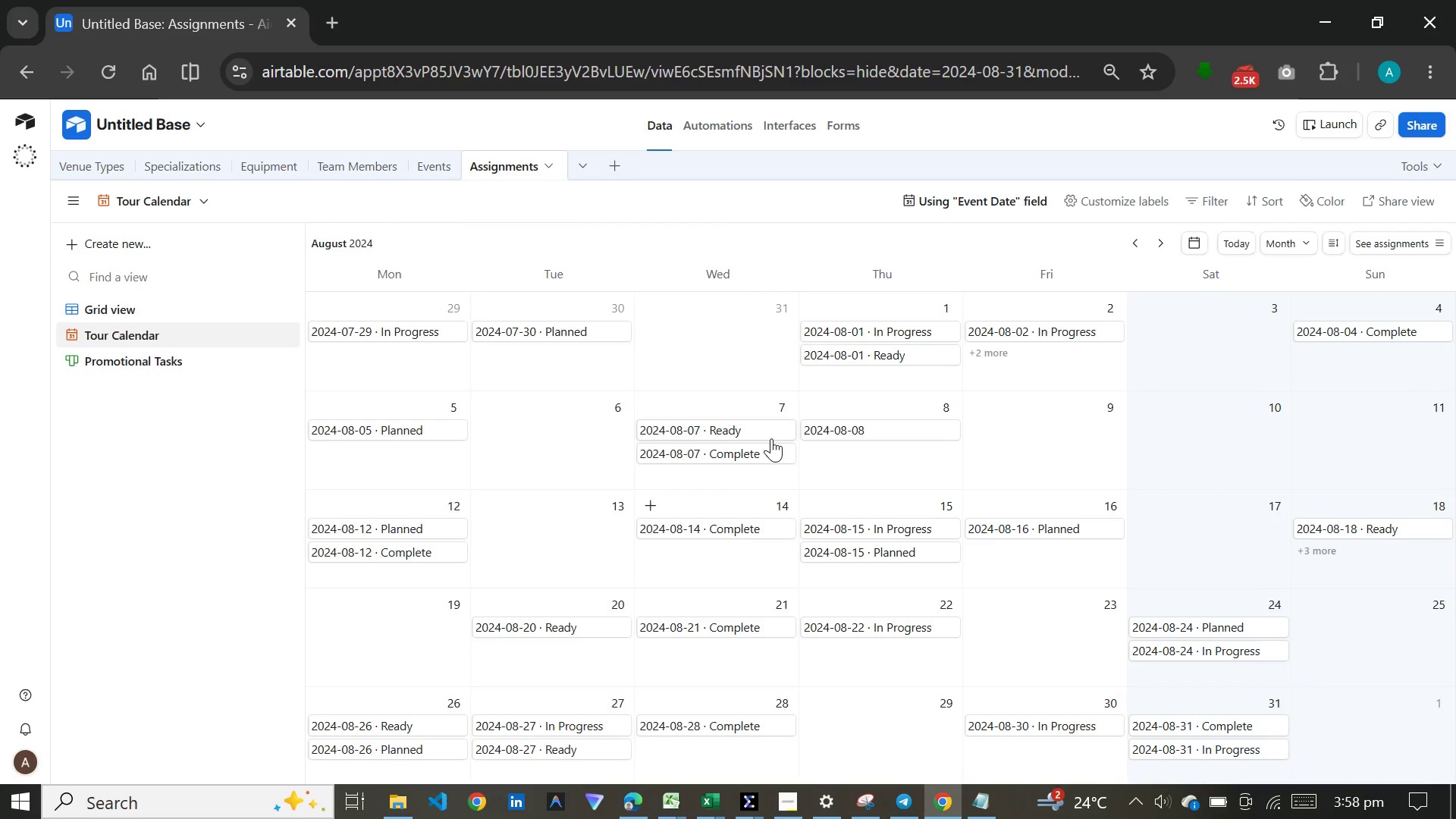 
left_click([428, 159])
 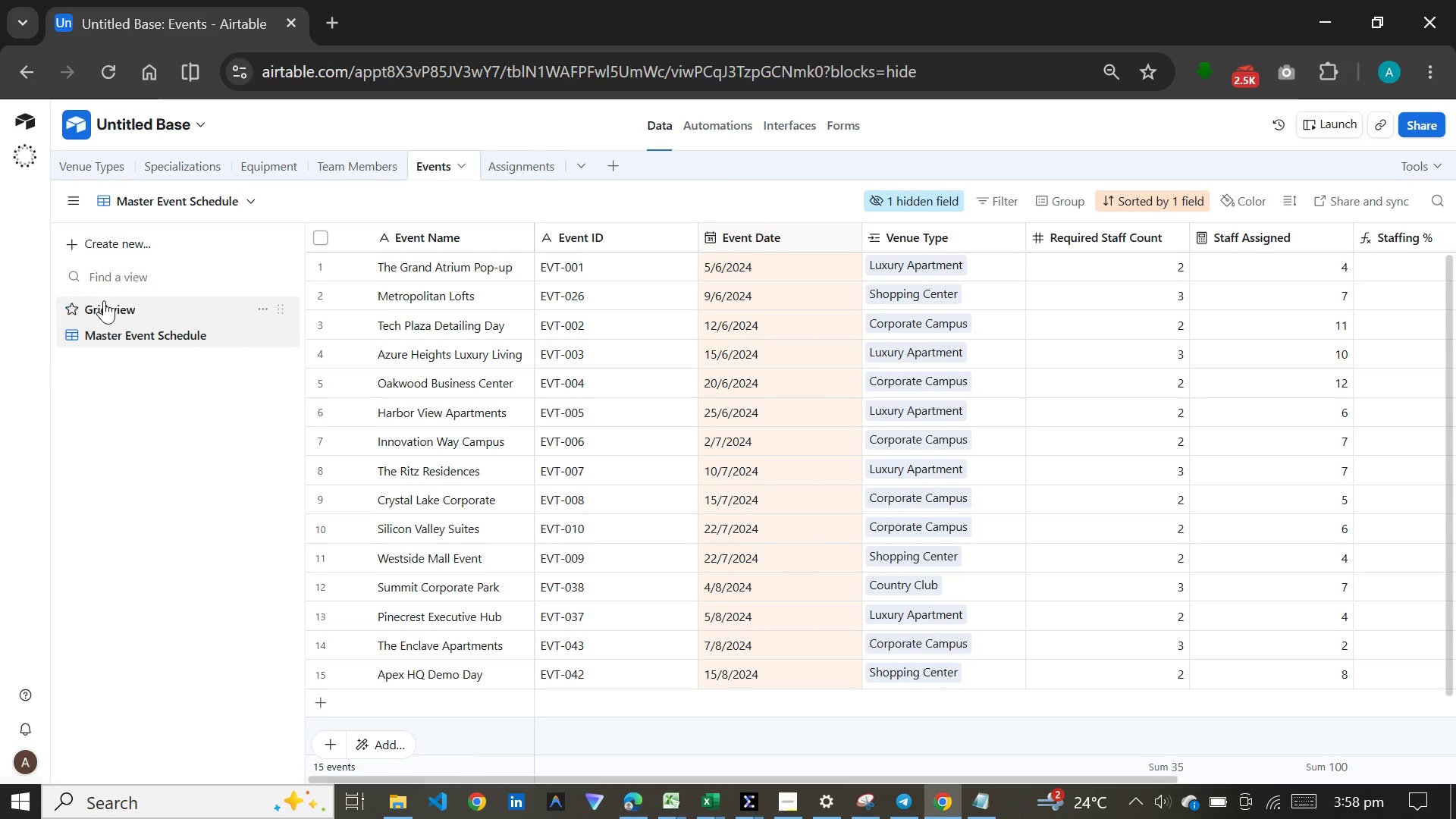 
left_click([104, 300])
 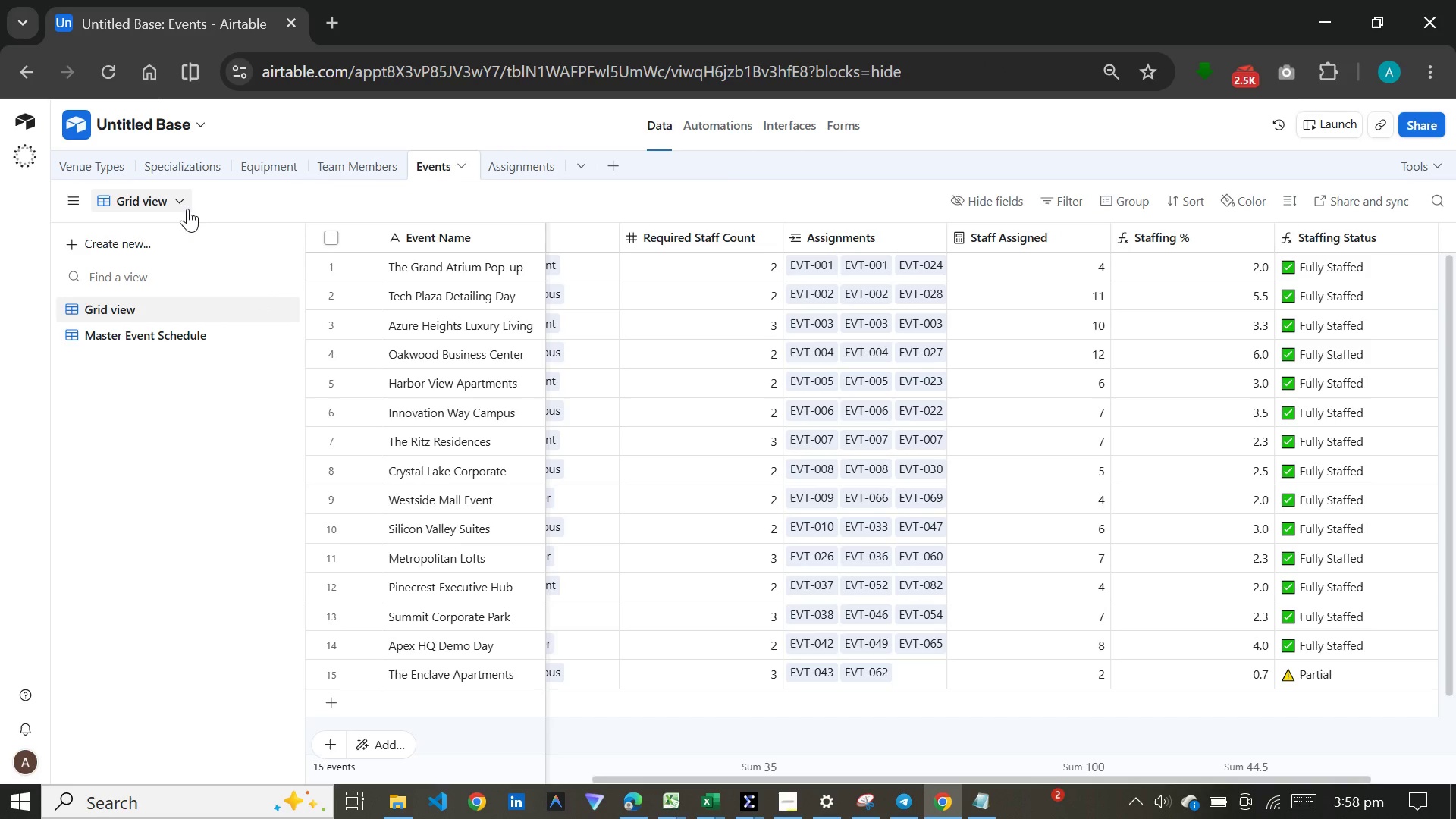 
left_click([184, 205])
 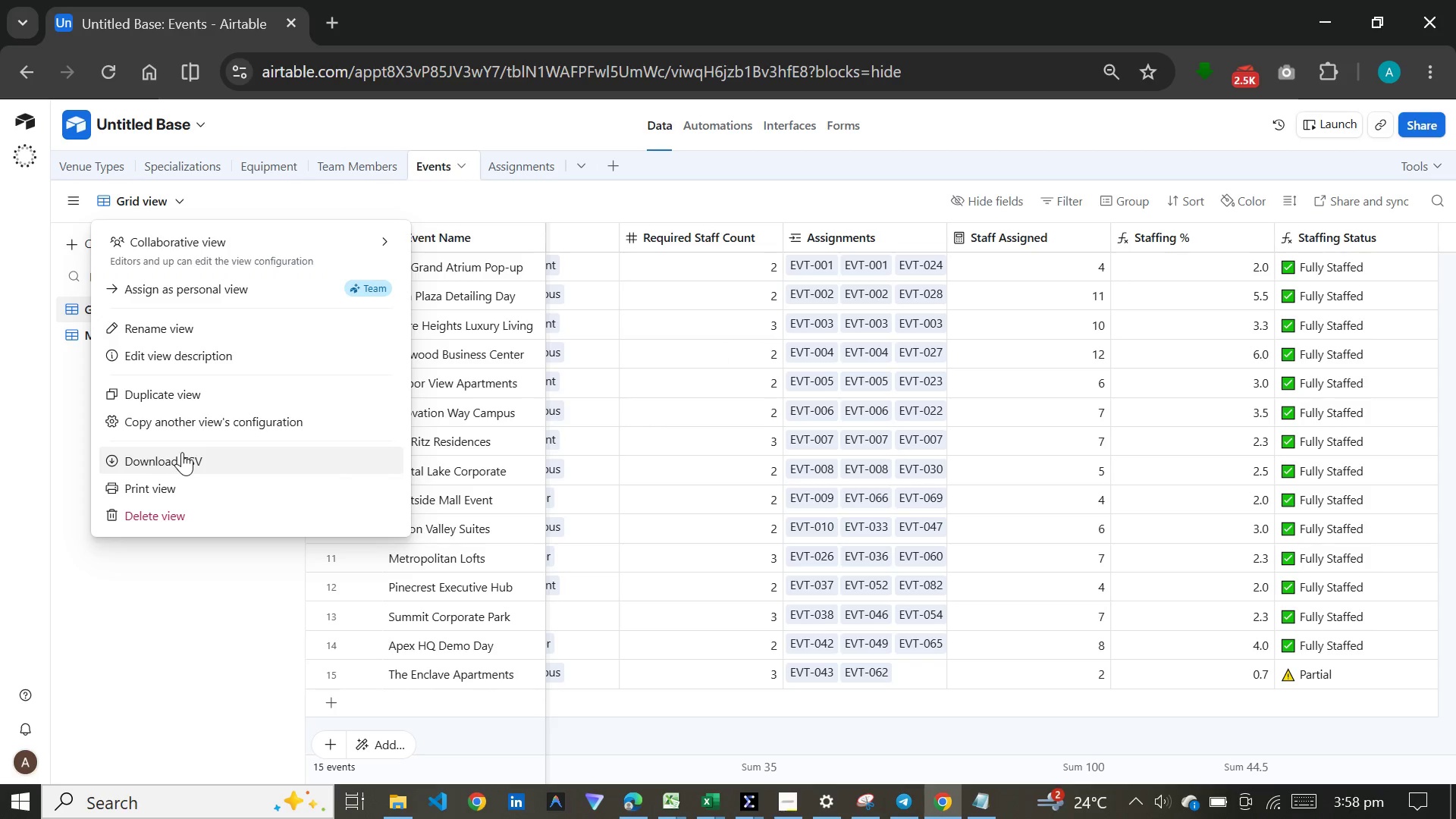 
left_click([182, 452])
 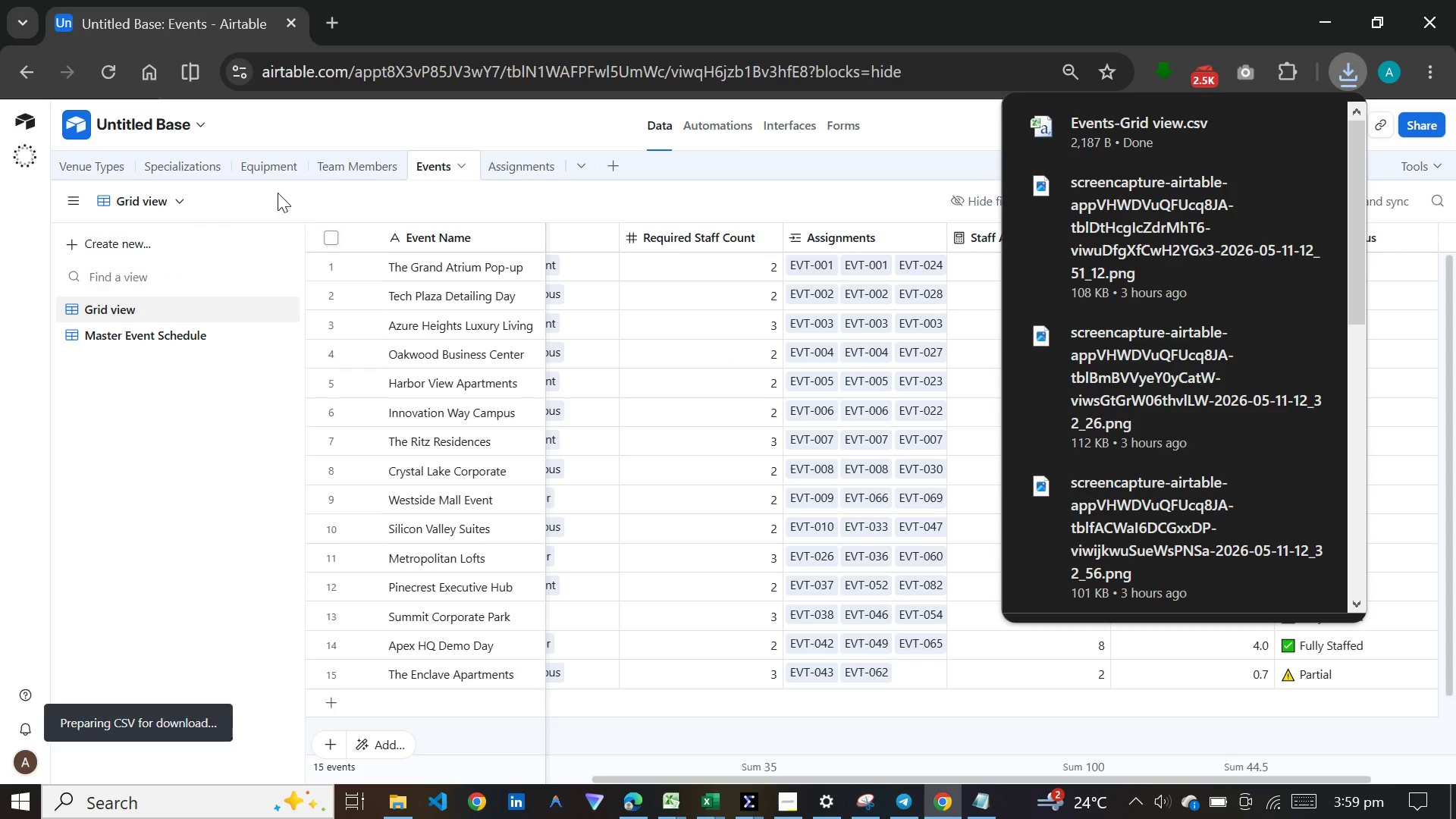 
wait(5.08)
 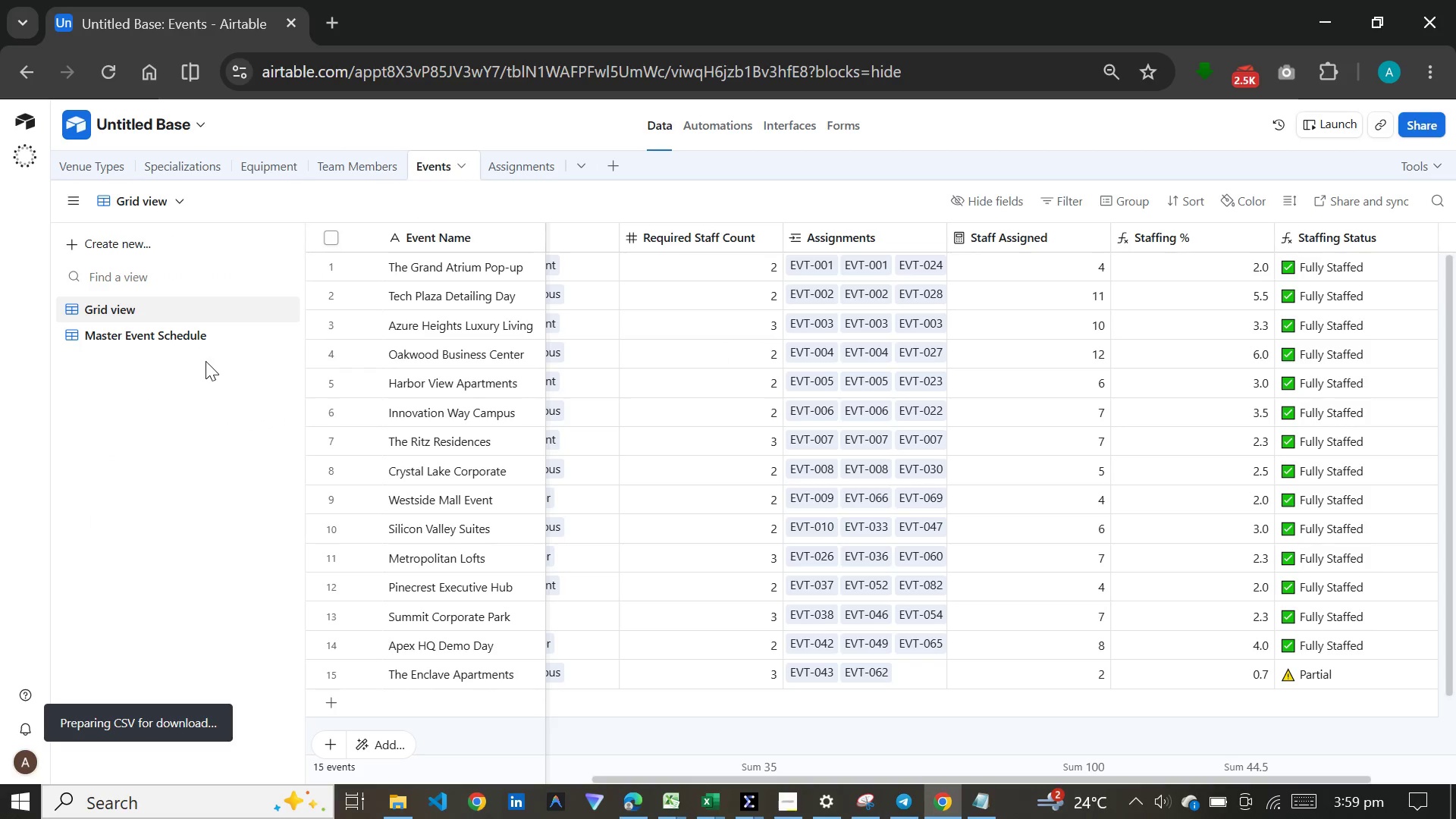 
left_click([1162, 122])
 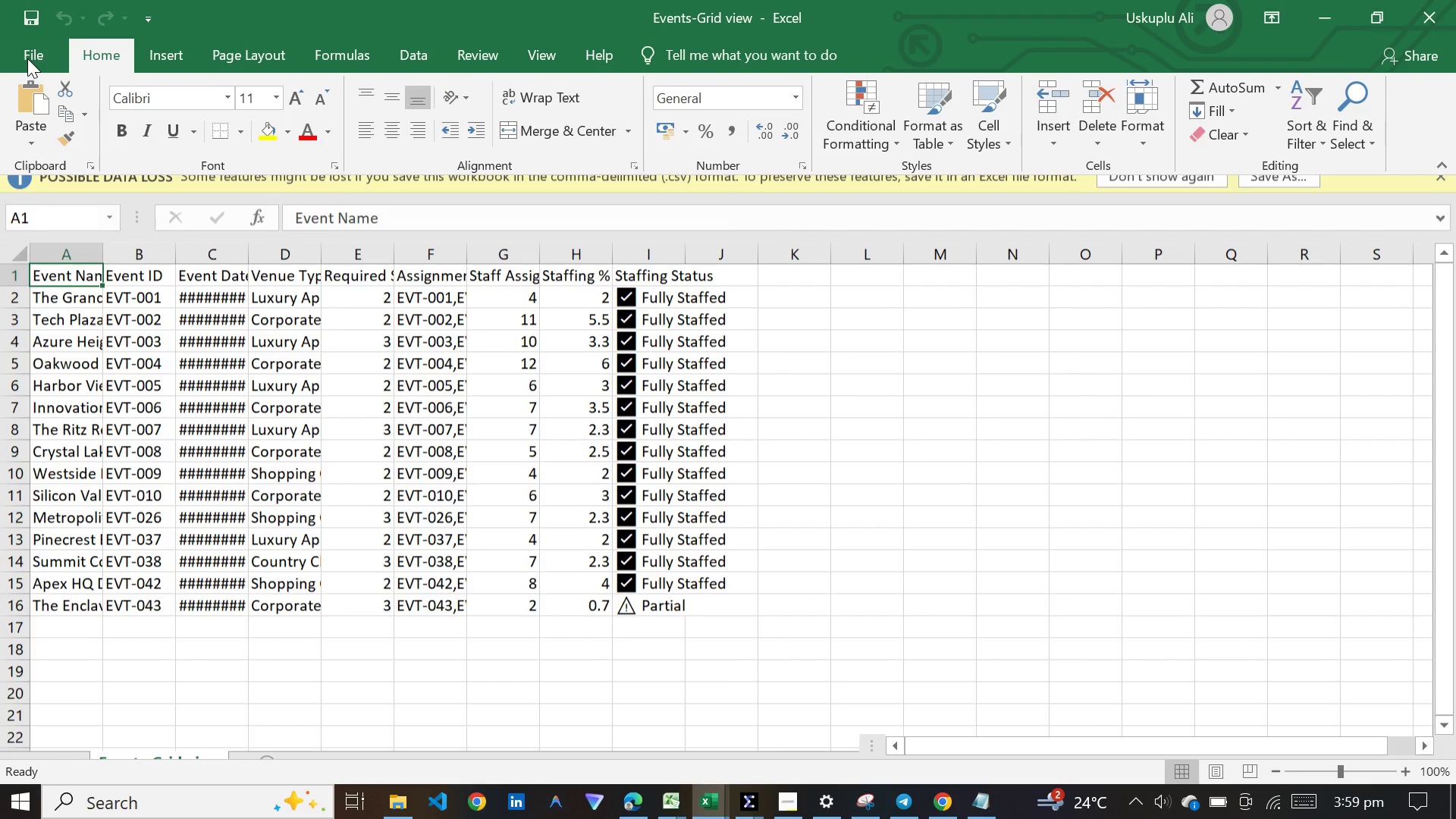 
left_click([27, 58])
 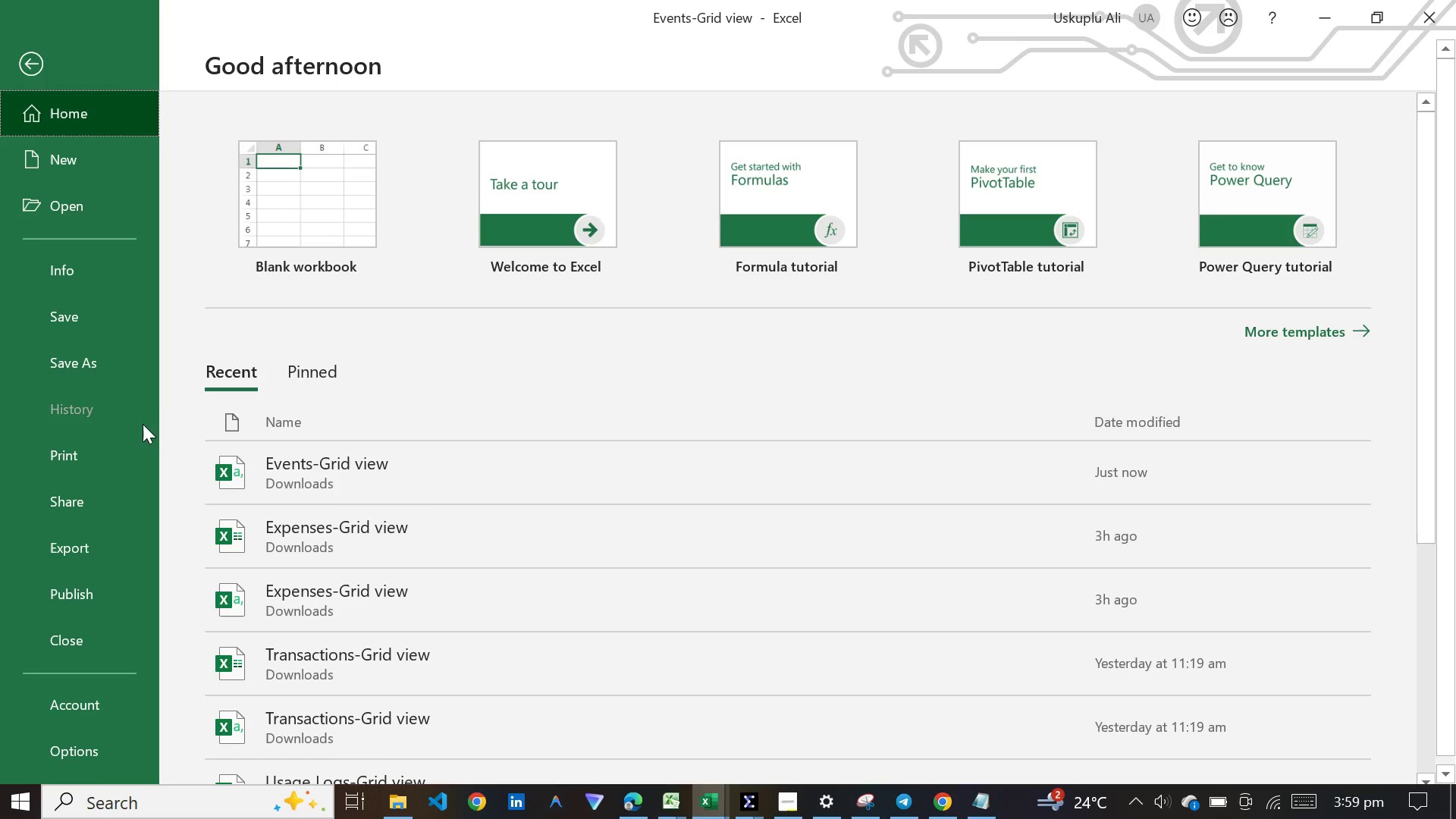 
left_click([109, 366])
 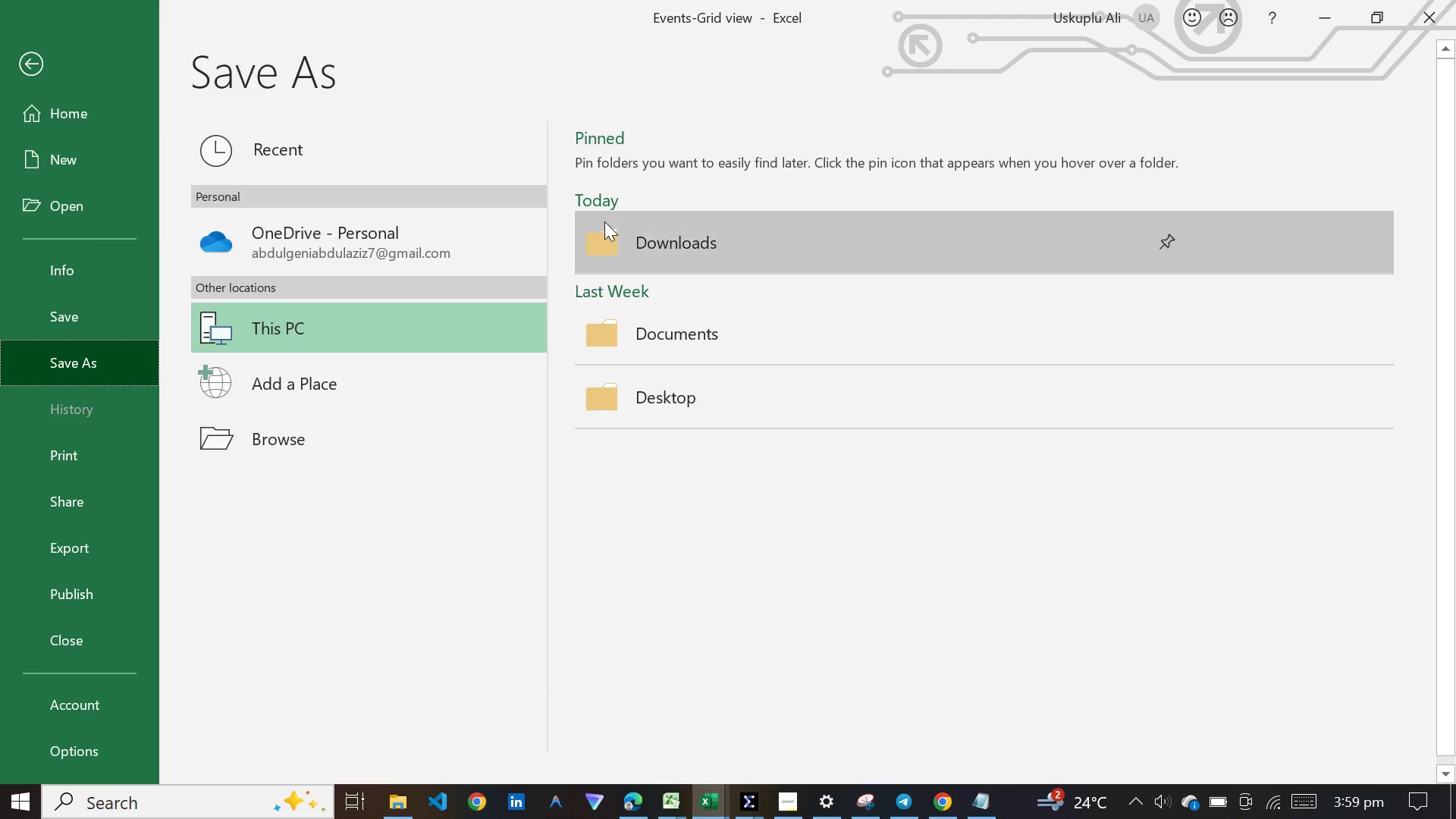 
left_click([648, 232])
 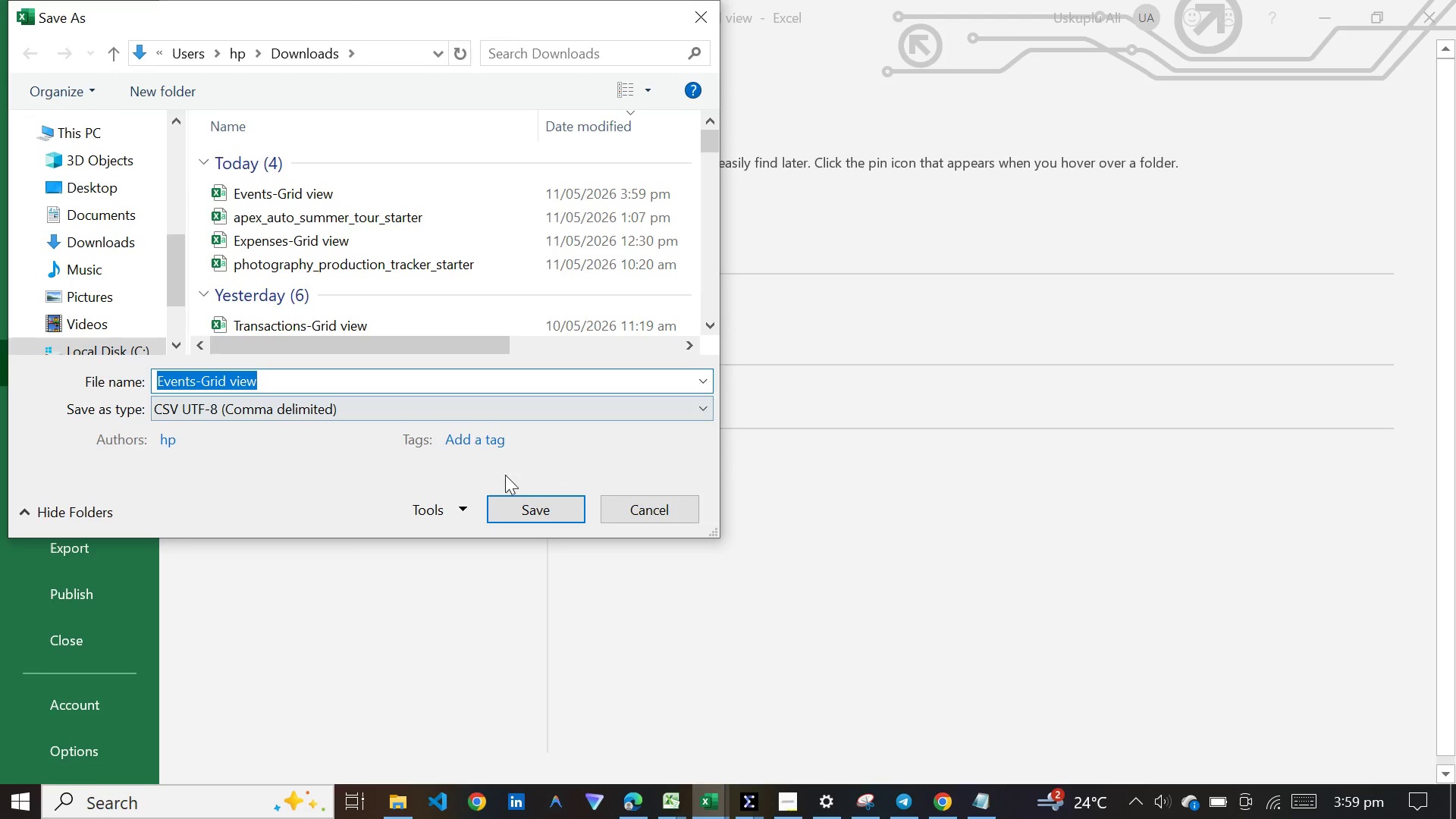 
left_click([516, 511])
 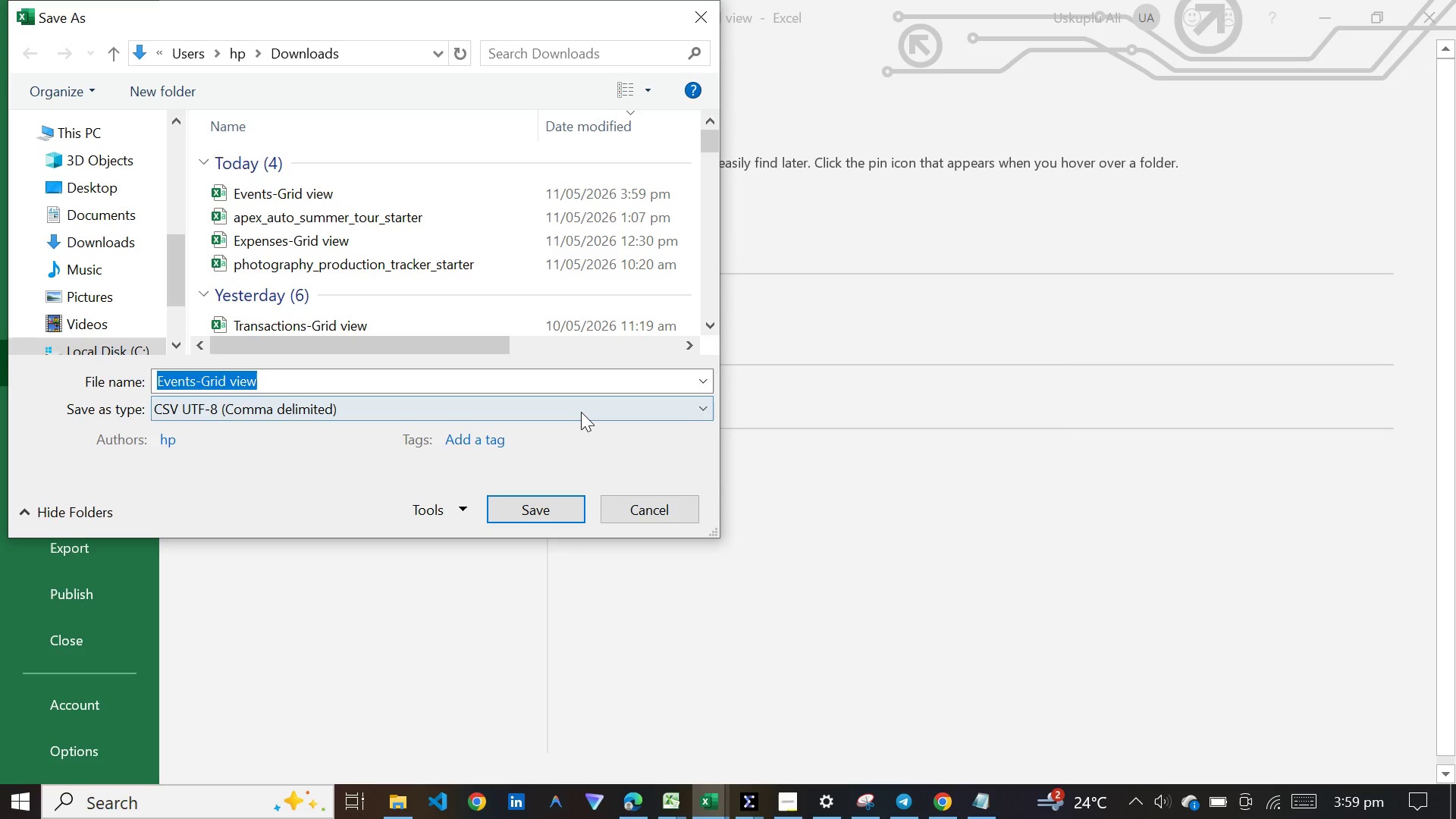 
left_click([406, 412])
 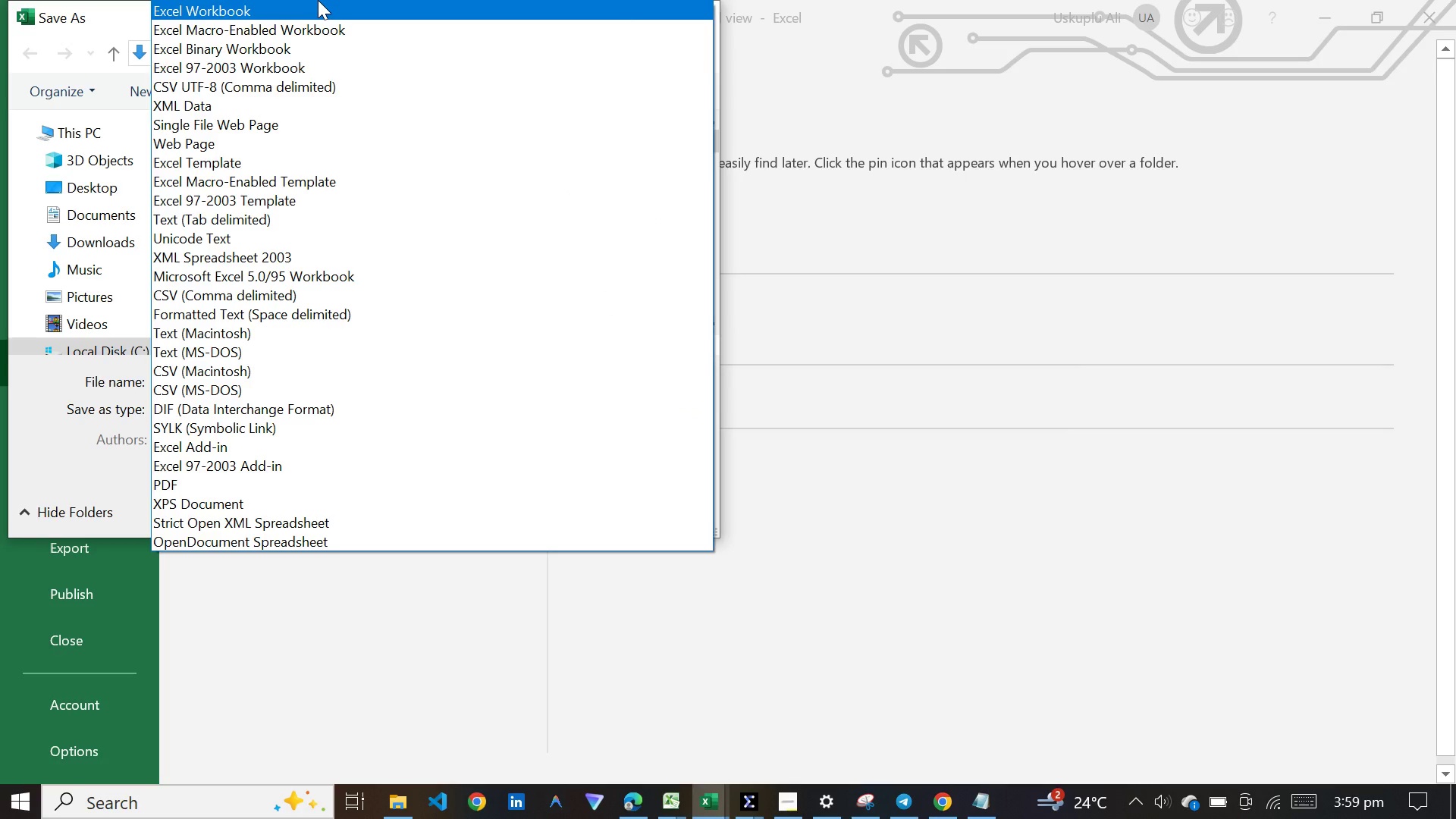 
left_click([318, 0])
 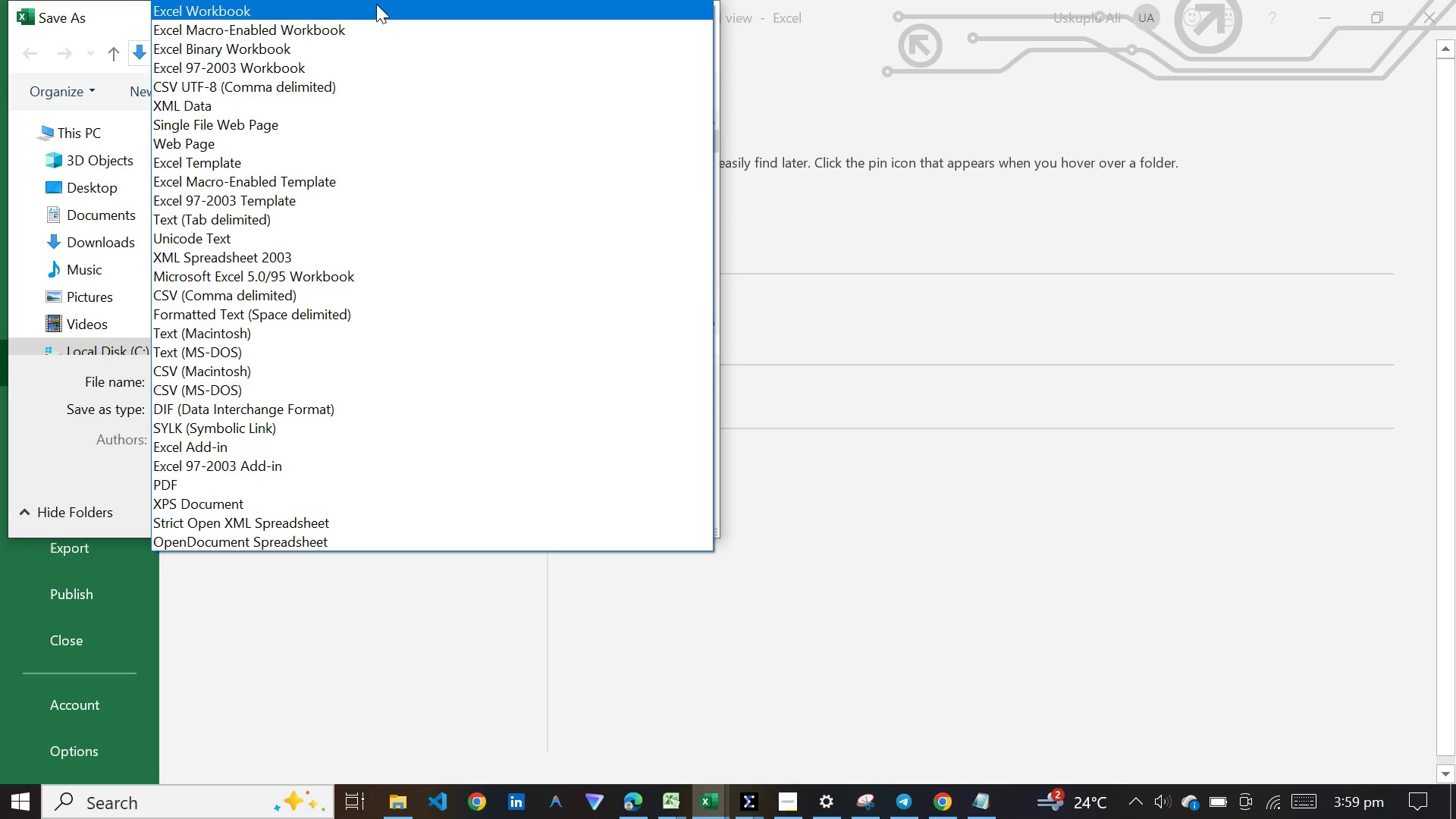 
left_click([376, 4])
 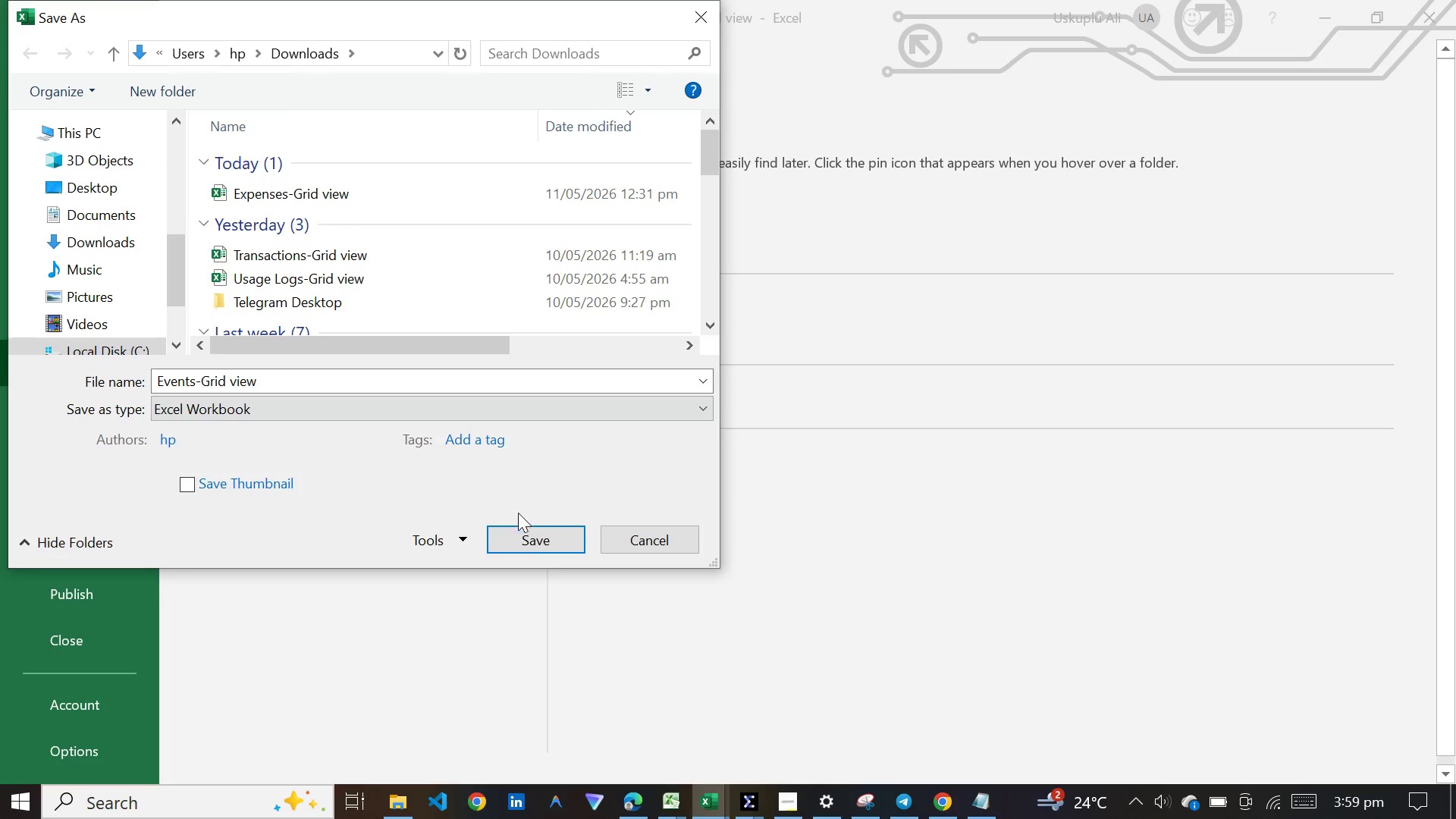 
left_click([522, 533])
 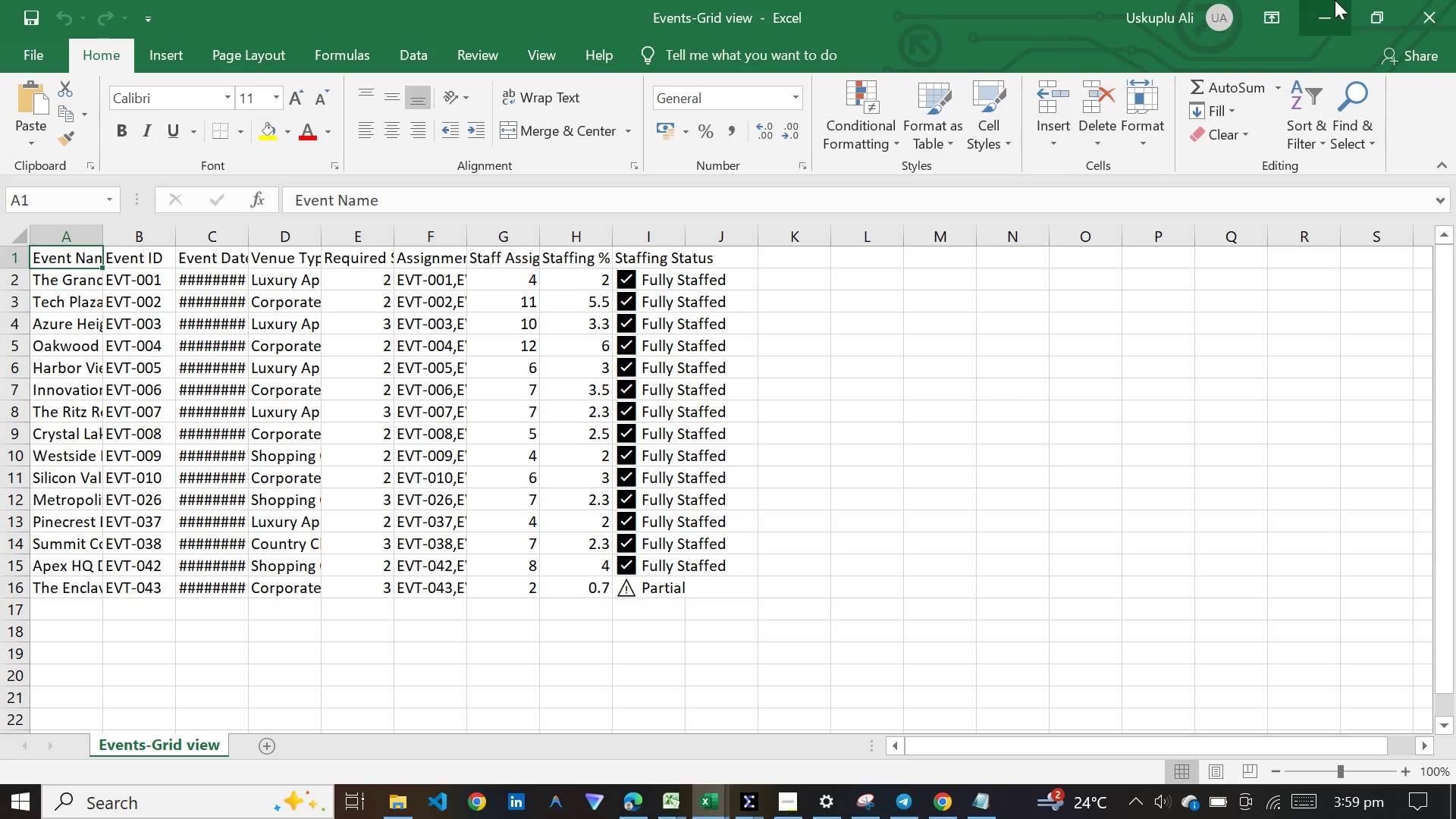 
left_click([1345, 0])
 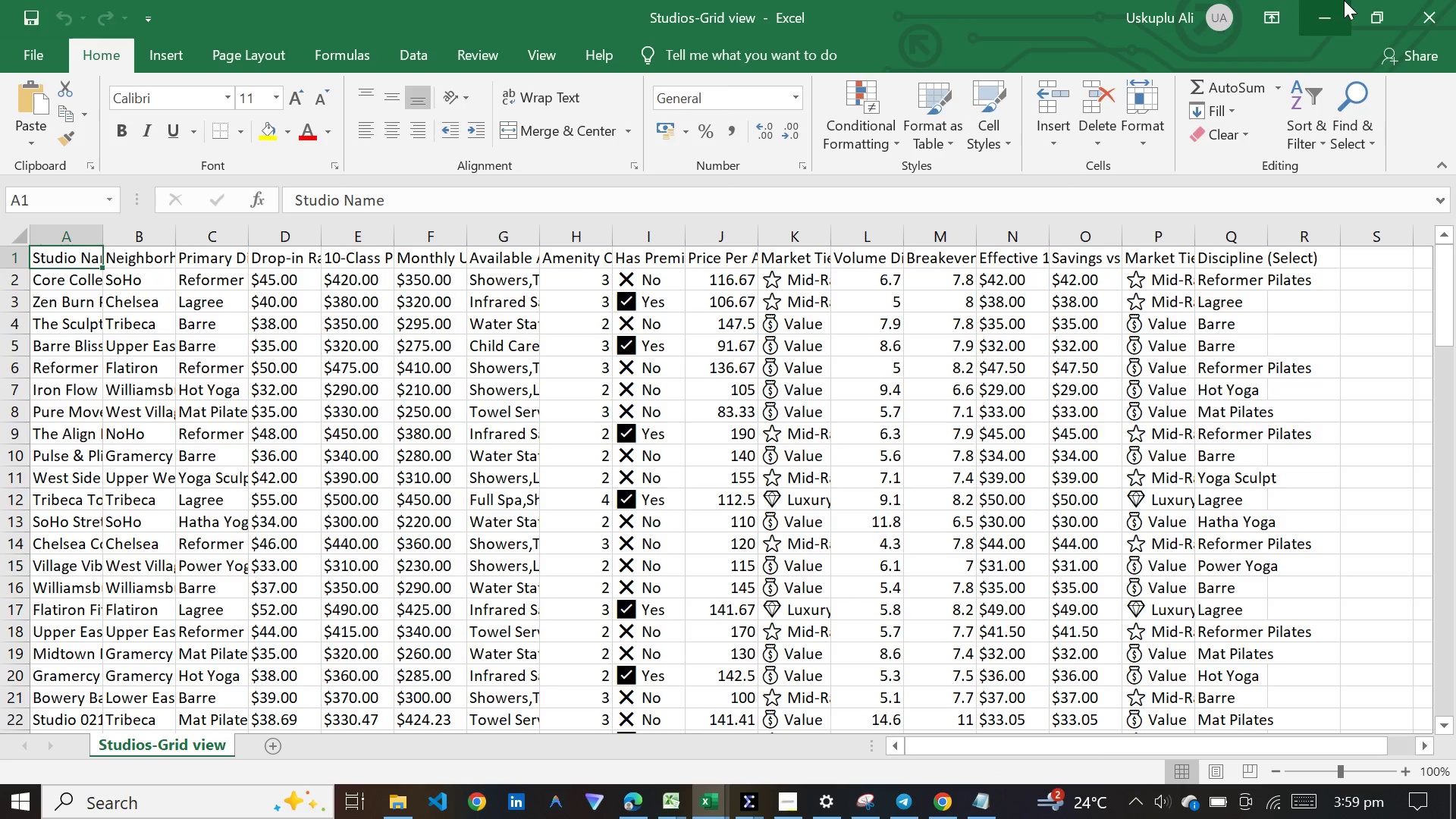 
left_click([1344, 0])
 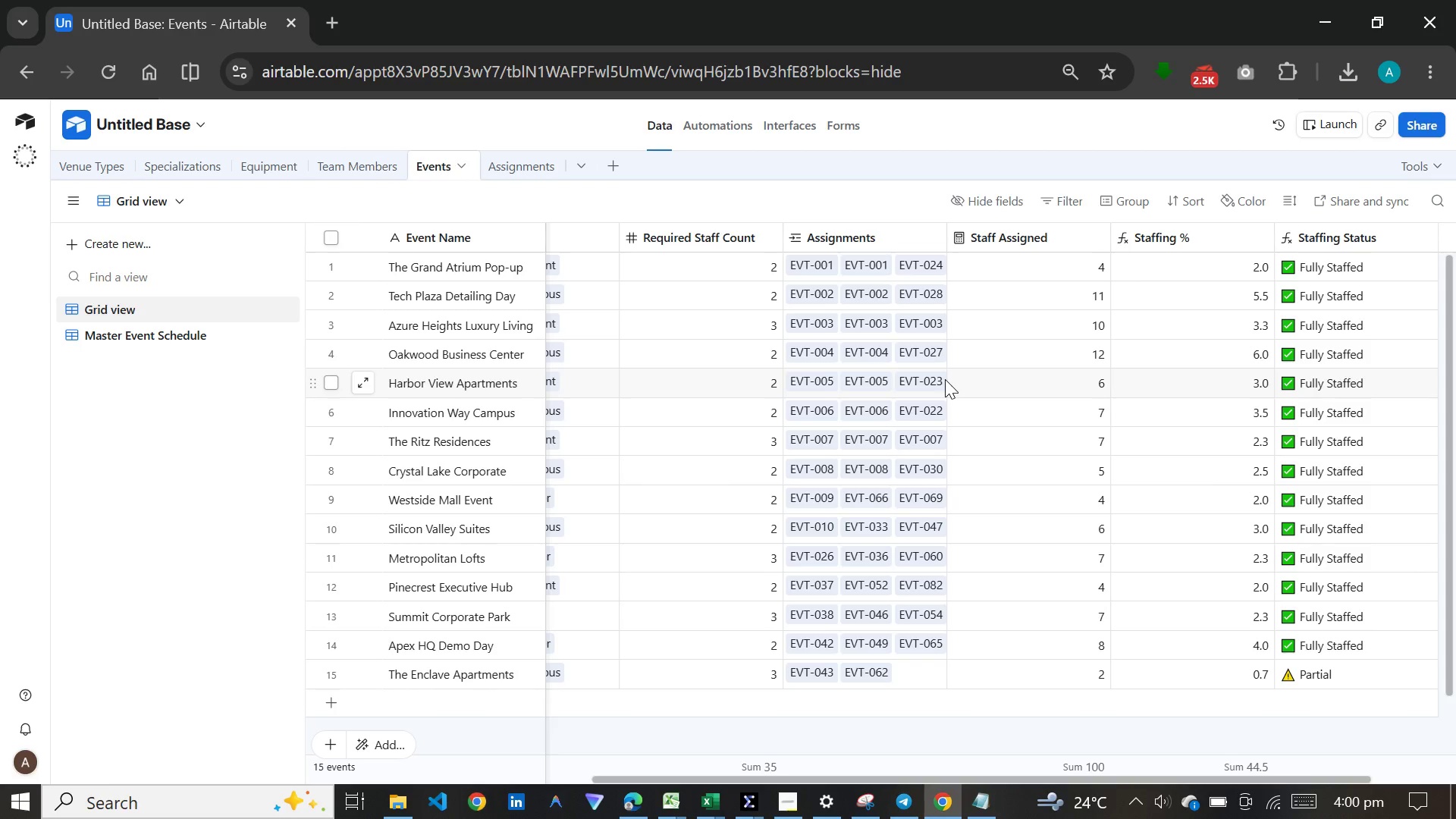 
wait(45.7)
 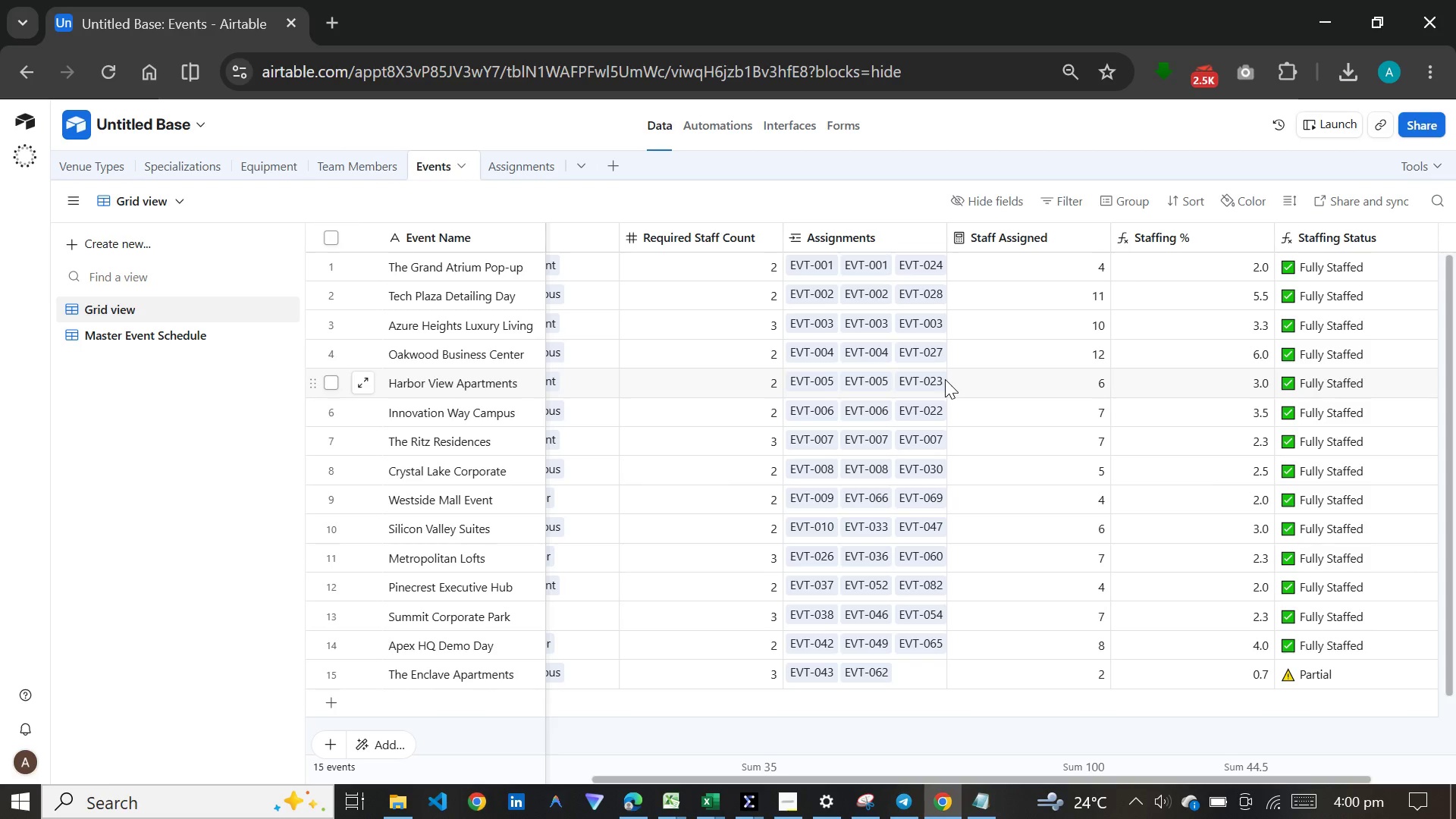 
left_click([81, 174])
 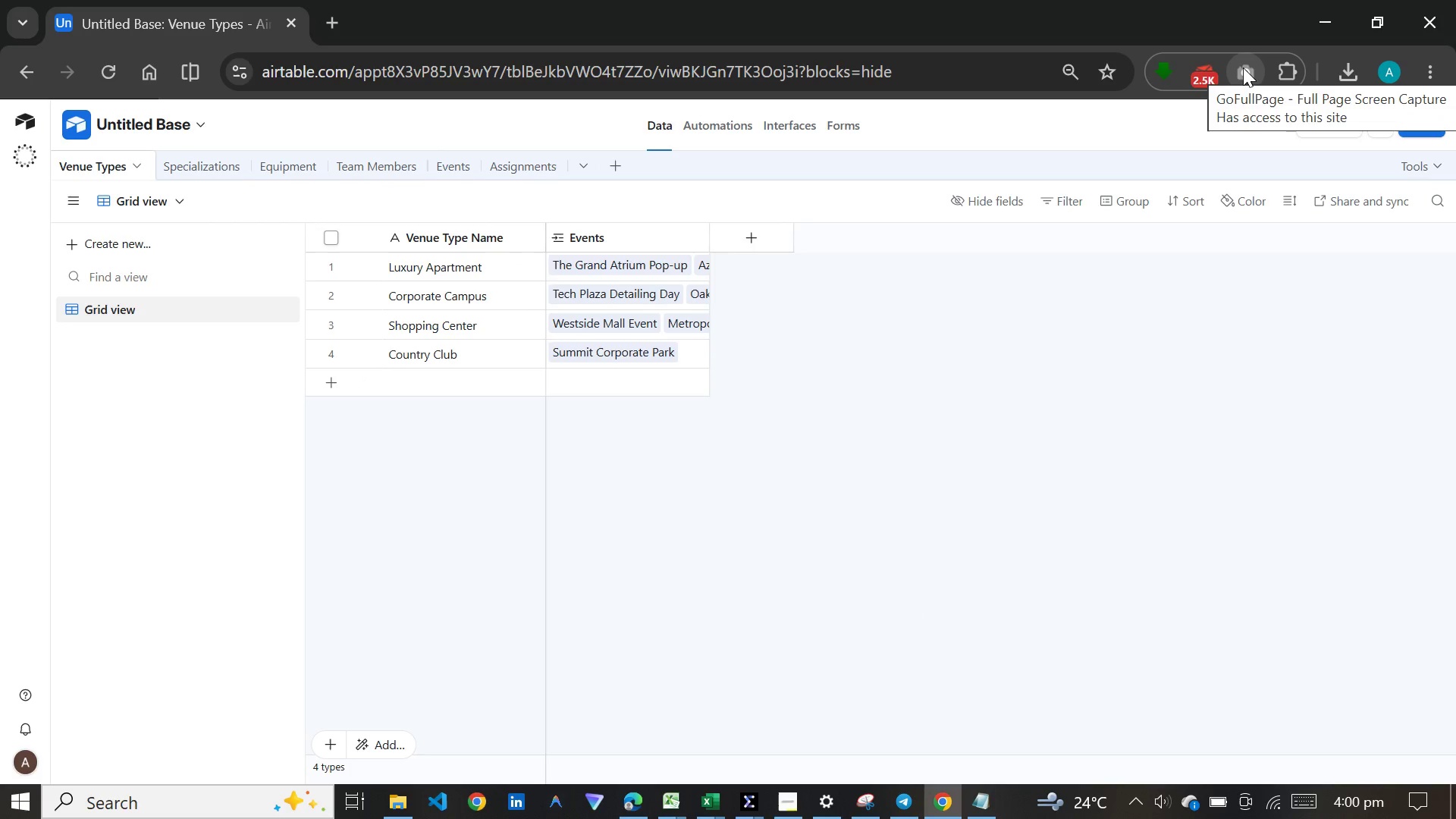 
wait(6.53)
 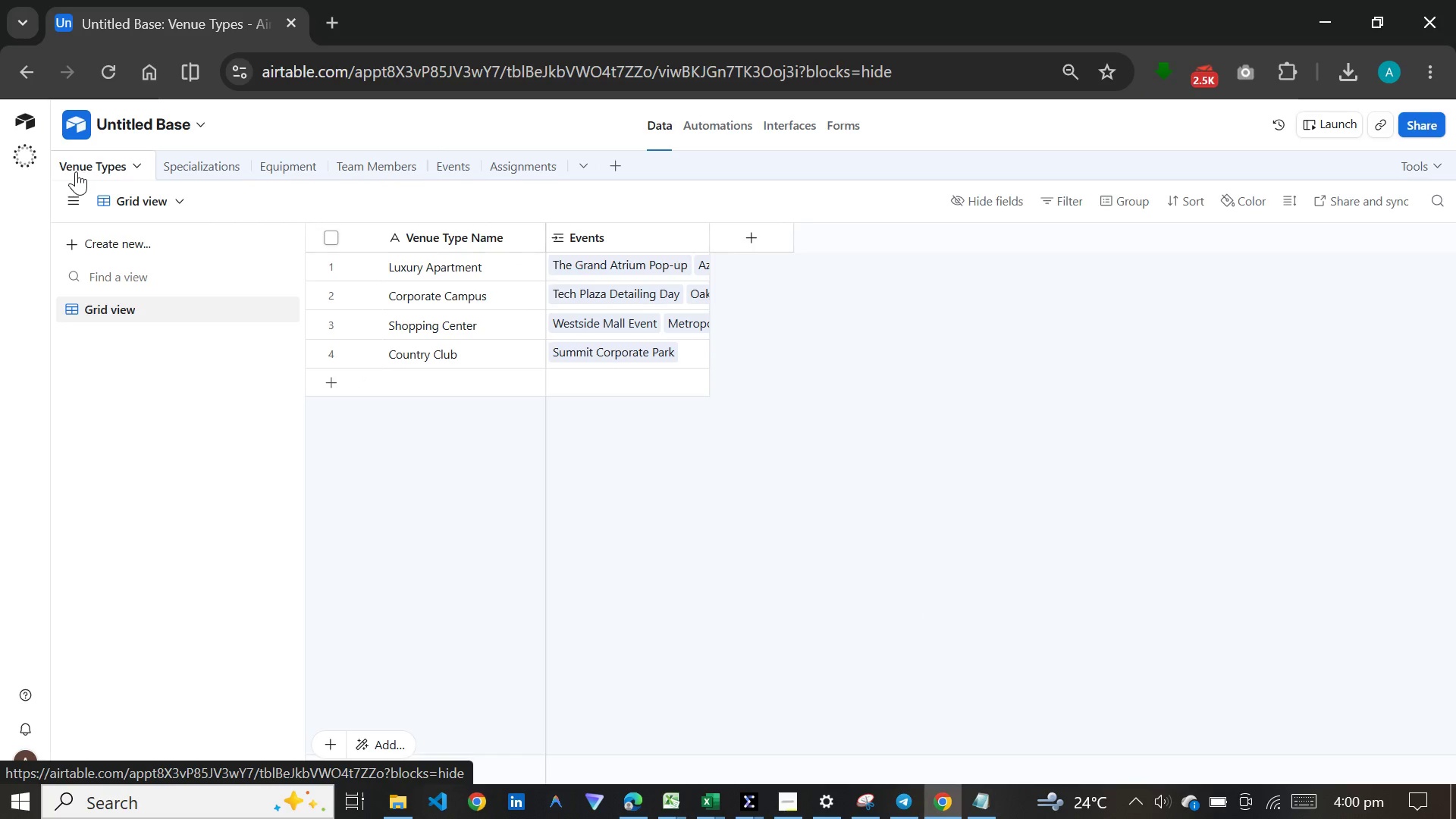 
left_click([1243, 67])
 